 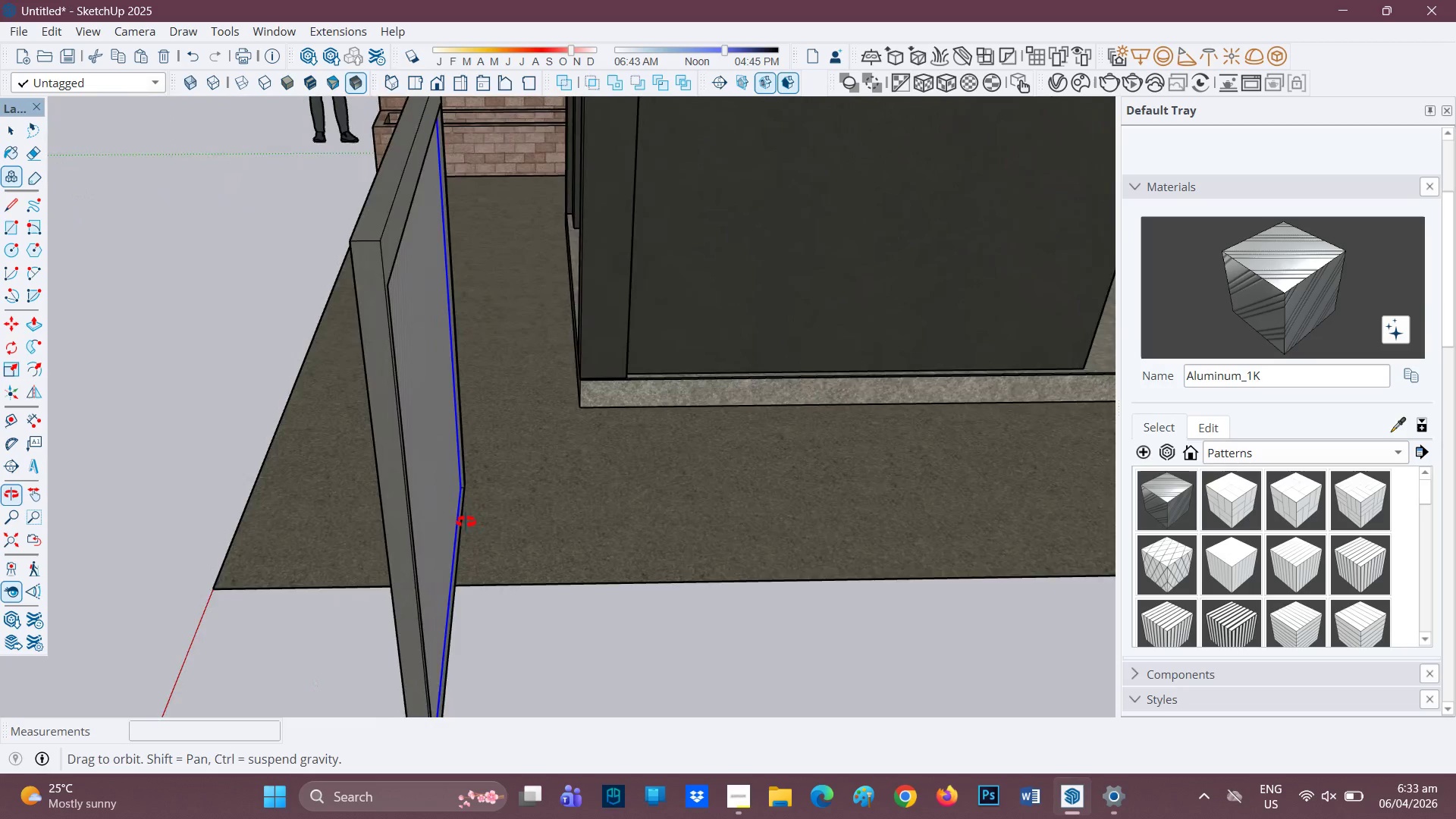 
scroll: coordinate [788, 512], scroll_direction: up, amount: 4.0
 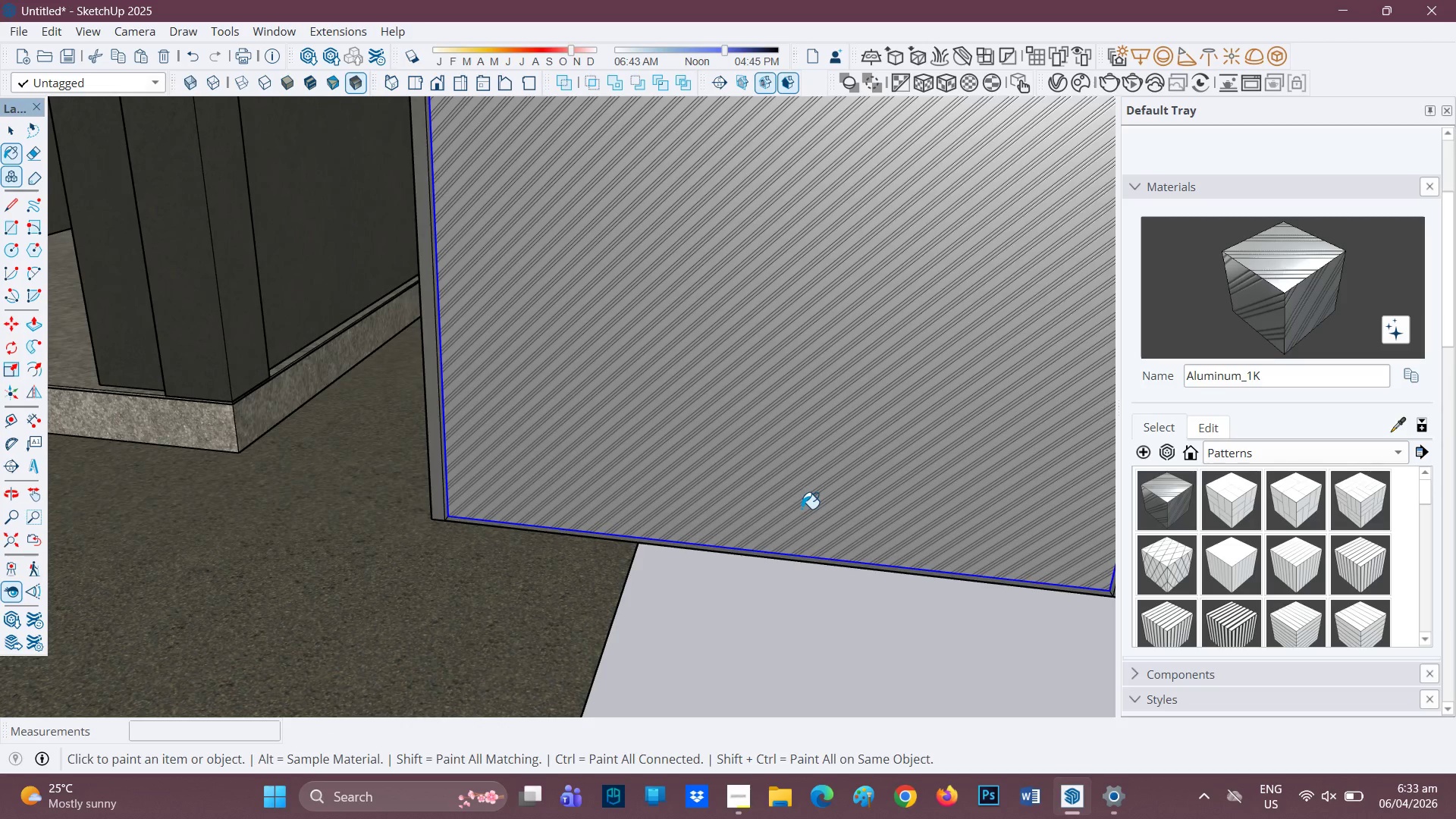 
key(Space)
 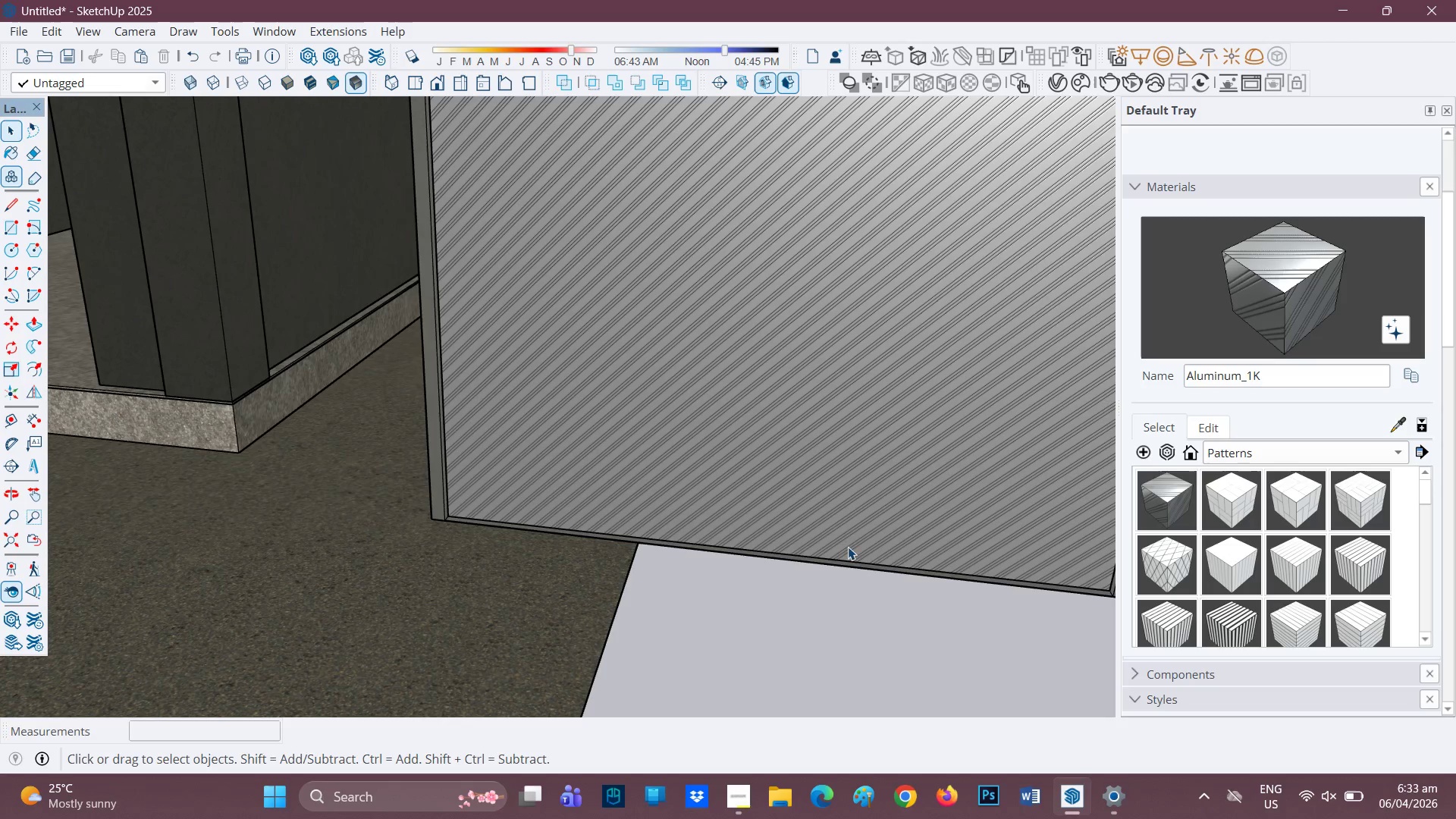 
scroll: coordinate [847, 509], scroll_direction: up, amount: 4.0
 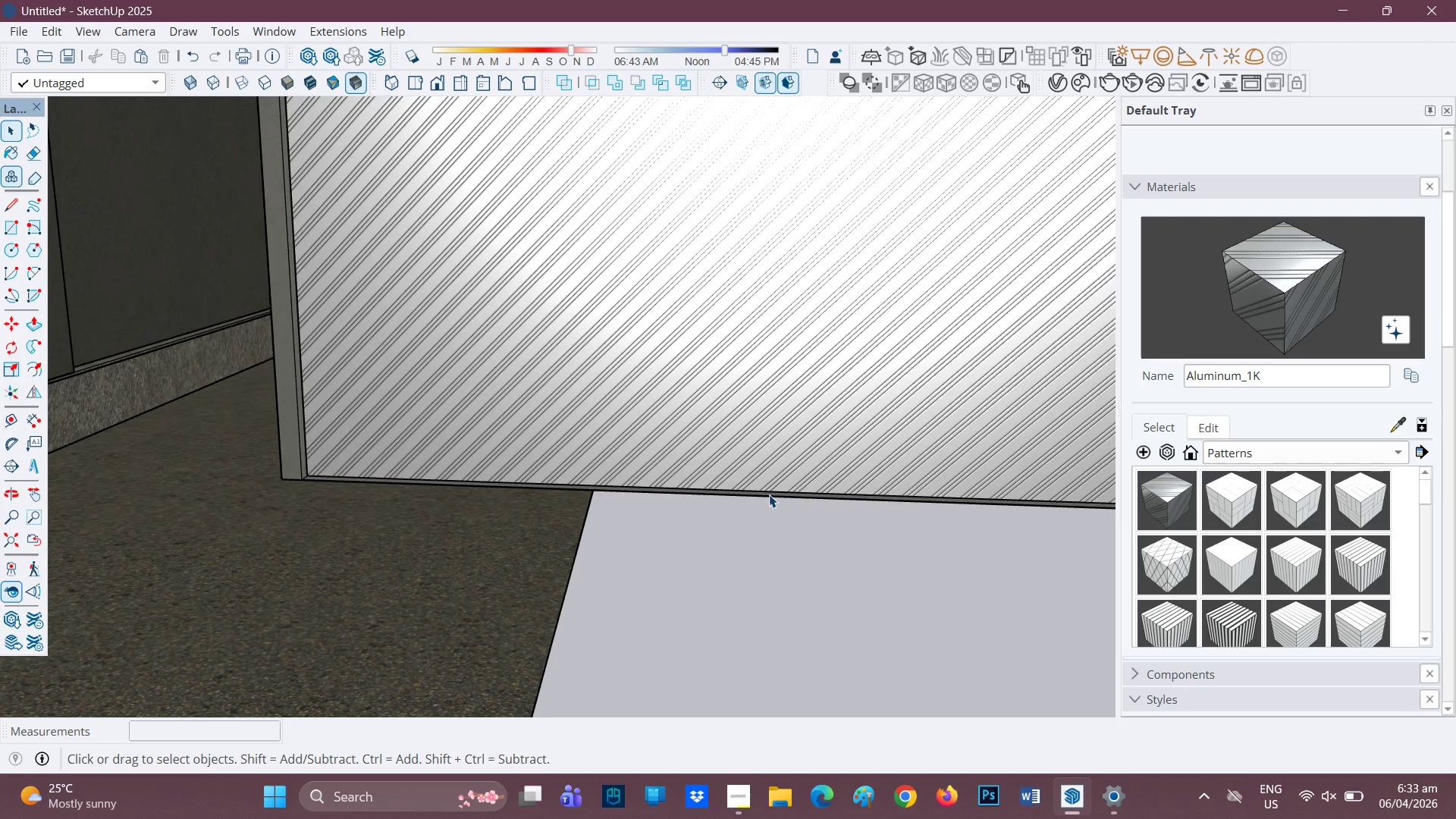 
key(H)
 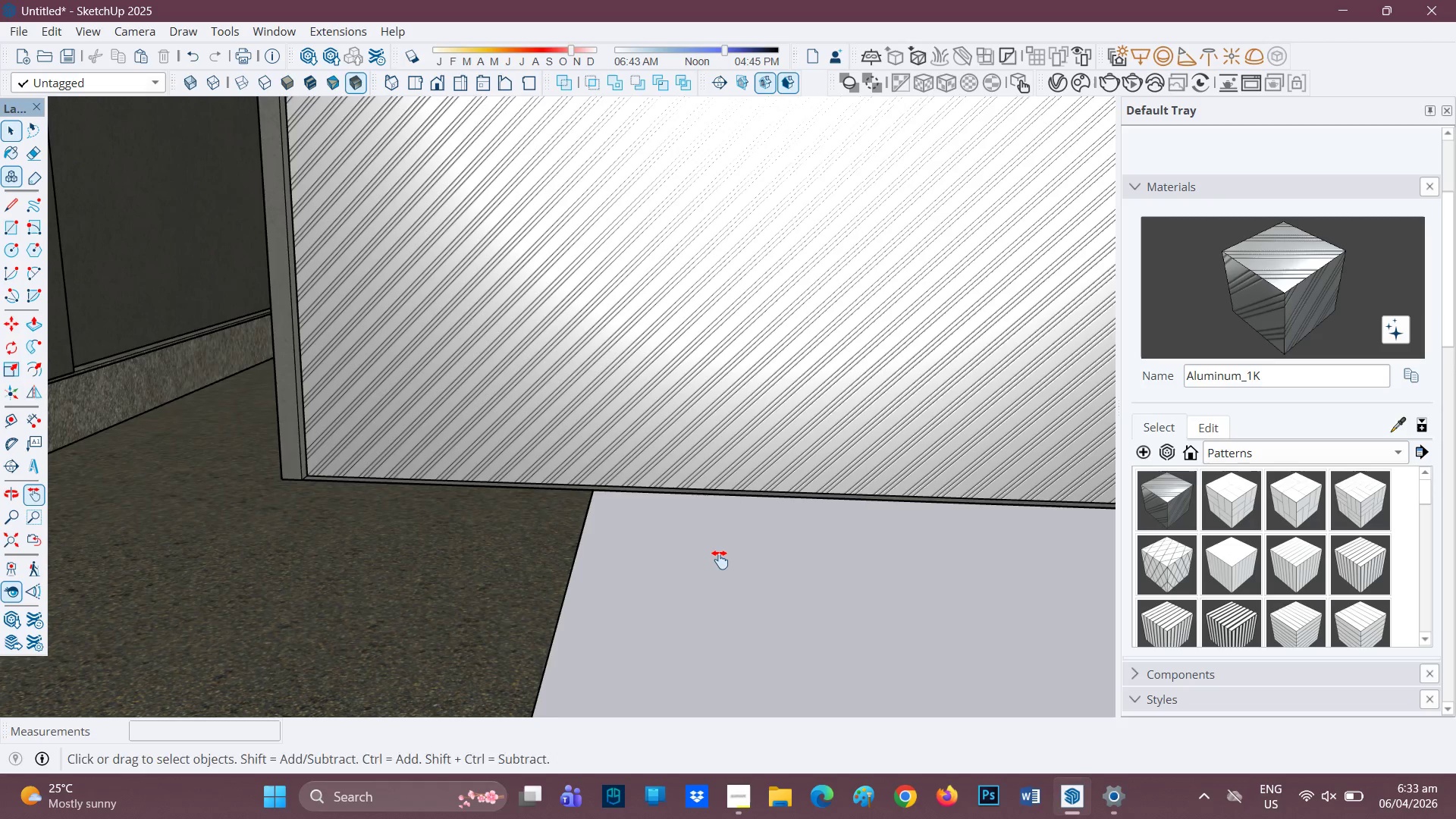 
left_click_drag(start_coordinate=[719, 560], to_coordinate=[562, 663])
 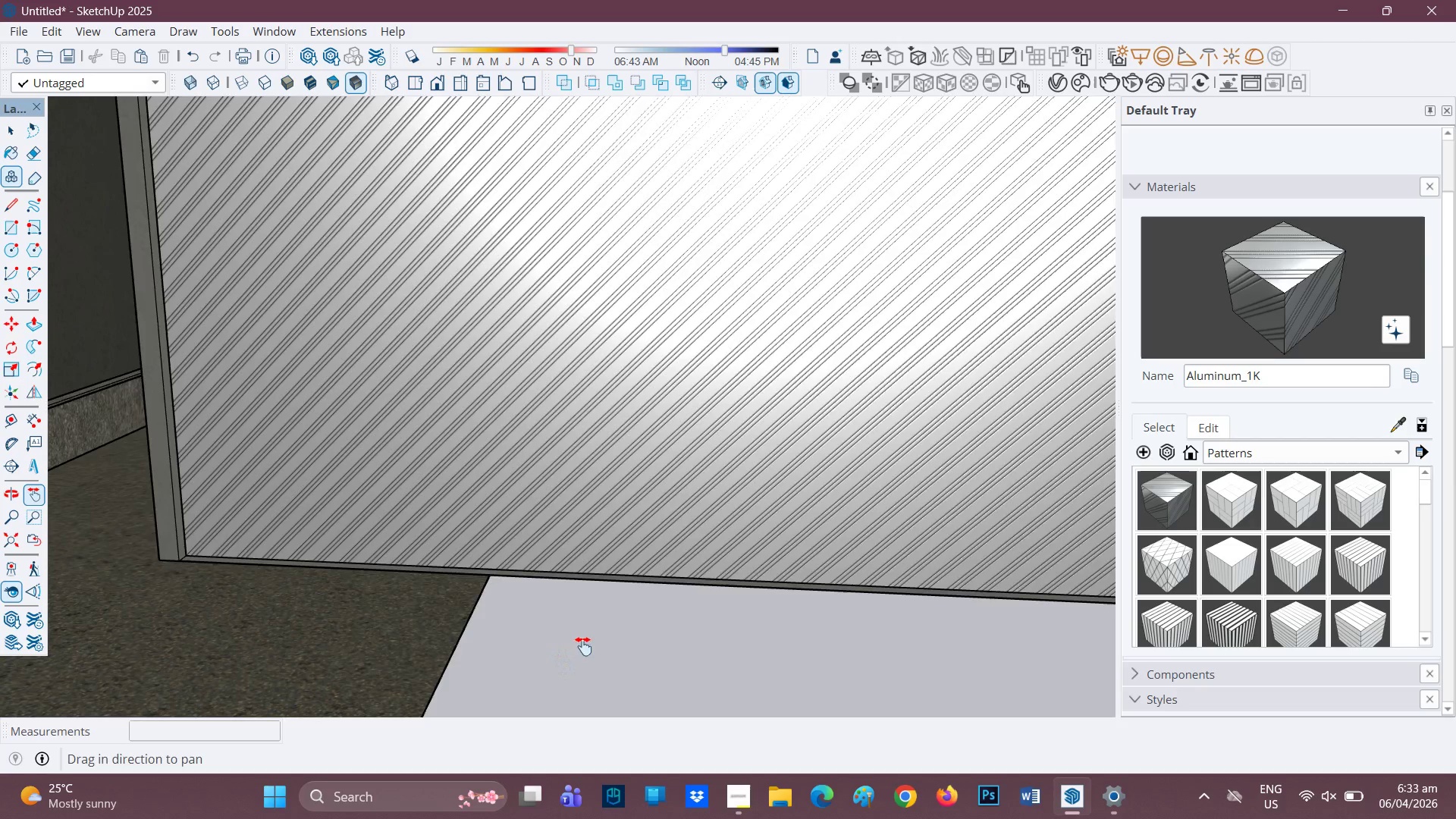 
scroll: coordinate [640, 599], scroll_direction: down, amount: 1.0
 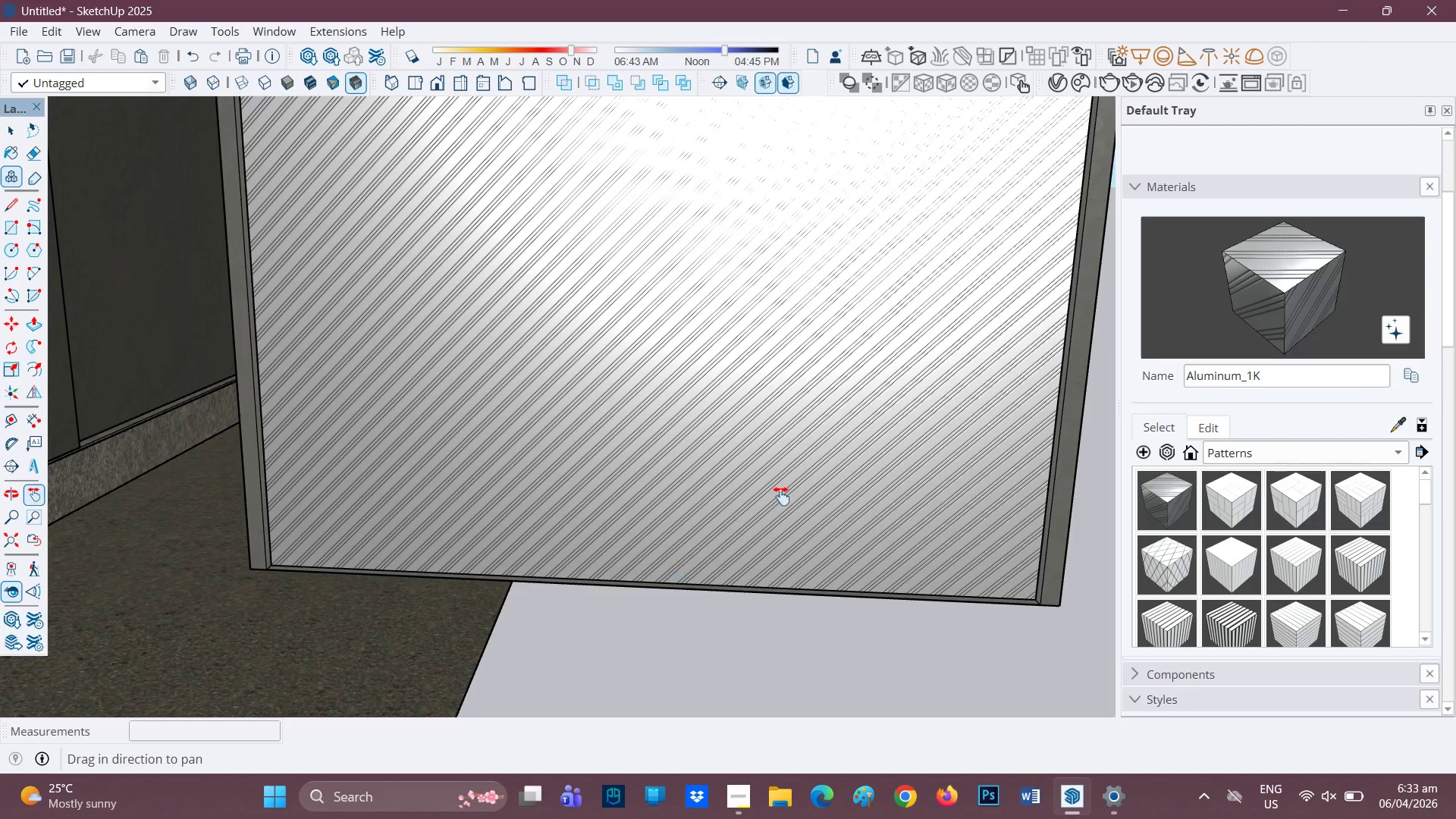 
key(Space)
 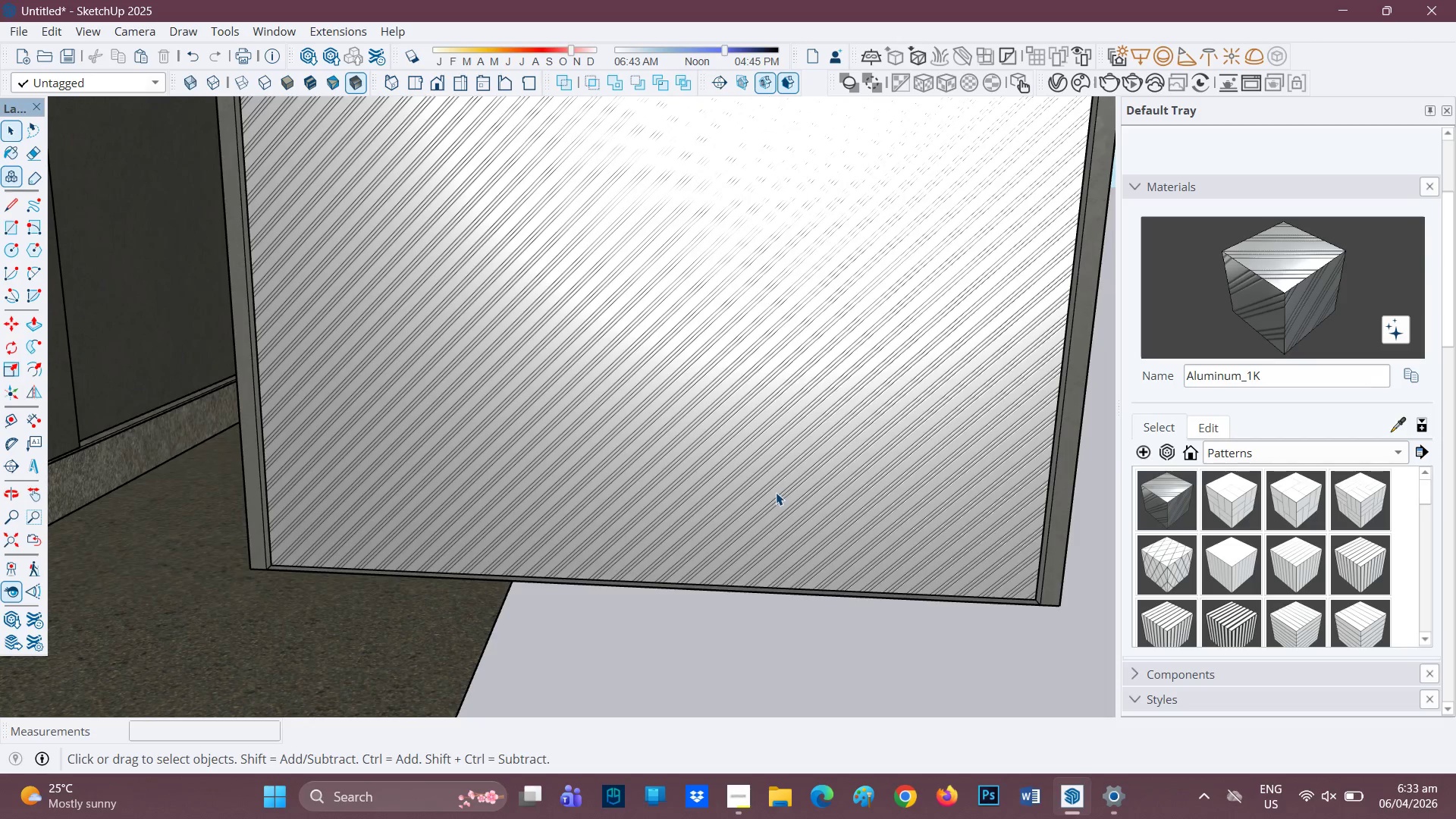 
double_click([775, 494])
 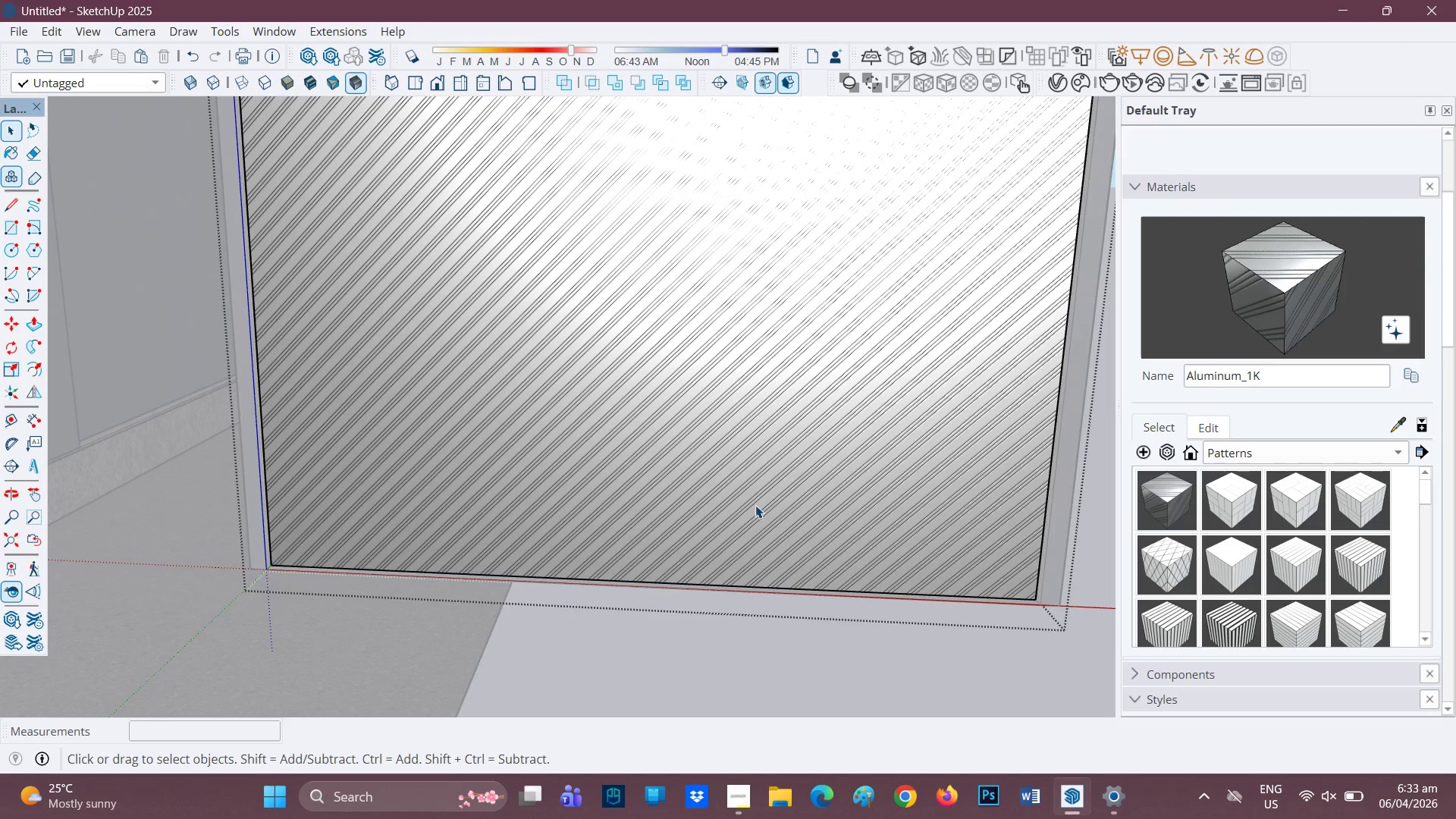 
key(Space)
 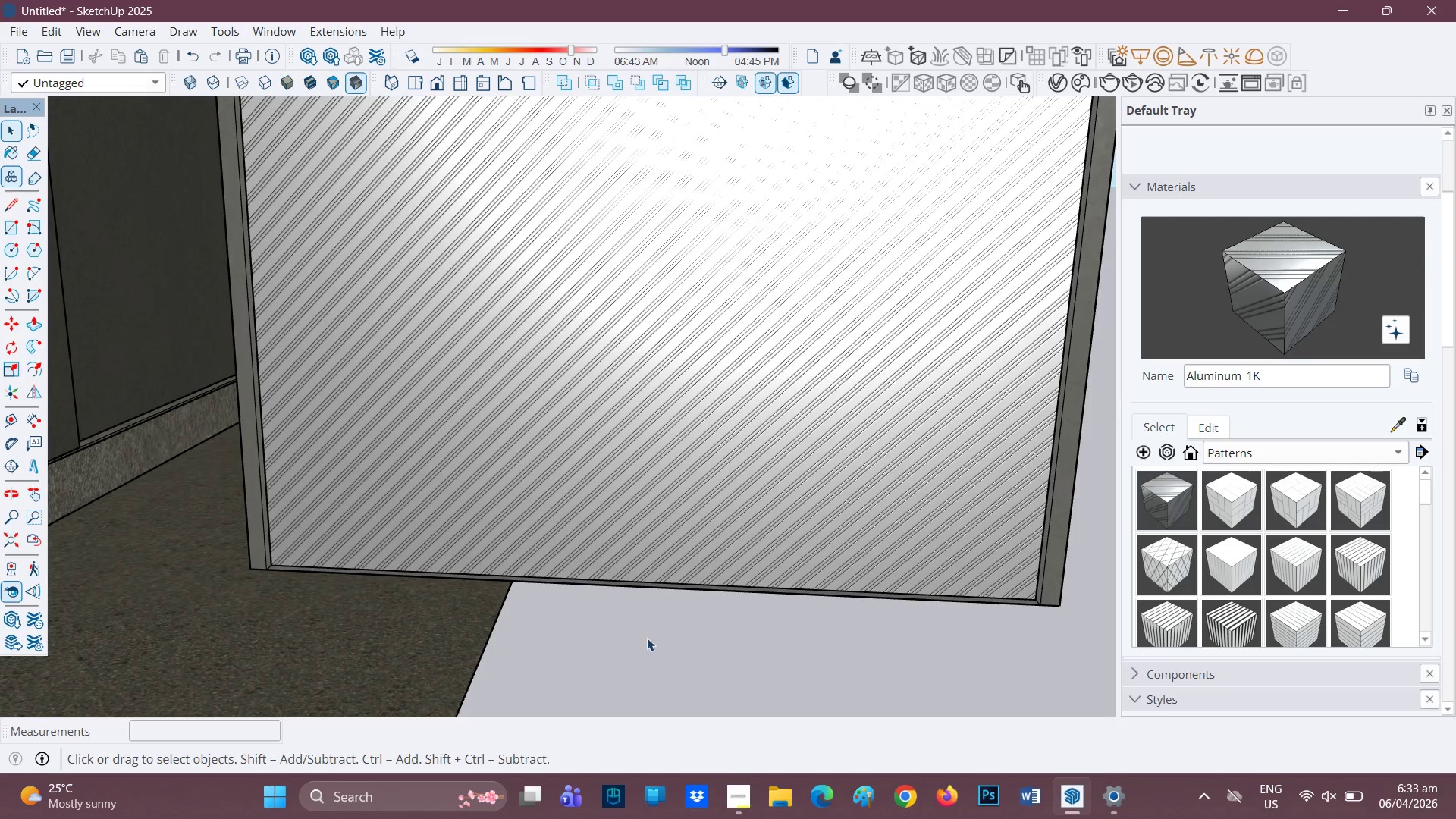 
scroll: coordinate [672, 601], scroll_direction: none, amount: 0.0
 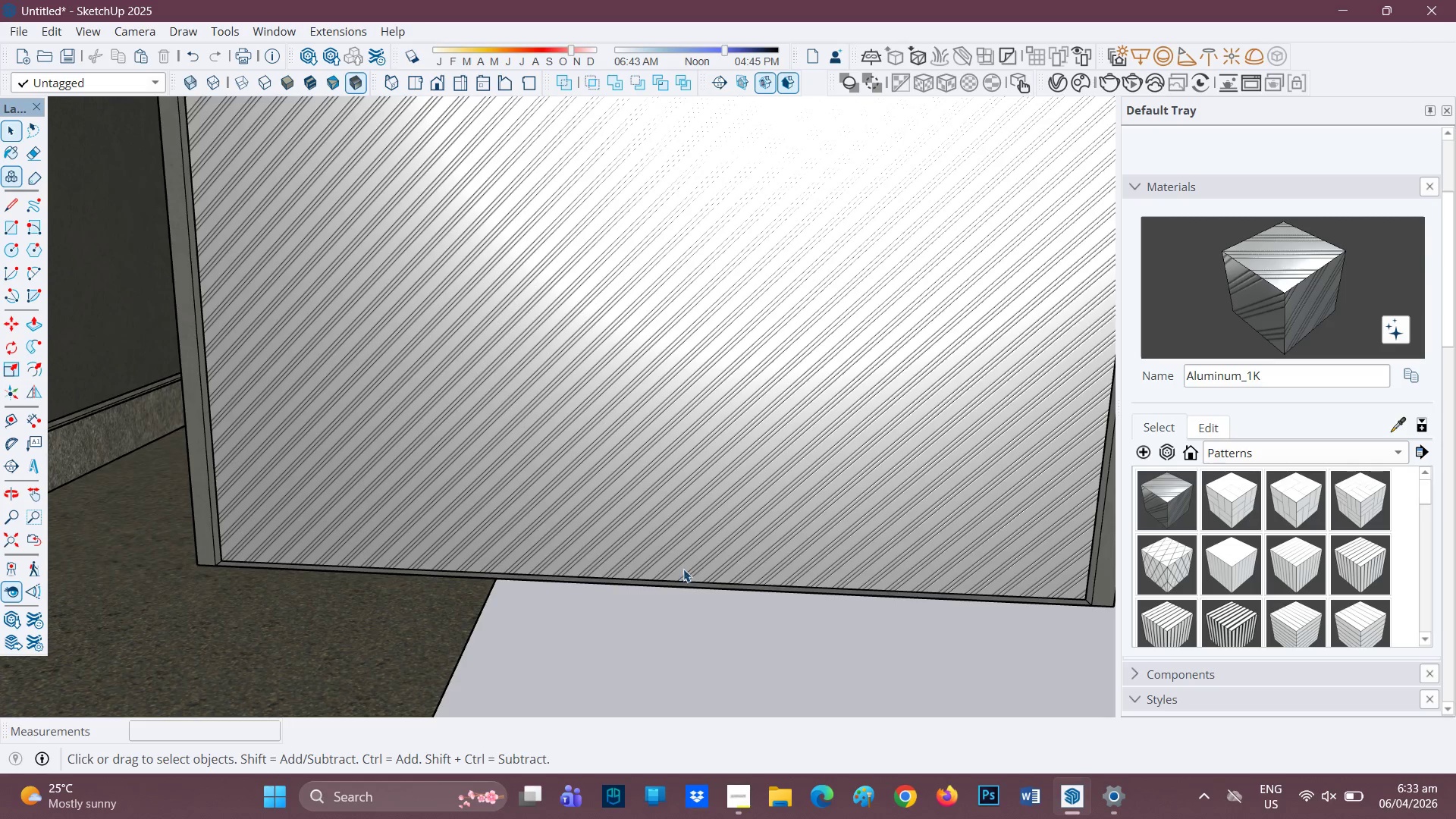 
key(L)
 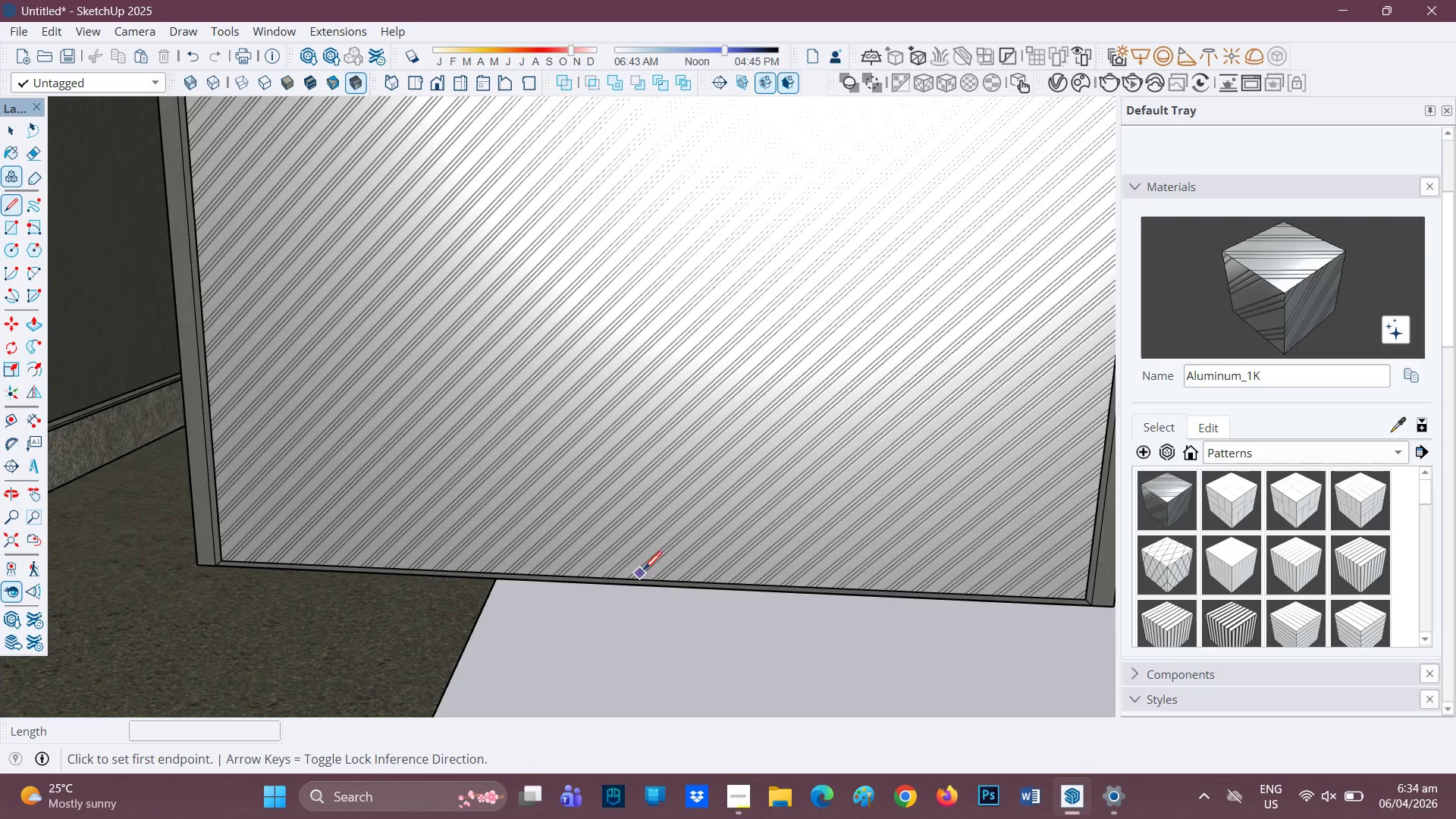 
scroll: coordinate [634, 580], scroll_direction: up, amount: 3.0
 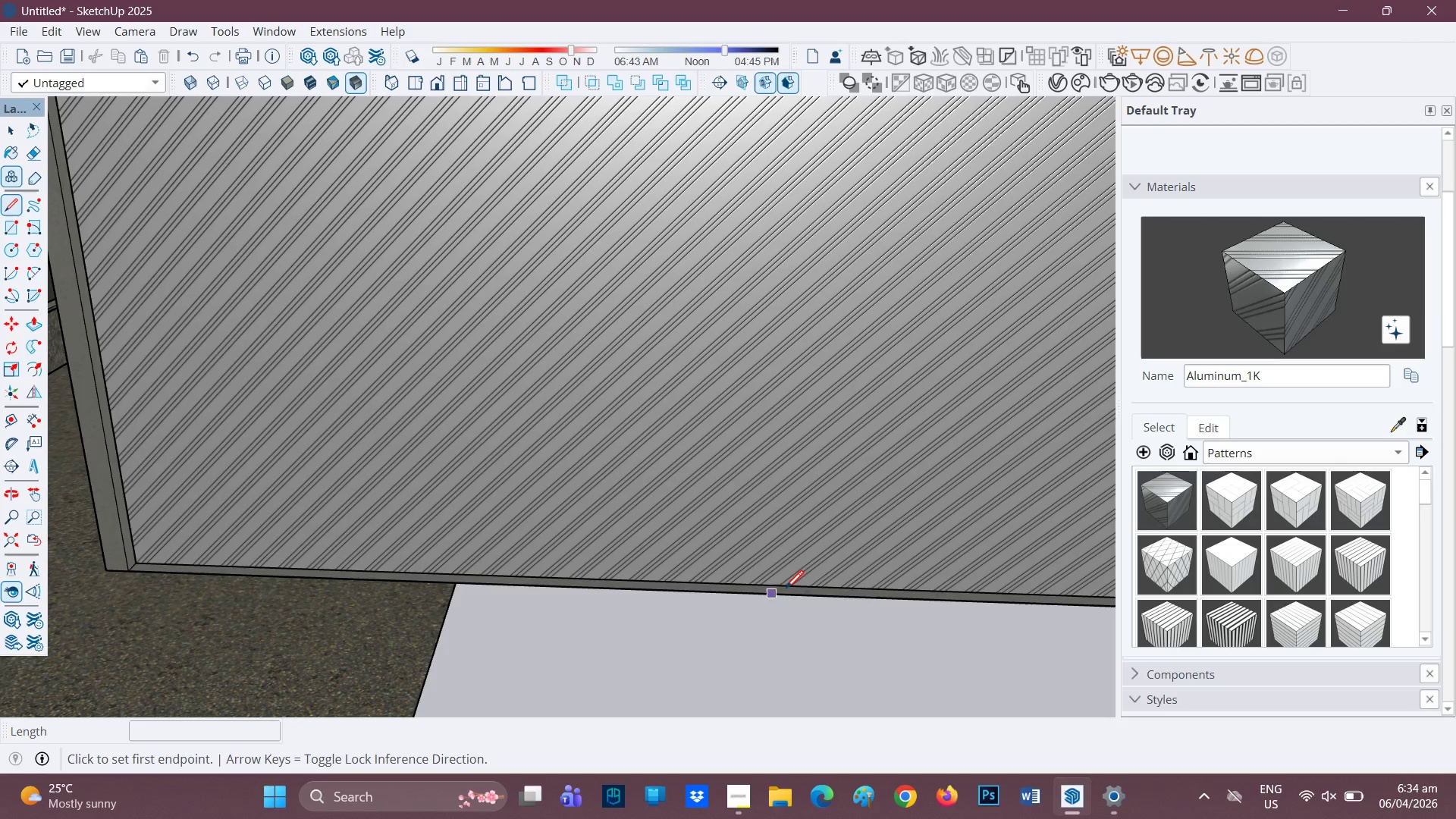 
wait(5.11)
 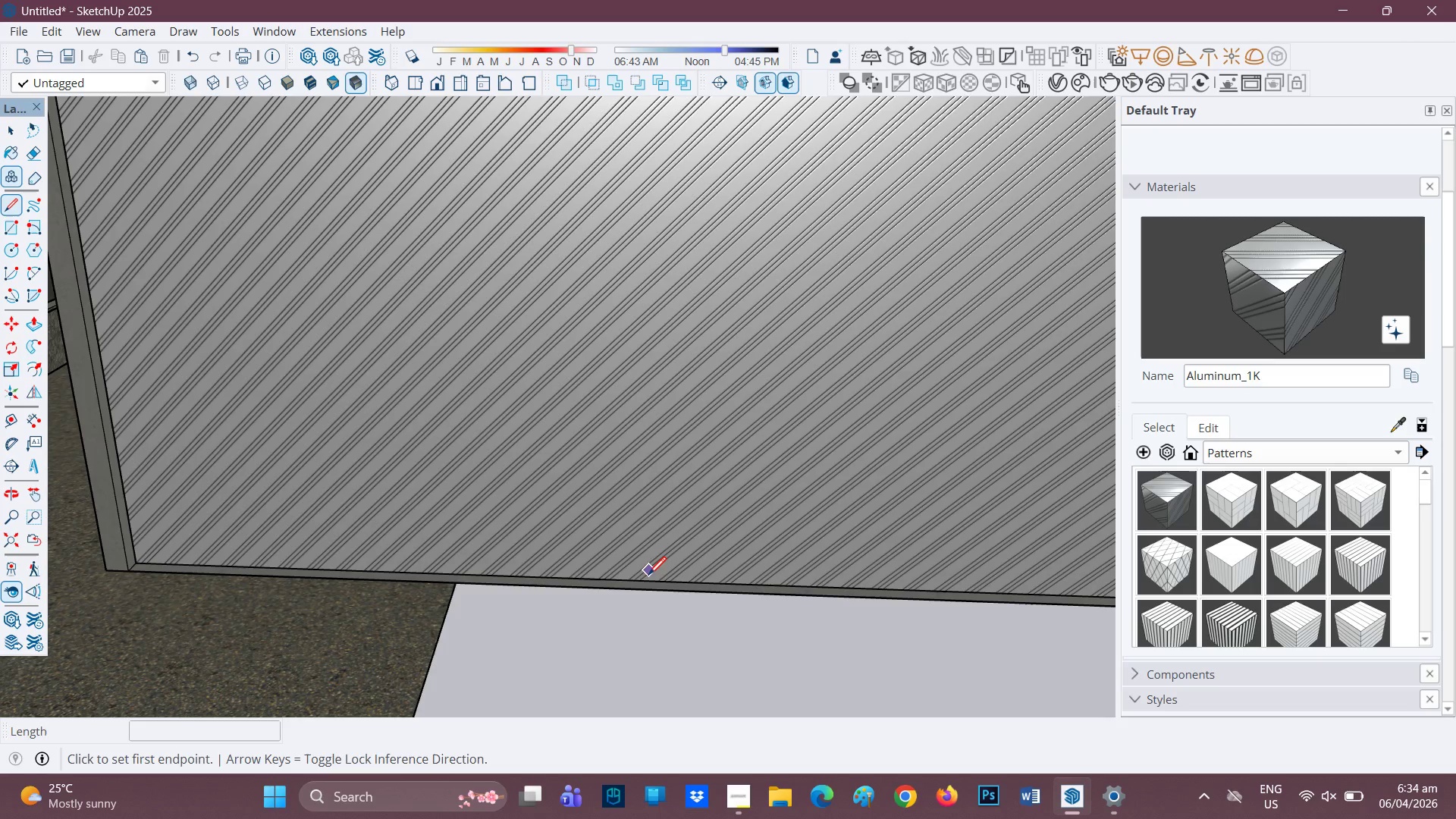 
mouse_move([681, 579])
 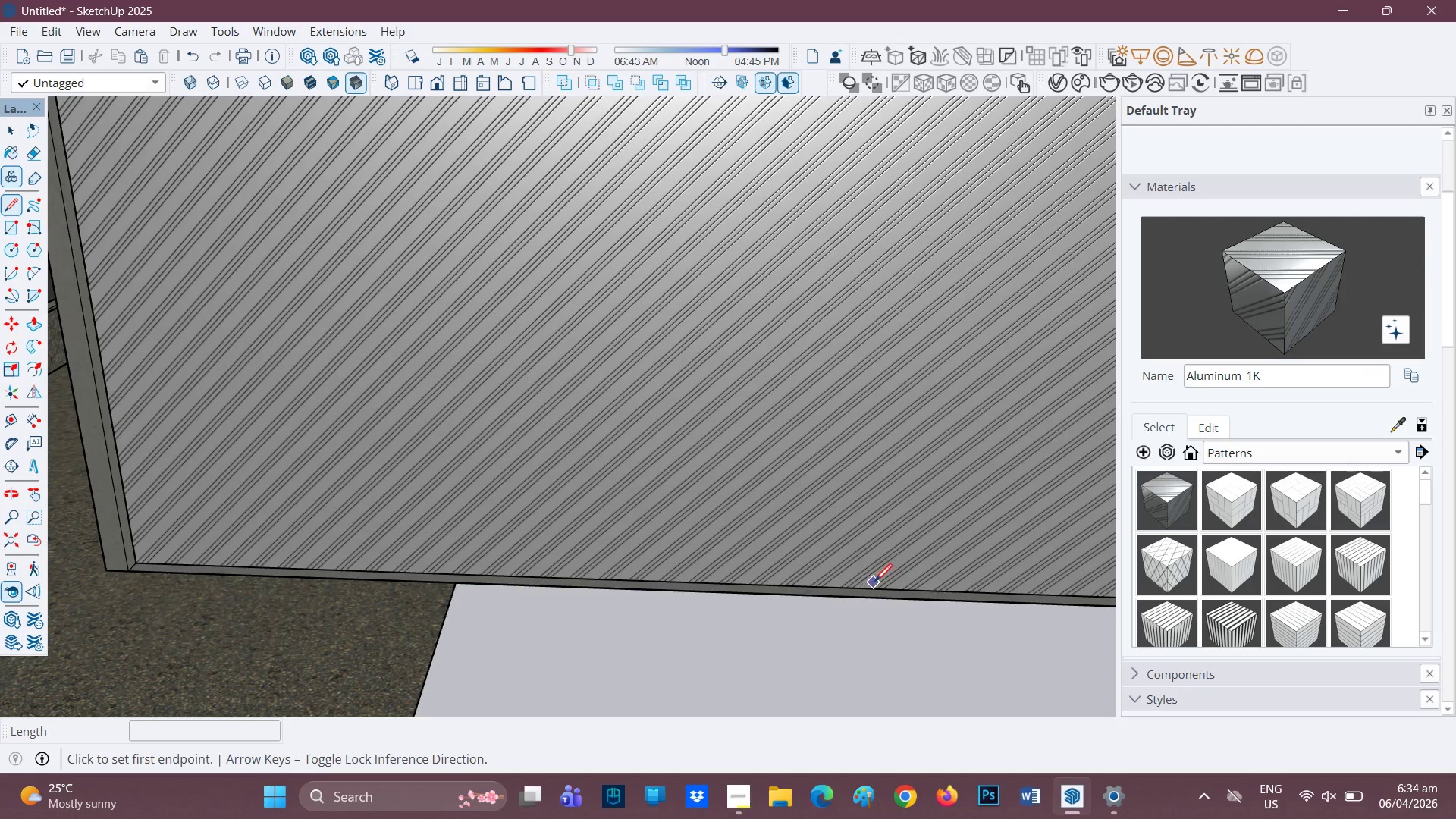 
scroll: coordinate [863, 582], scroll_direction: down, amount: 2.0
 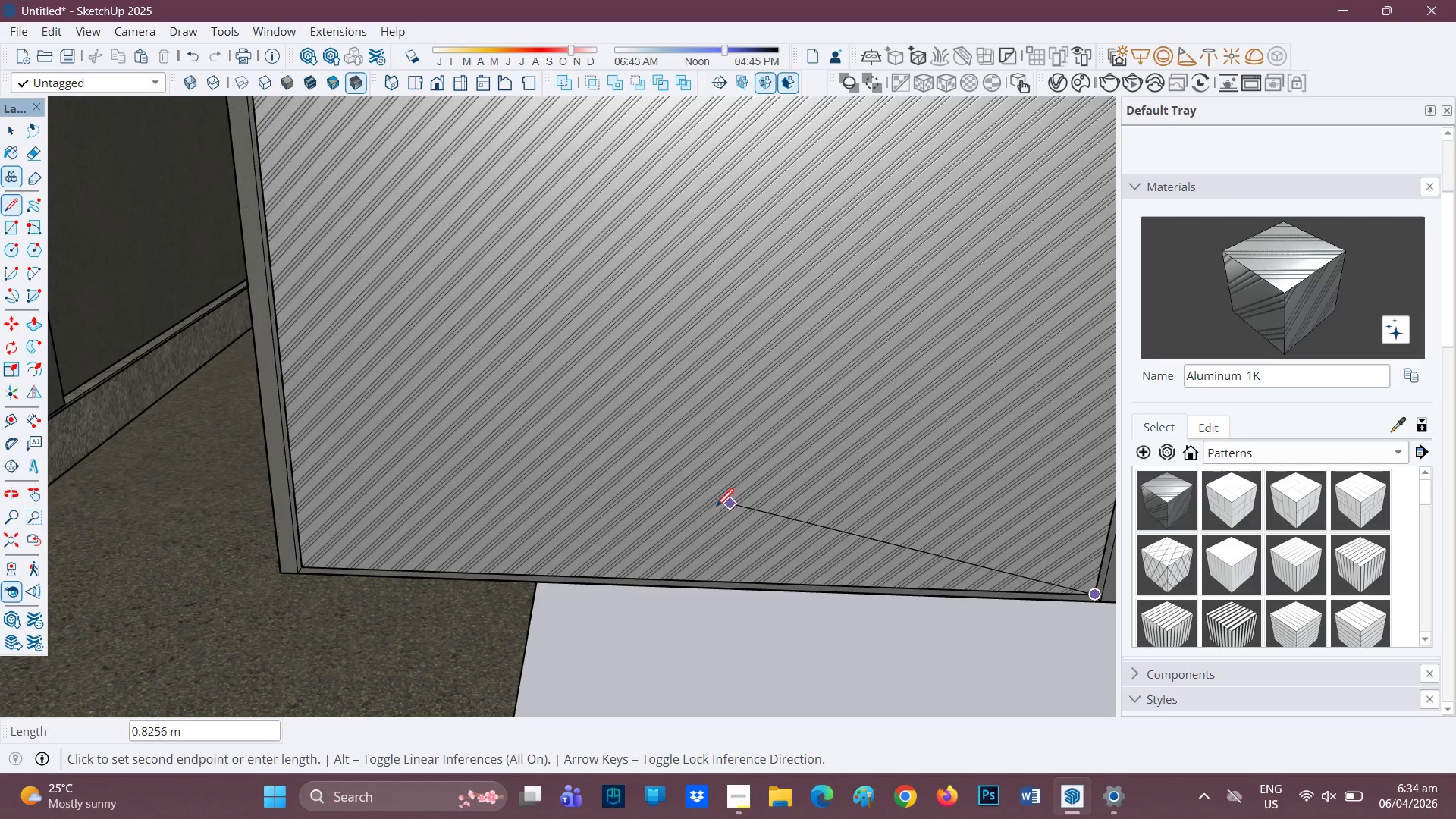 
key(R)
 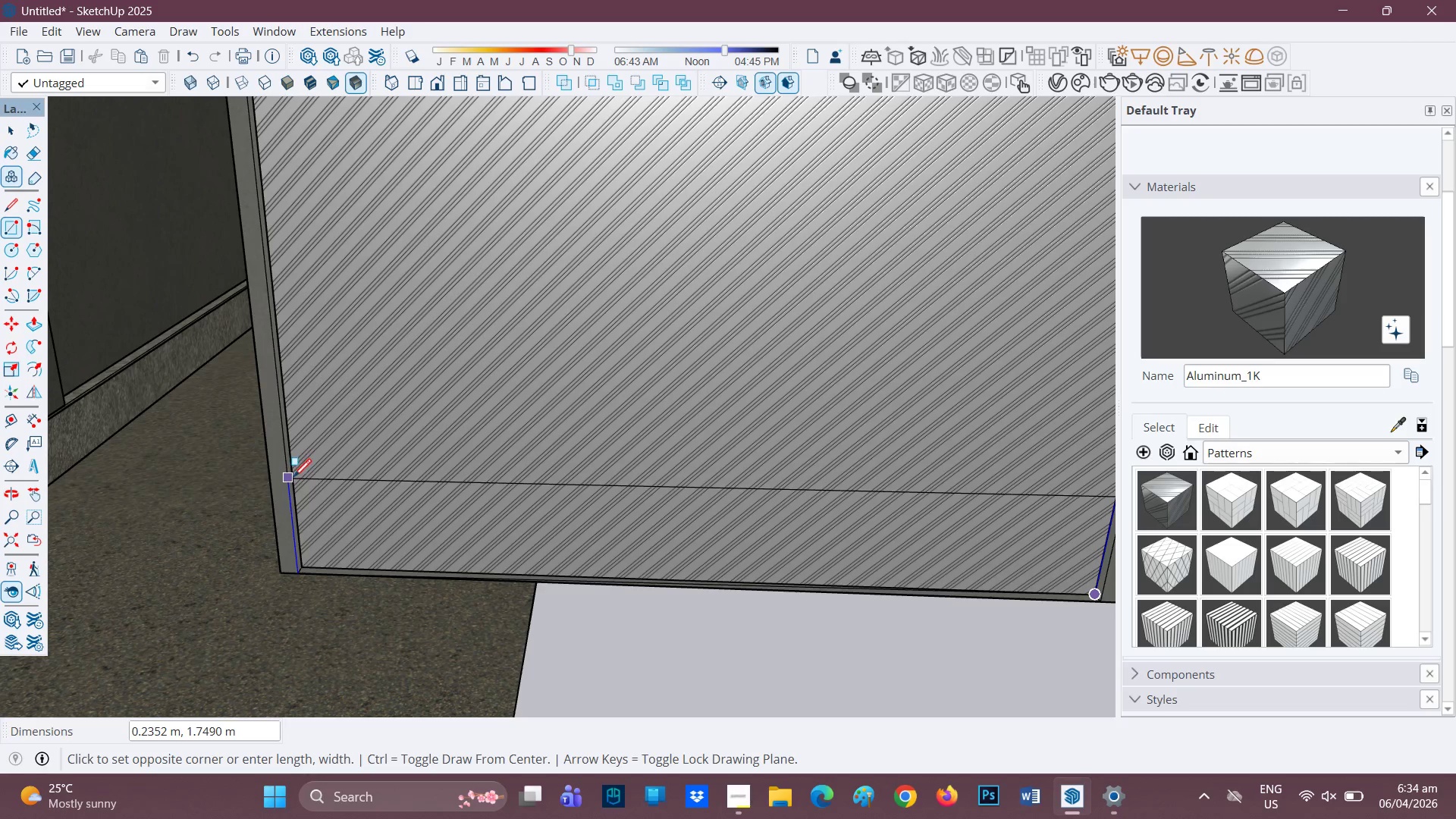 
wait(5.27)
 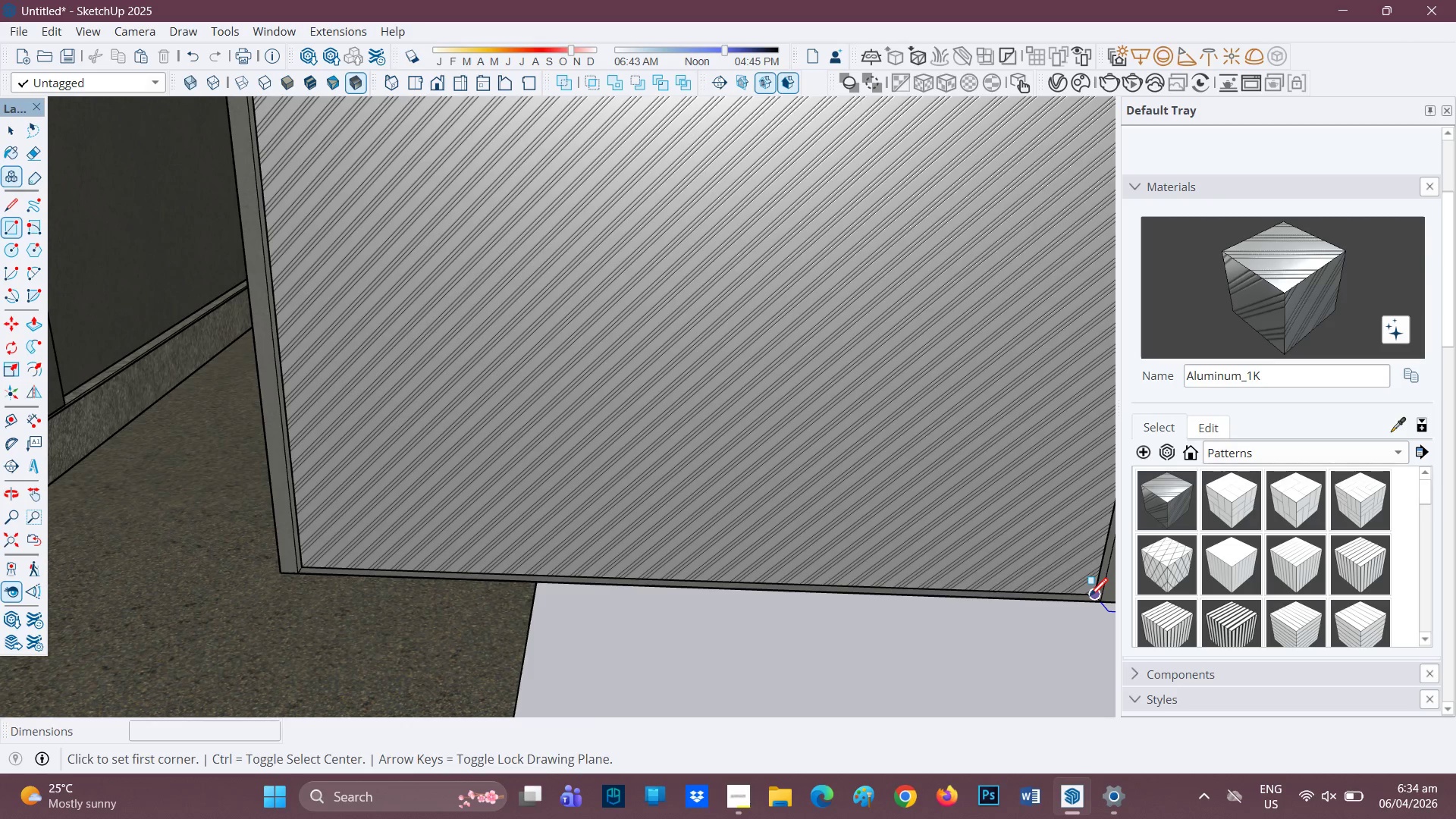 
key(Space)
 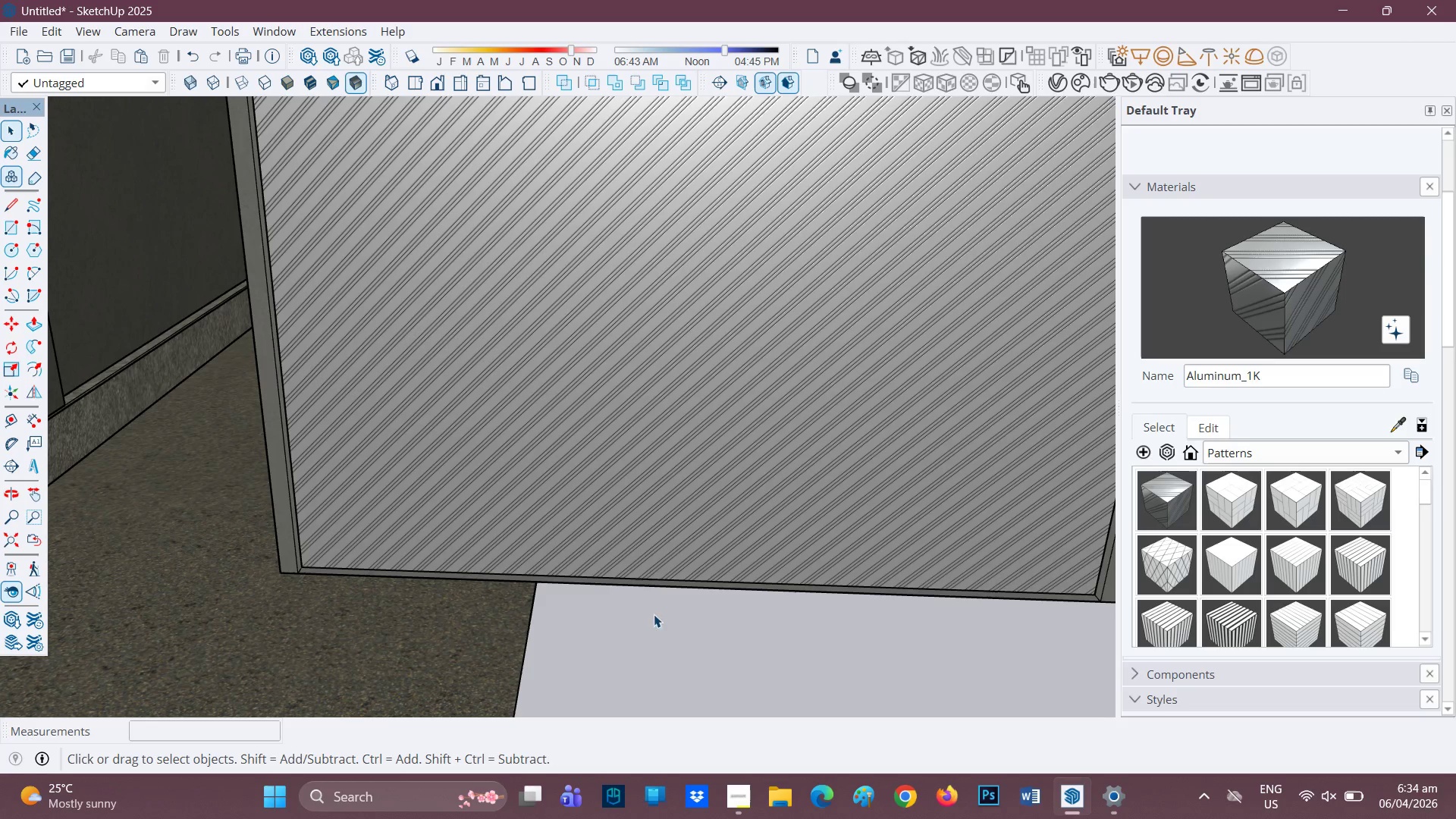 
scroll: coordinate [971, 569], scroll_direction: up, amount: 1.0
 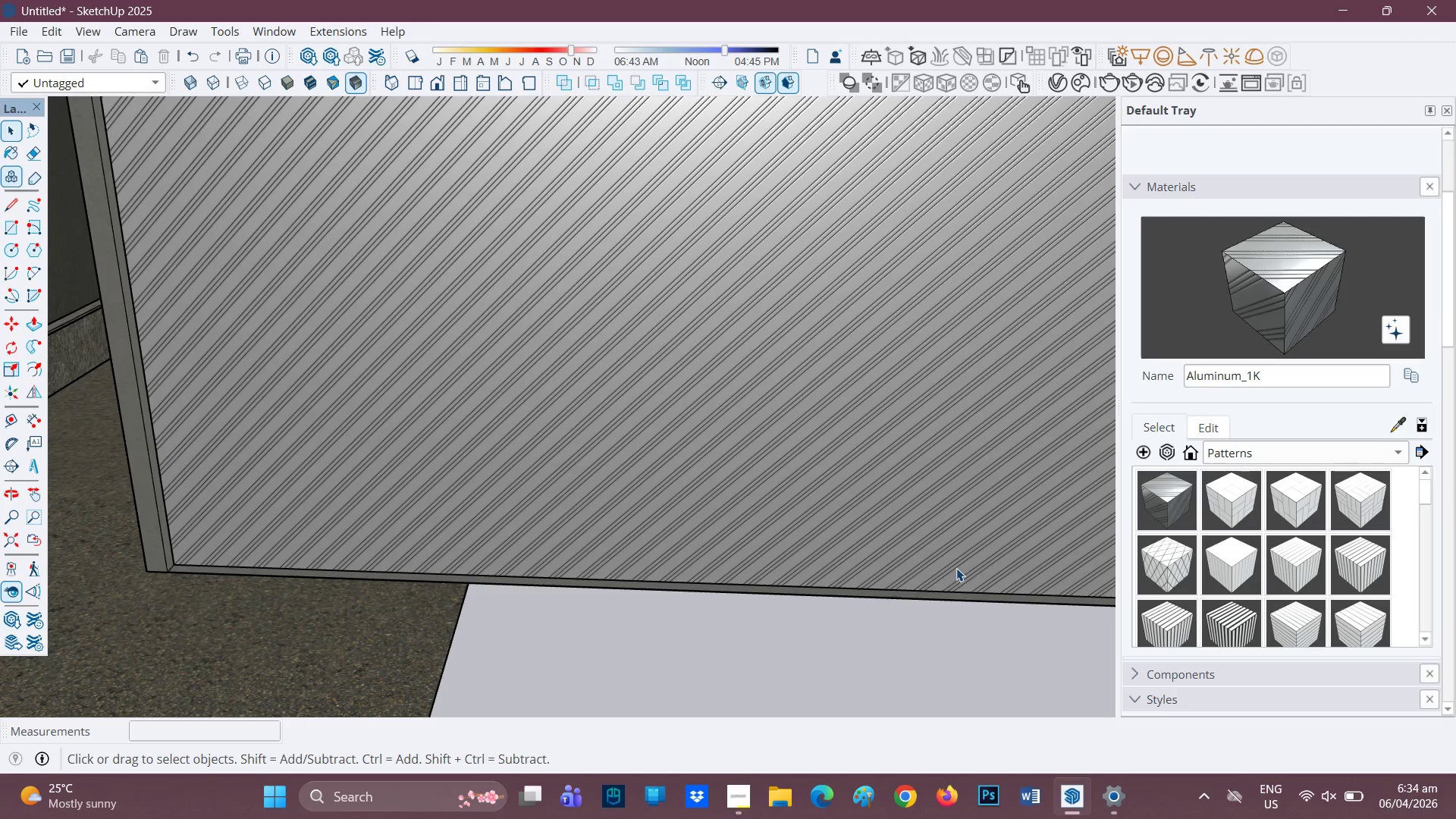 
type(hr)
 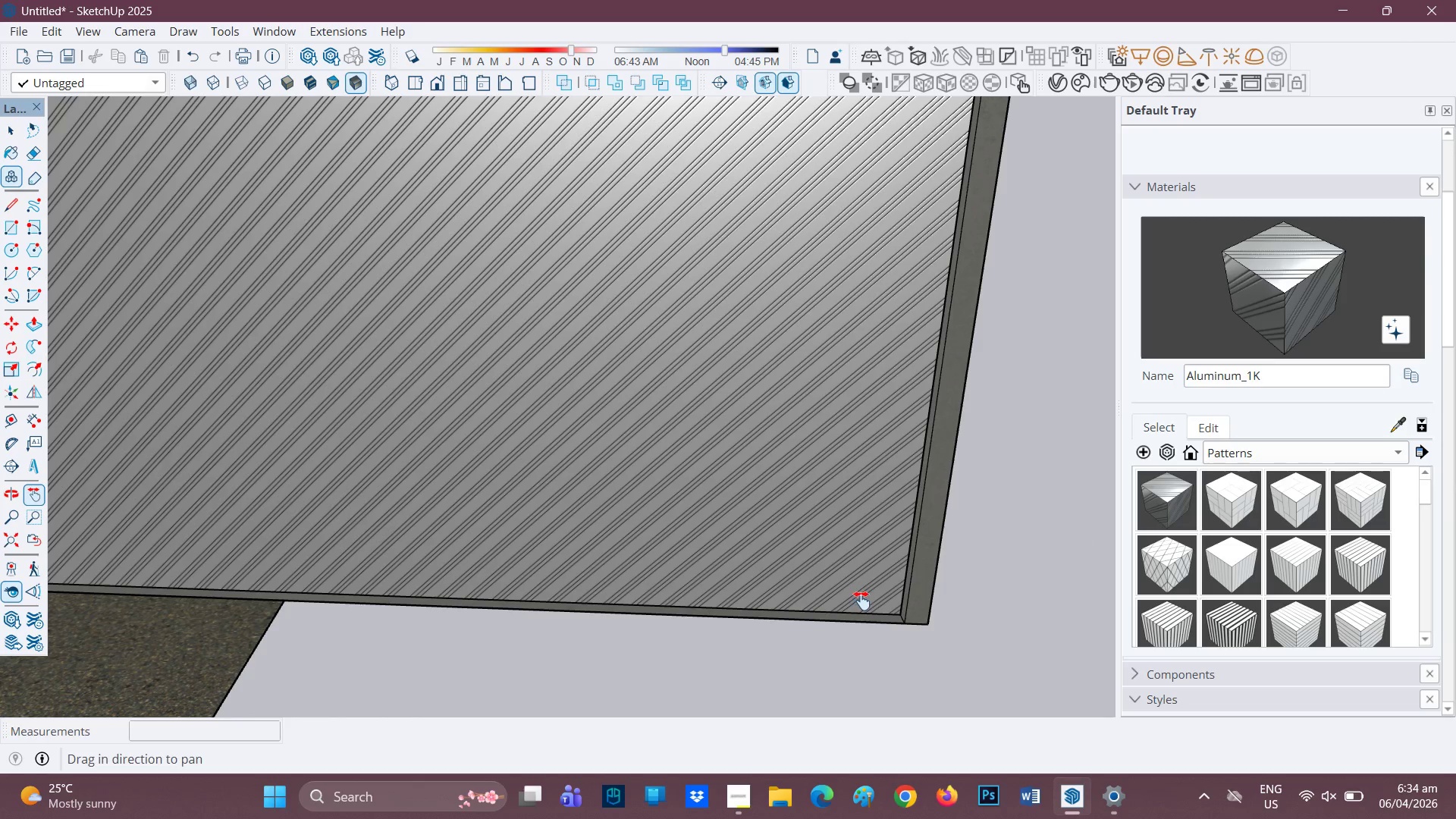 
left_click_drag(start_coordinate=[952, 544], to_coordinate=[694, 573])
 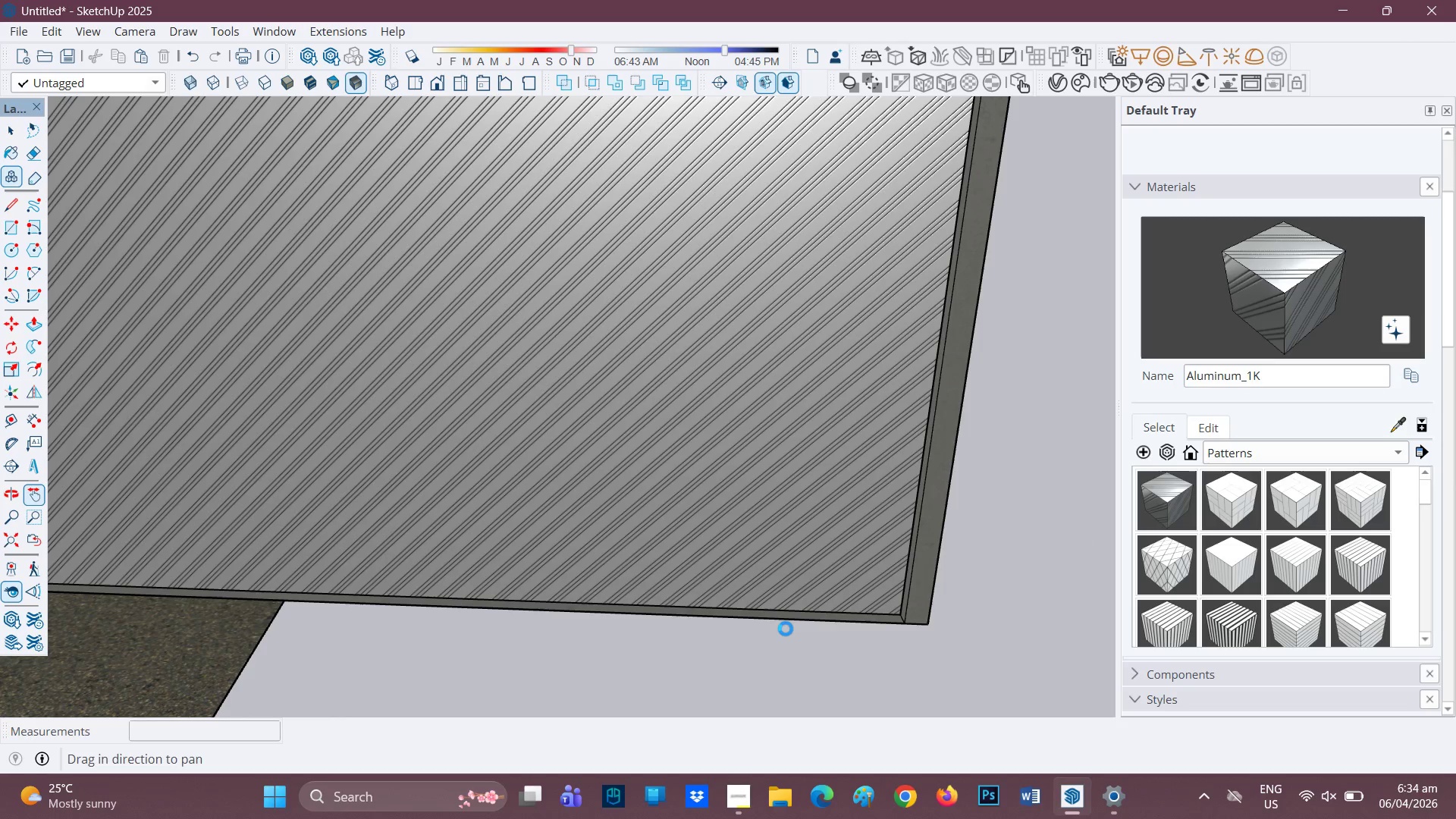 
scroll: coordinate [787, 628], scroll_direction: up, amount: 1.0
 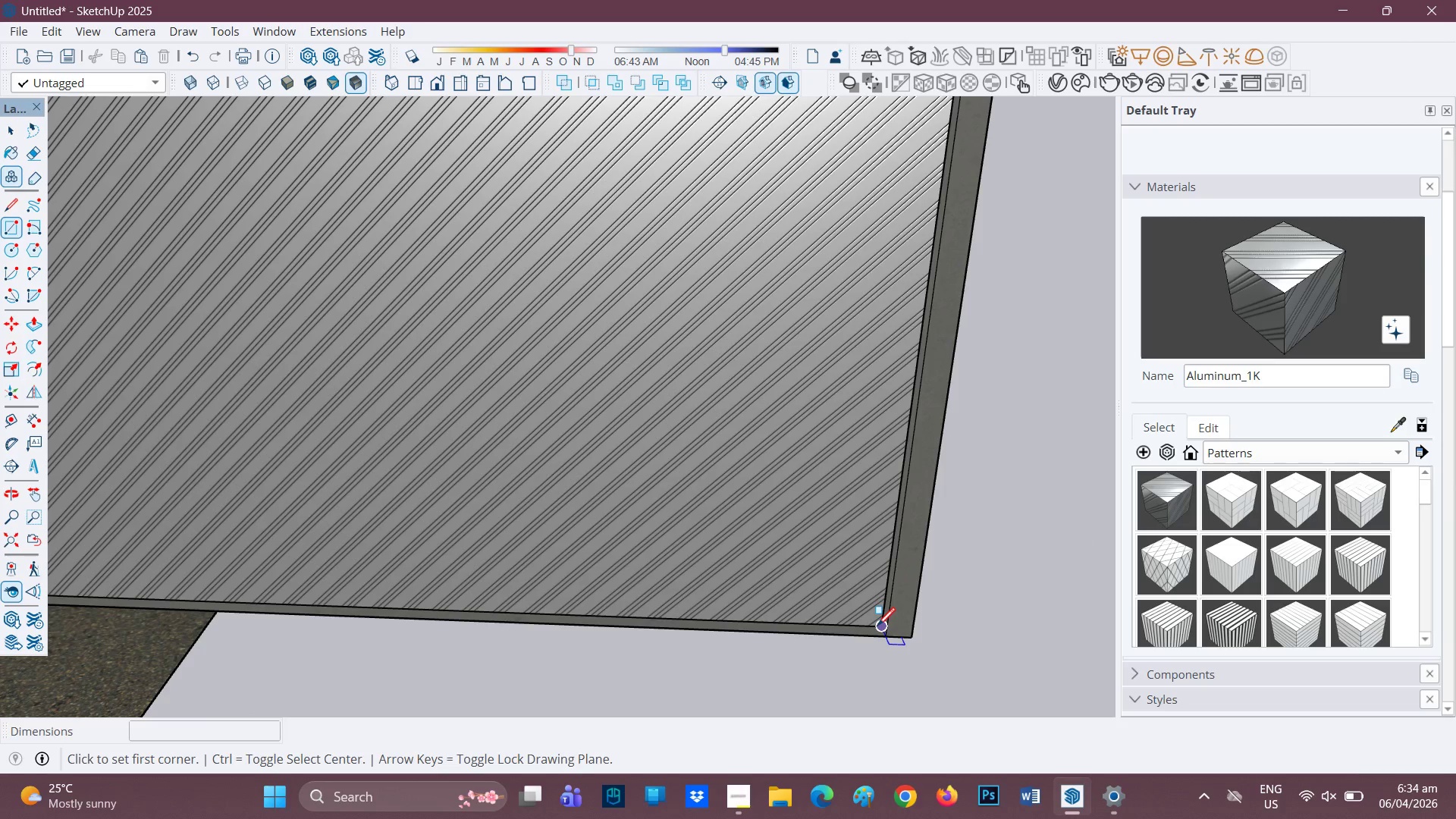 
key(H)
 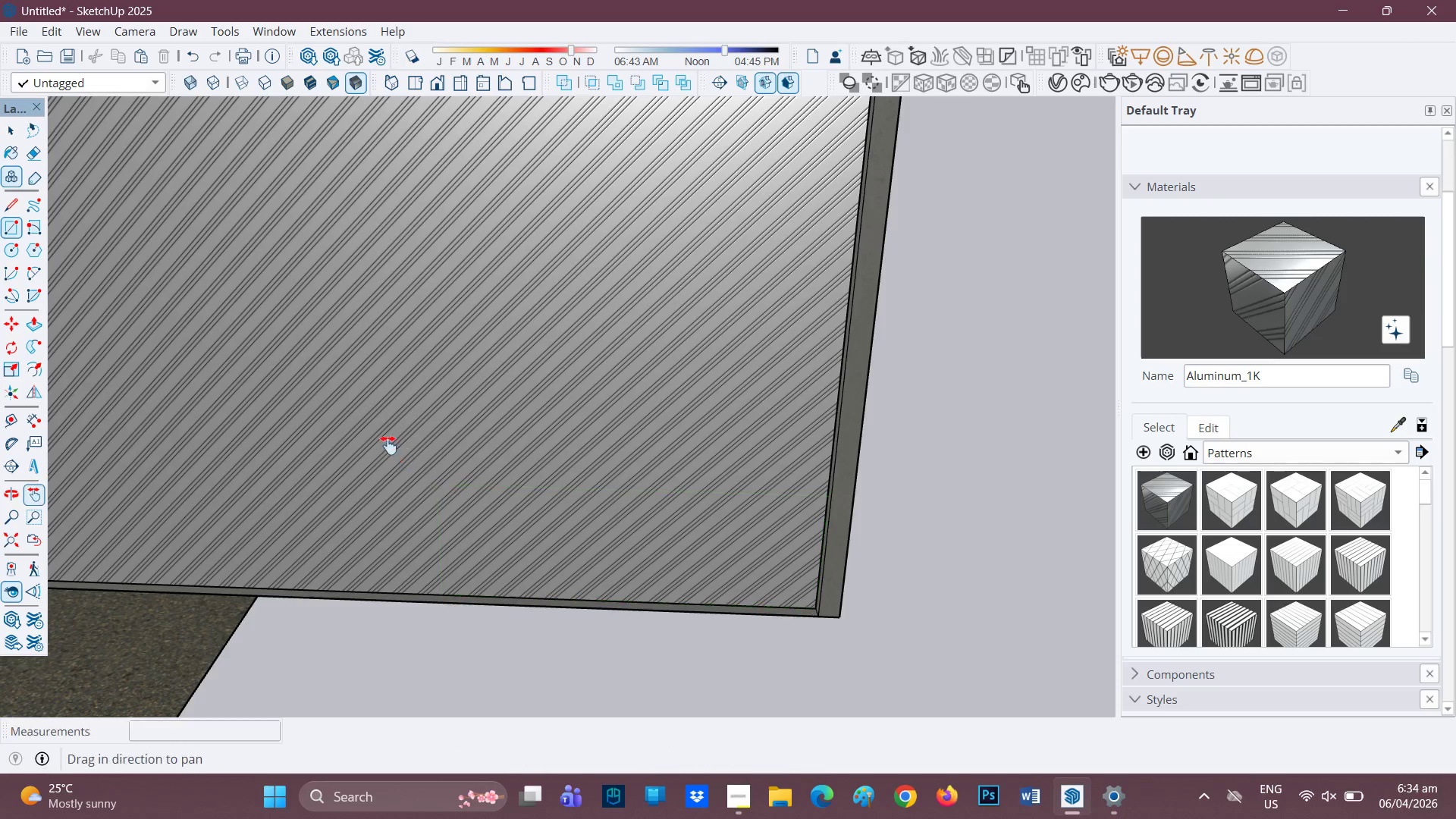 
scroll: coordinate [492, 522], scroll_direction: down, amount: 1.0
 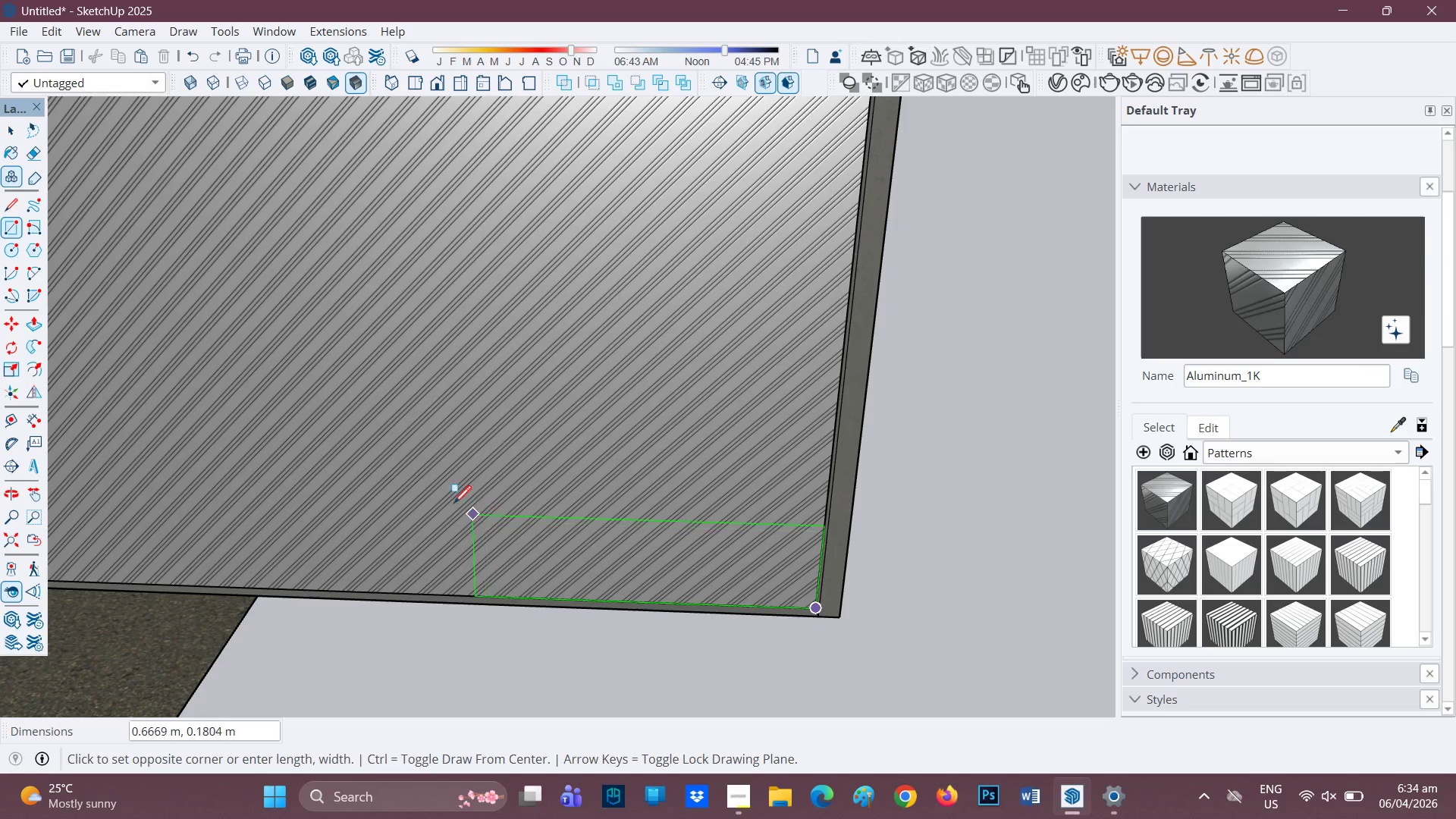 
left_click_drag(start_coordinate=[391, 444], to_coordinate=[938, 516])
 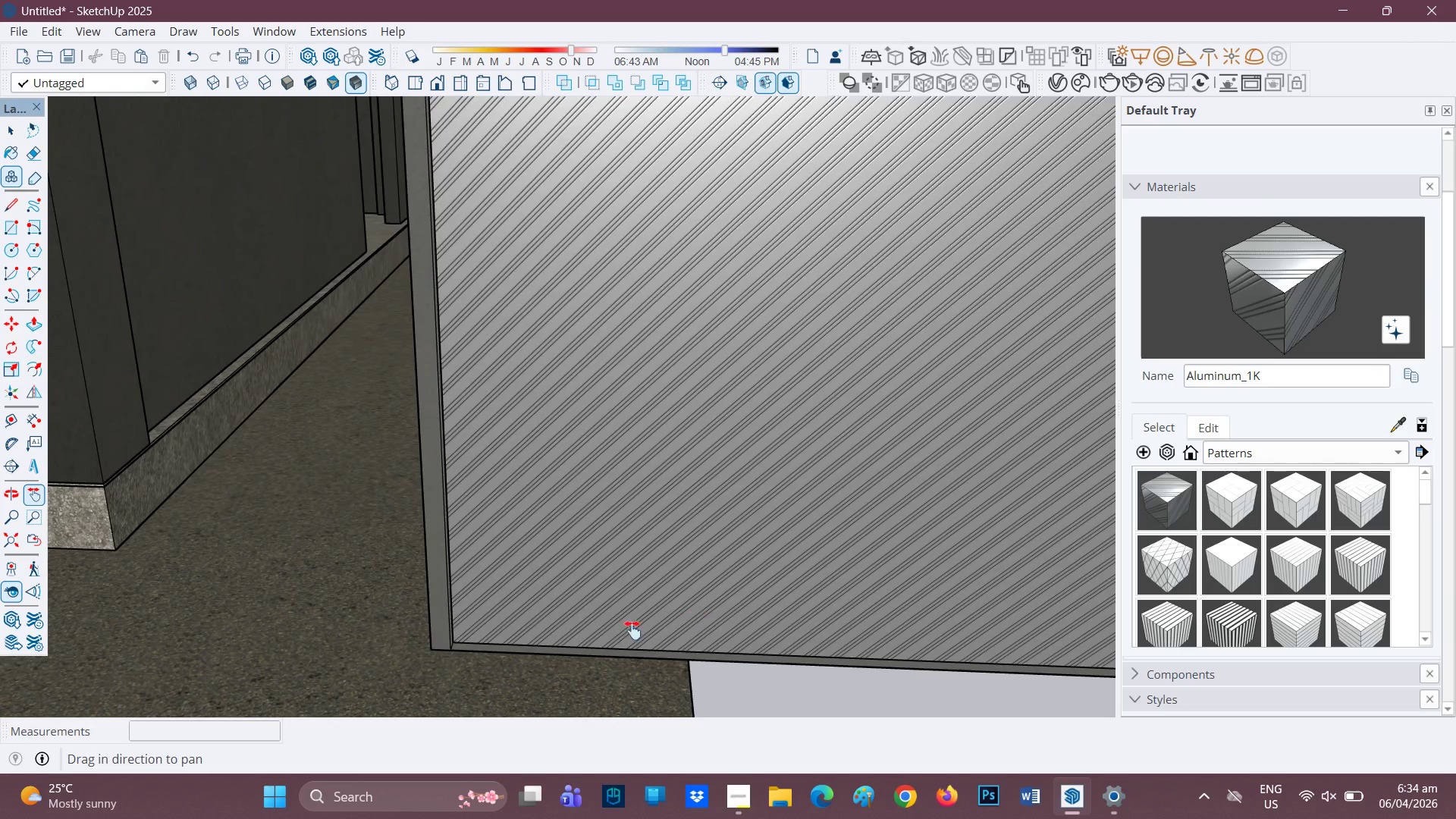 
scroll: coordinate [570, 609], scroll_direction: none, amount: 0.0
 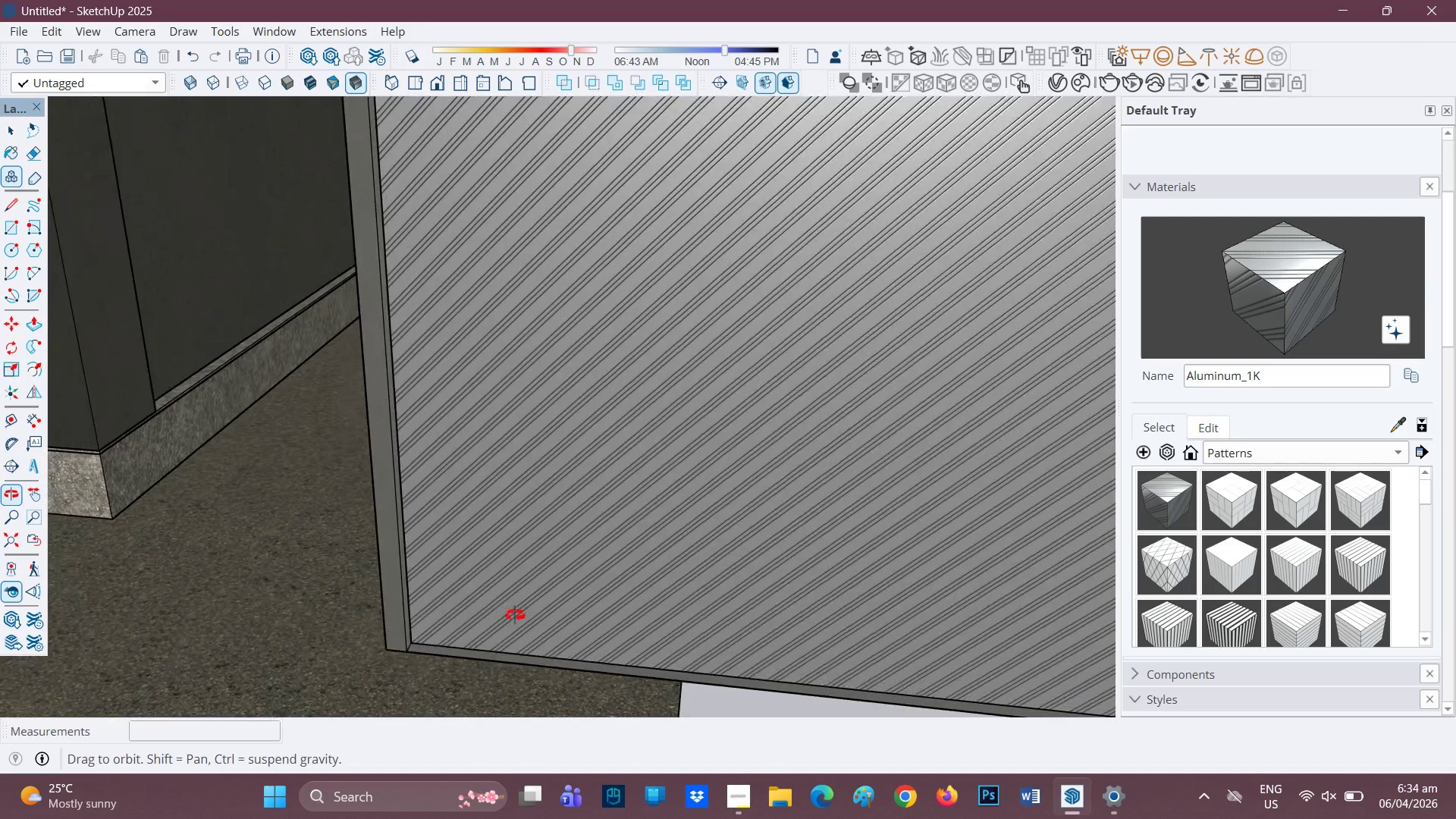 
key(R)
 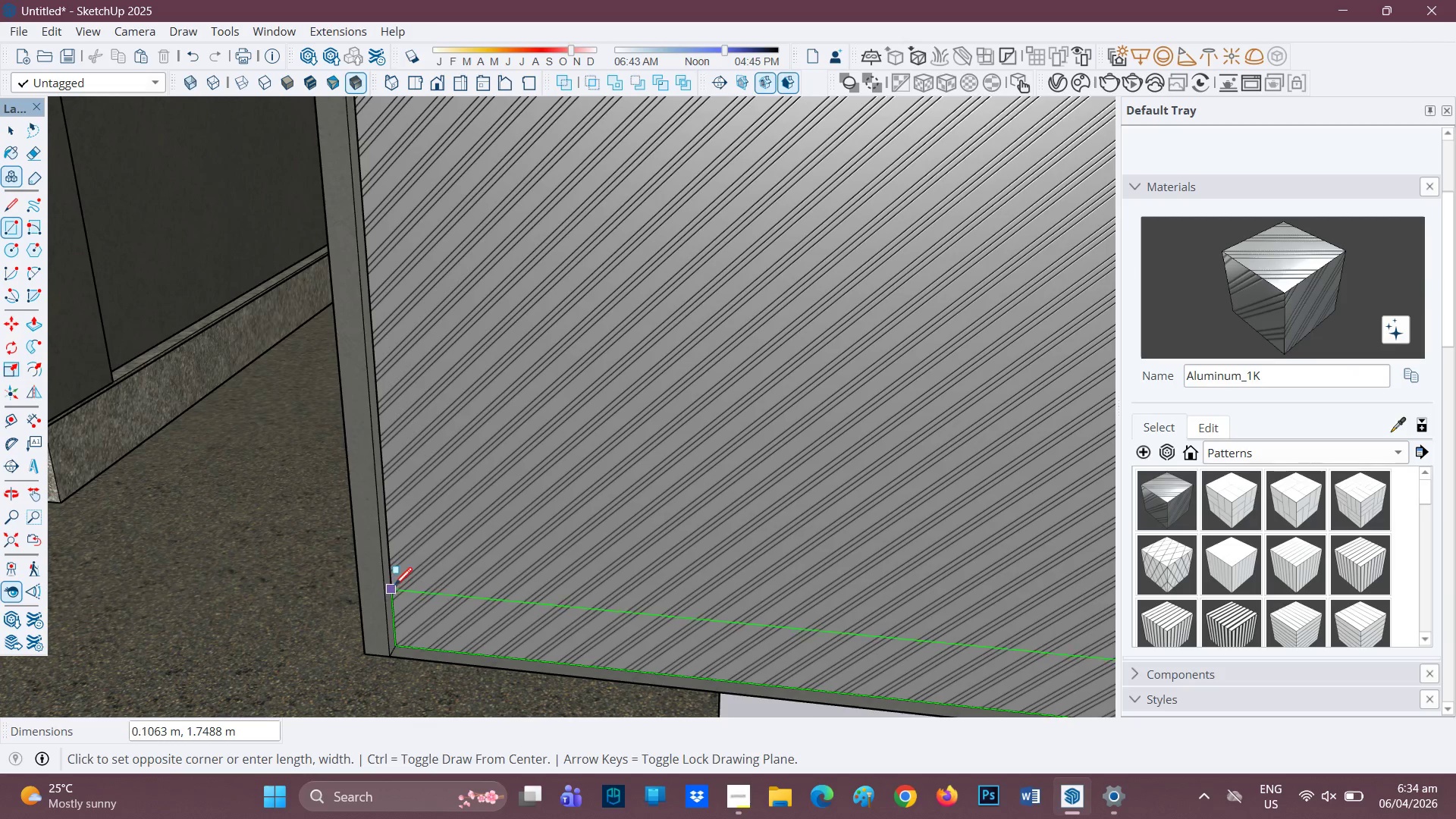 
scroll: coordinate [479, 633], scroll_direction: up, amount: 2.0
 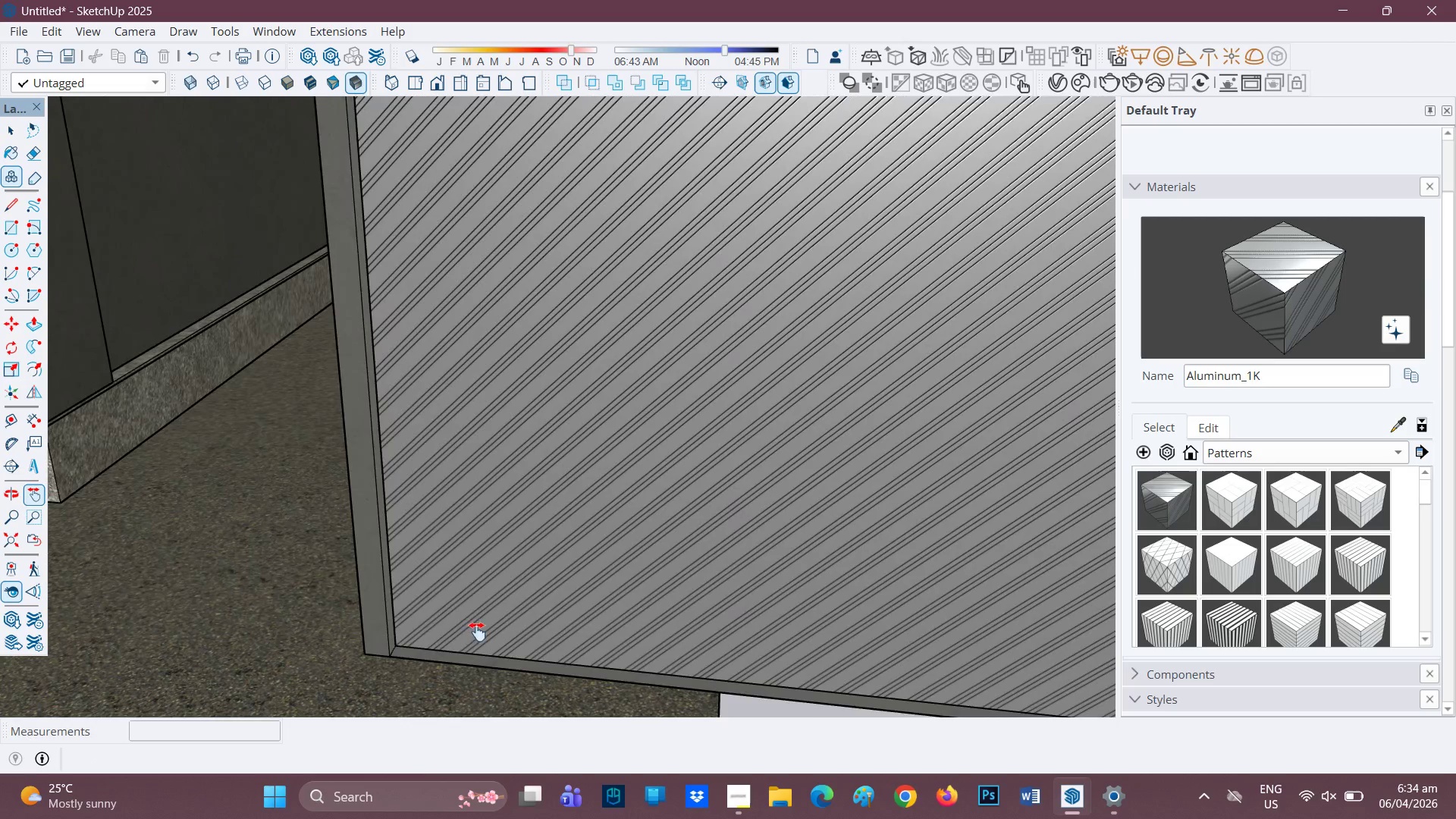 
mouse_move([400, 568])
 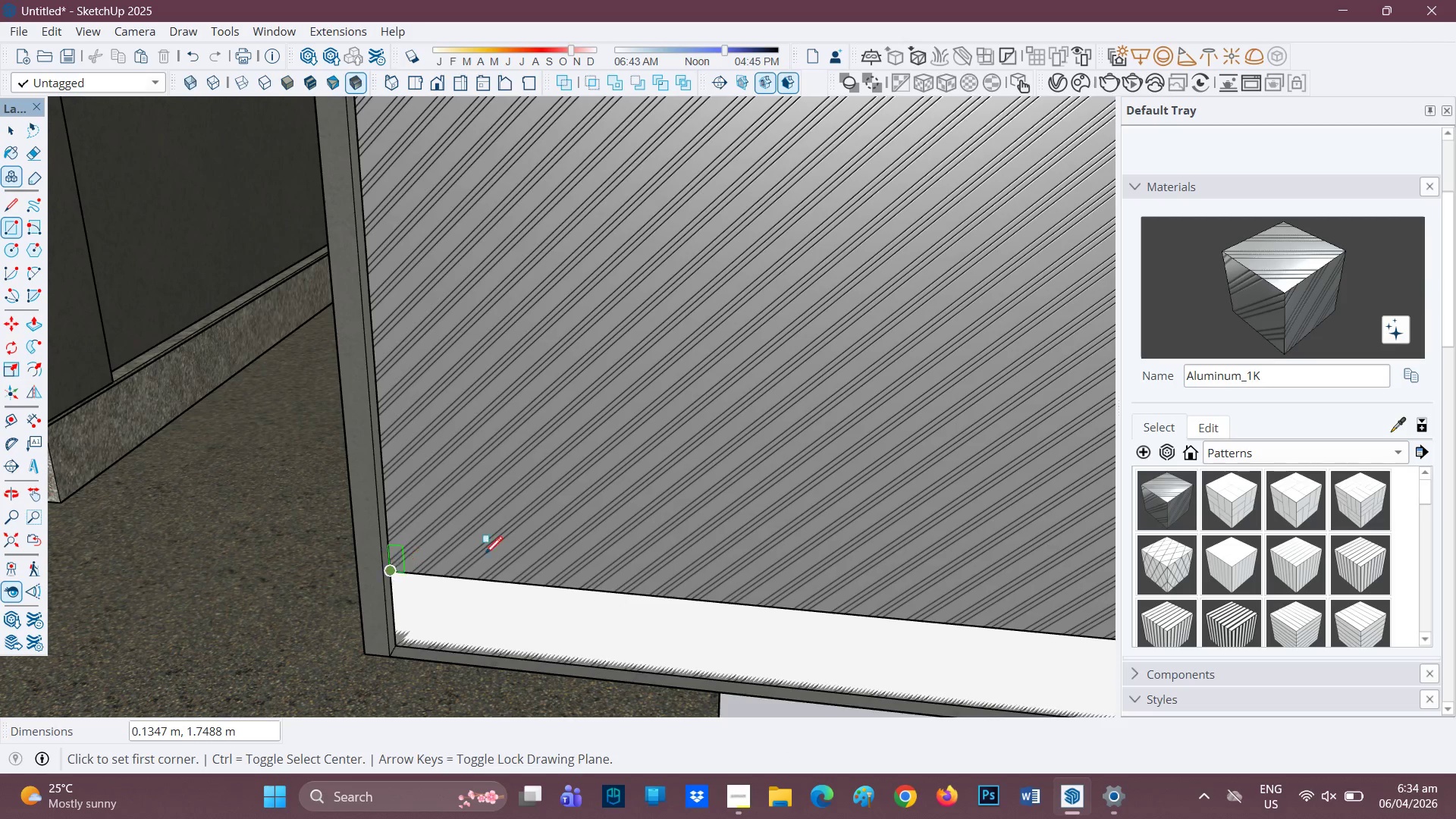 
scroll: coordinate [672, 585], scroll_direction: down, amount: 4.0
 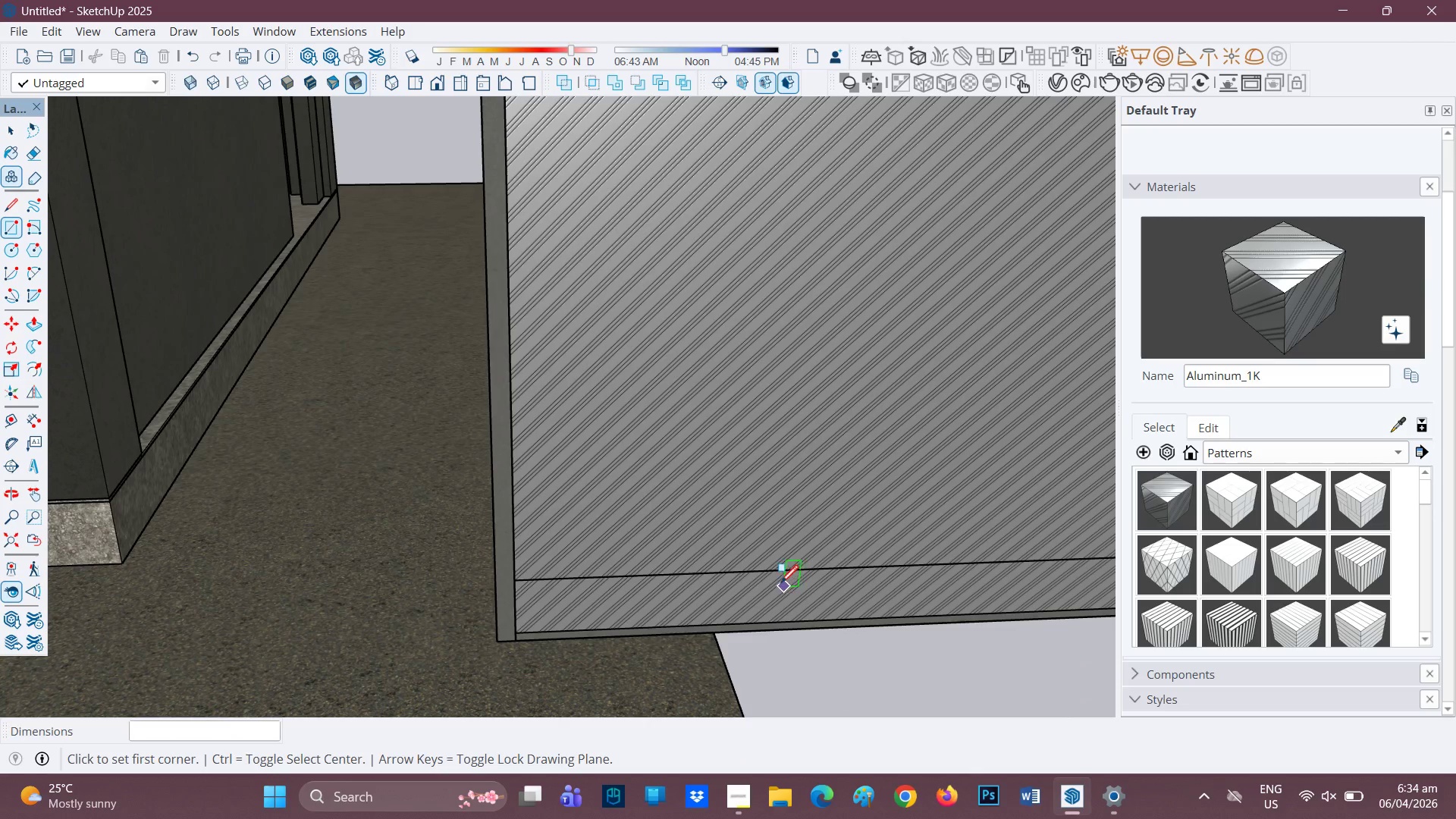 
key(H)
 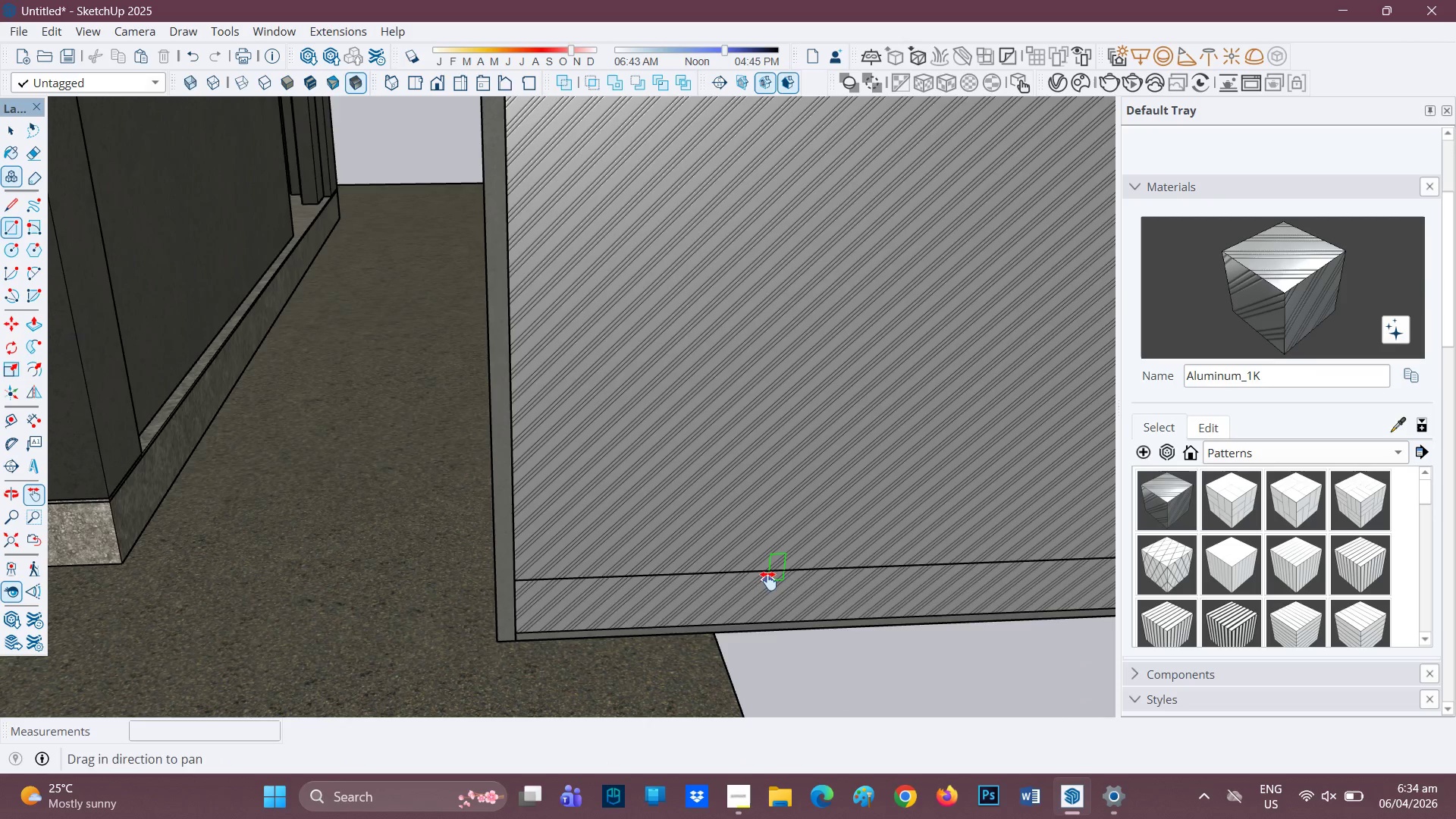 
left_click_drag(start_coordinate=[768, 581], to_coordinate=[504, 571])
 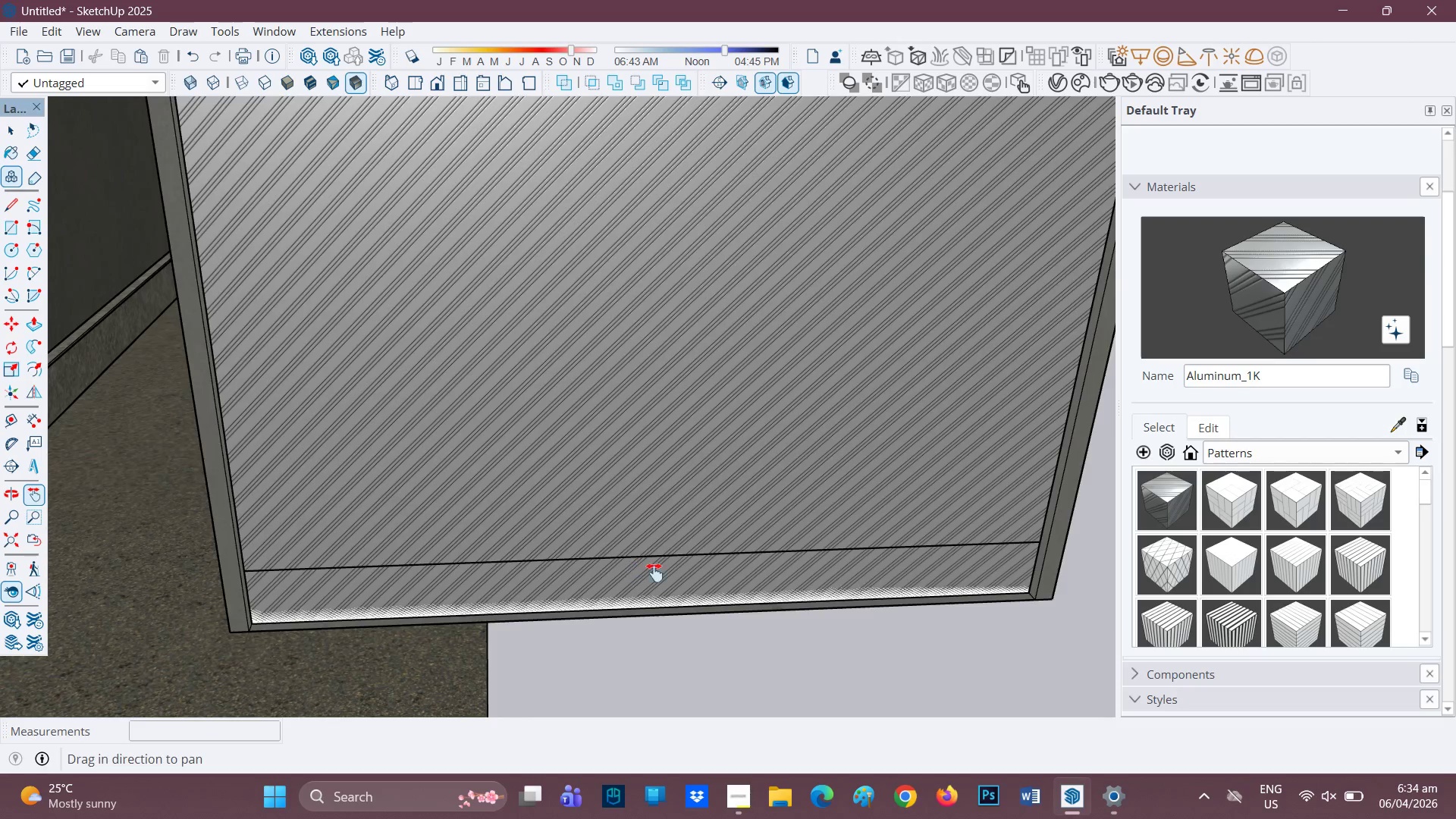 
scroll: coordinate [654, 572], scroll_direction: none, amount: 0.0
 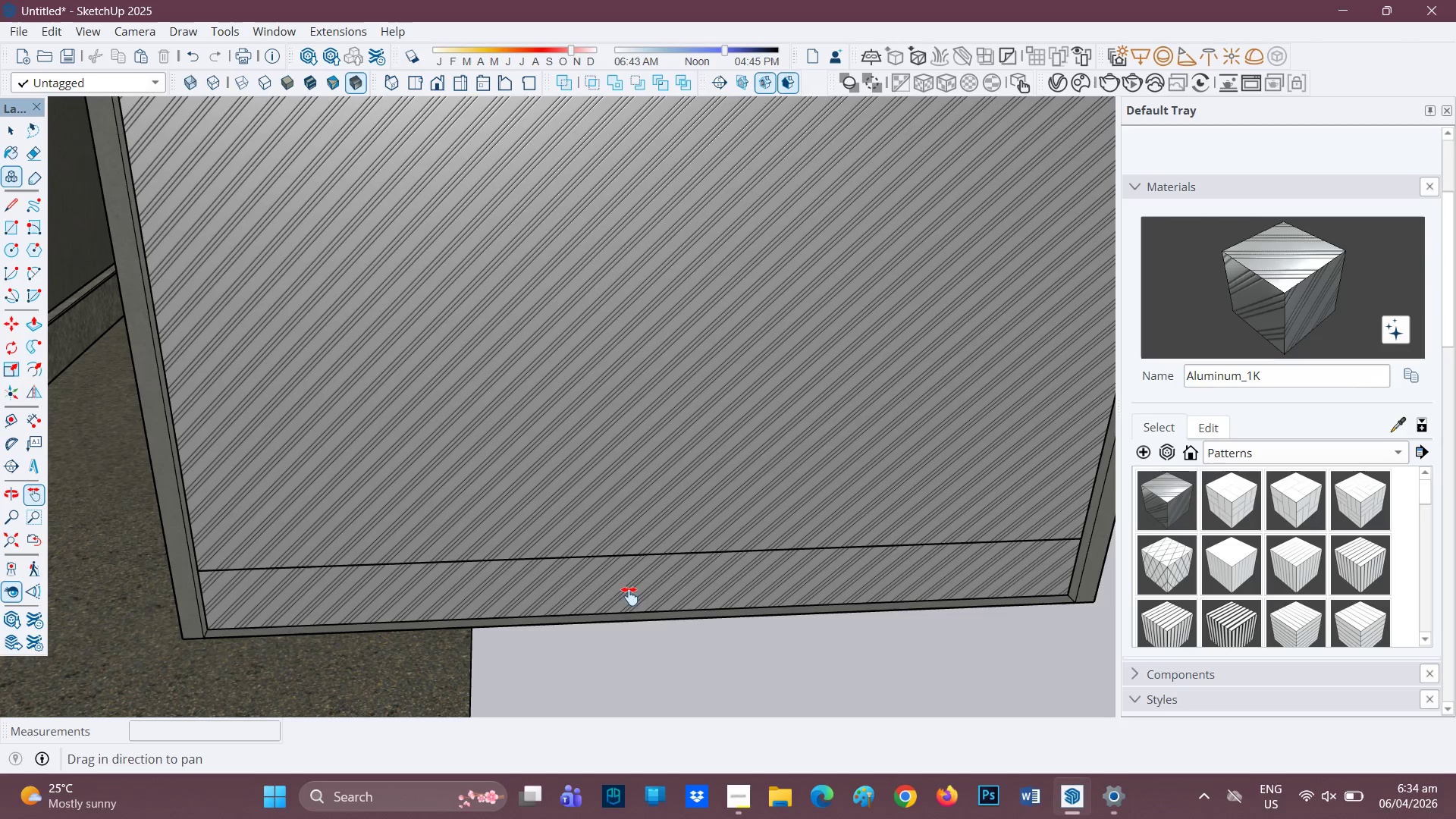 
scroll: coordinate [642, 578], scroll_direction: up, amount: 1.0
 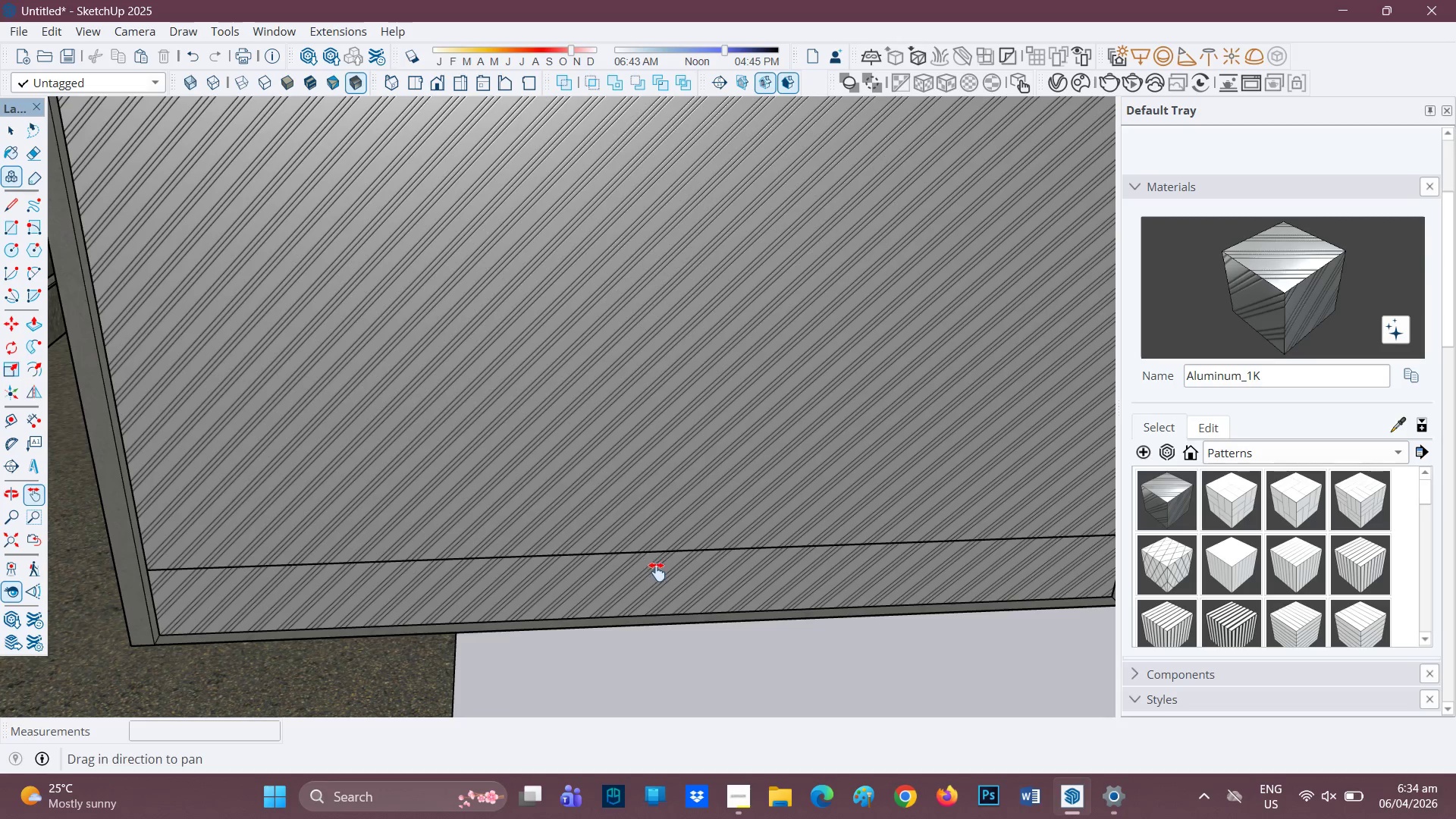 
scroll: coordinate [660, 570], scroll_direction: none, amount: 0.0
 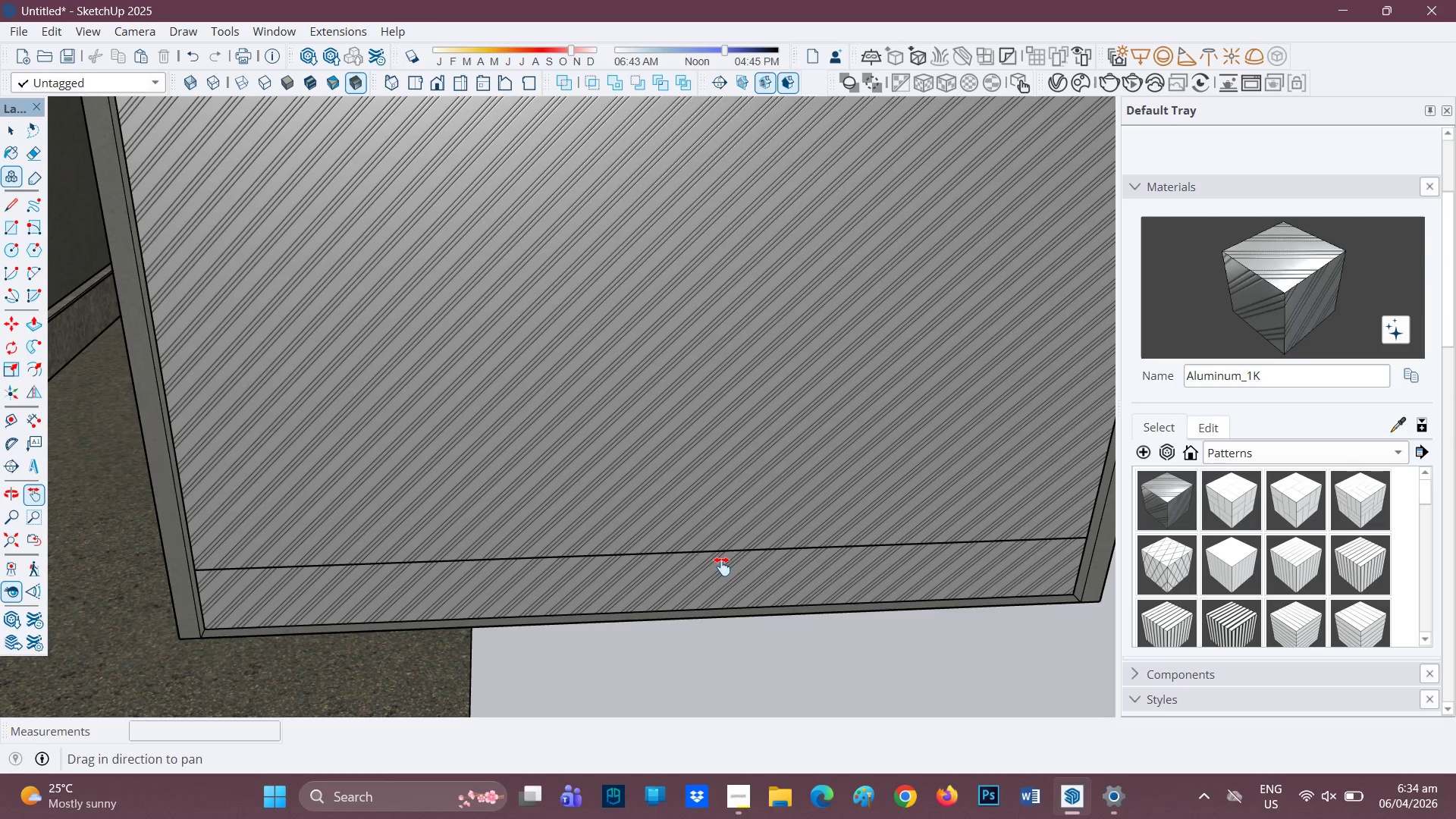 
key(P)
 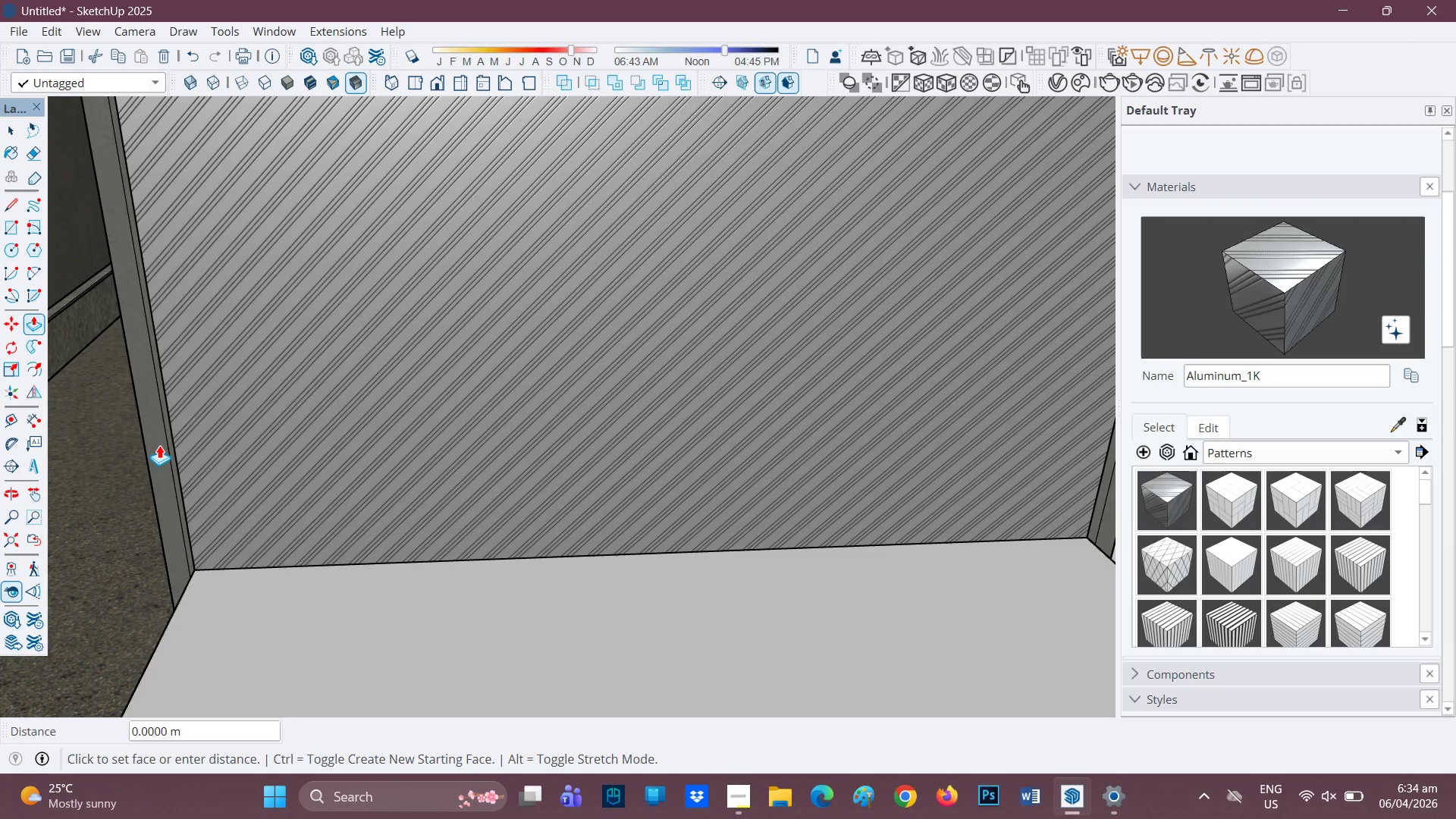 
scroll: coordinate [633, 576], scroll_direction: none, amount: 0.0
 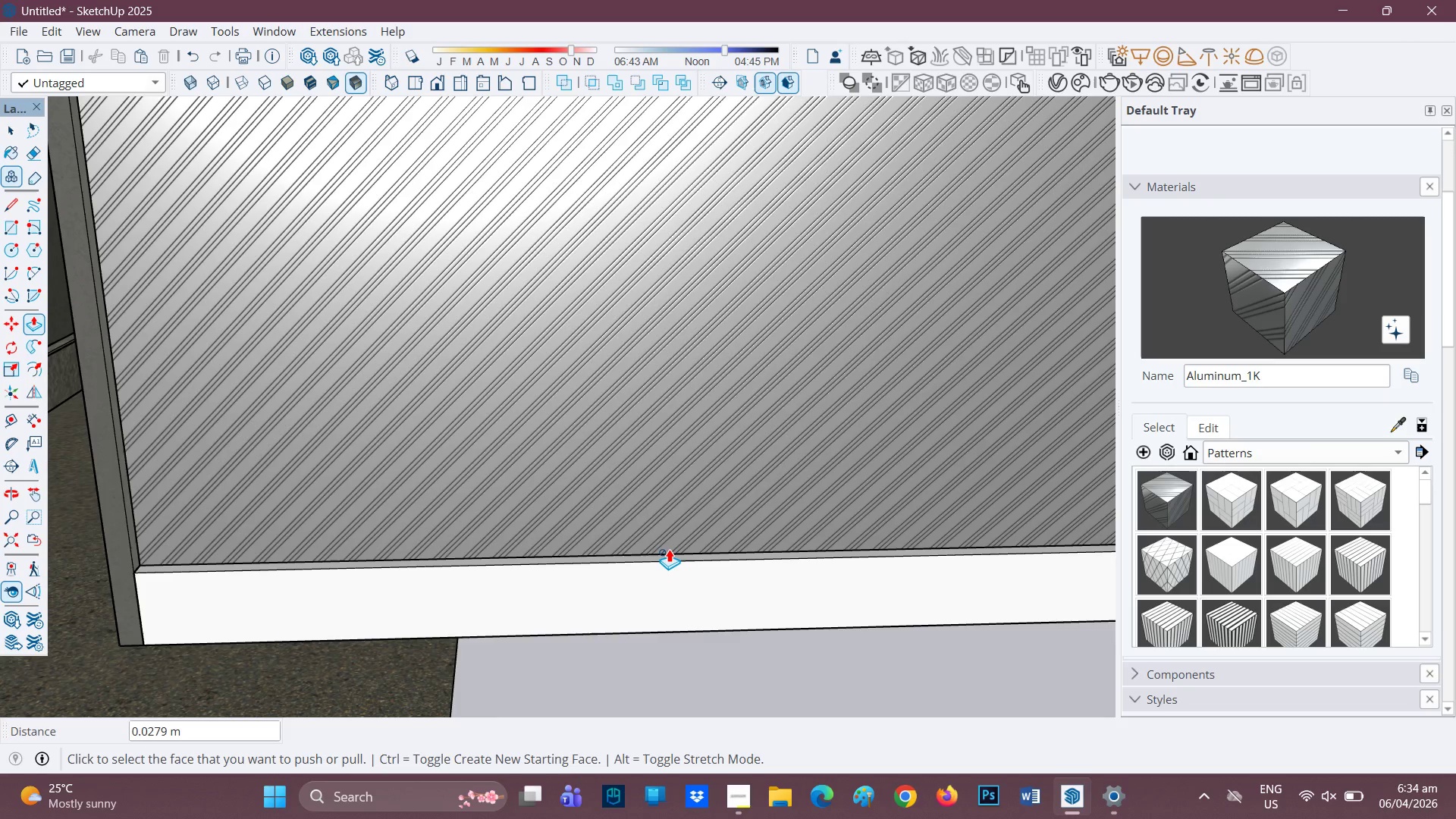 
key(L)
 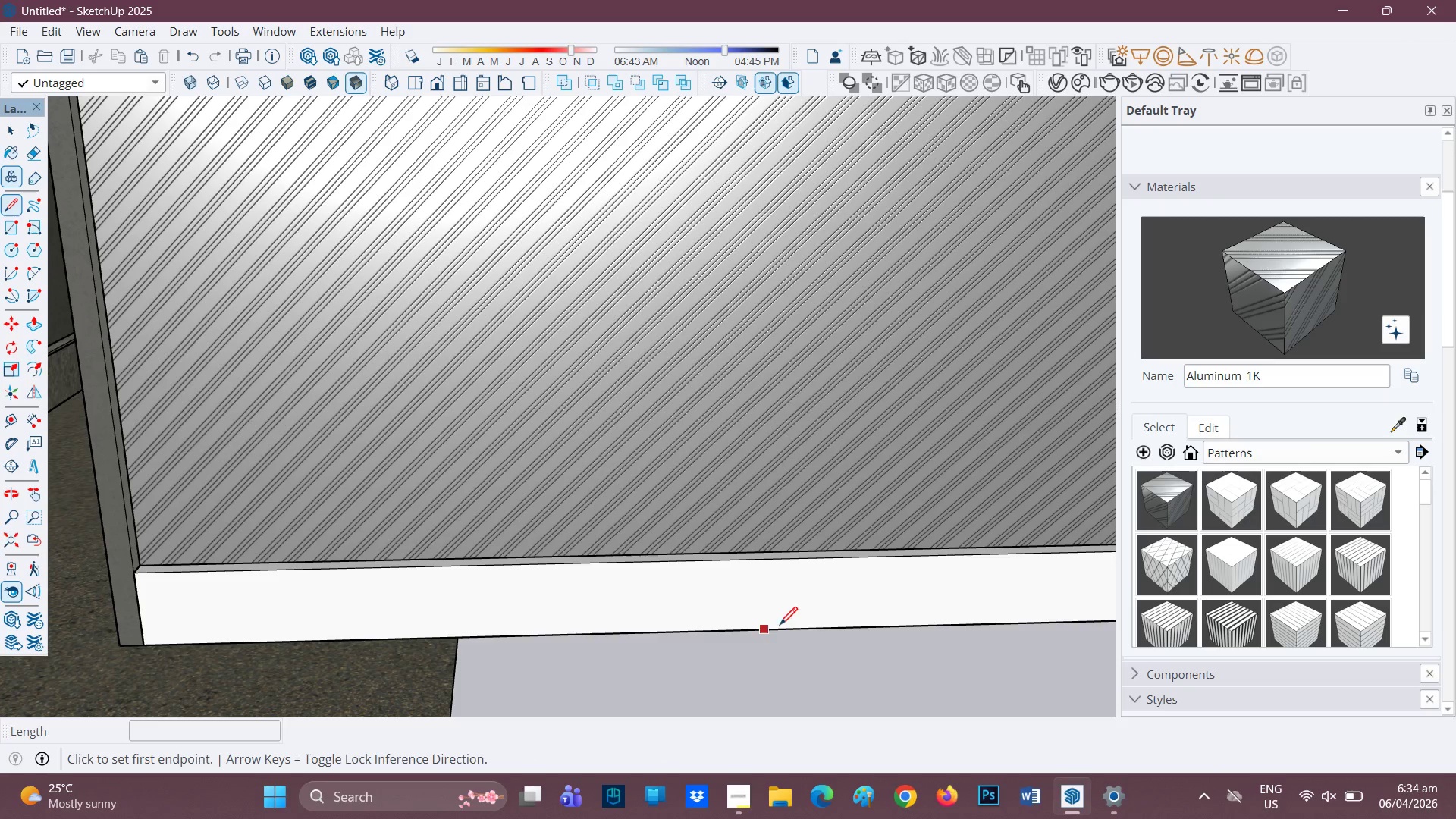 
wait(5.55)
 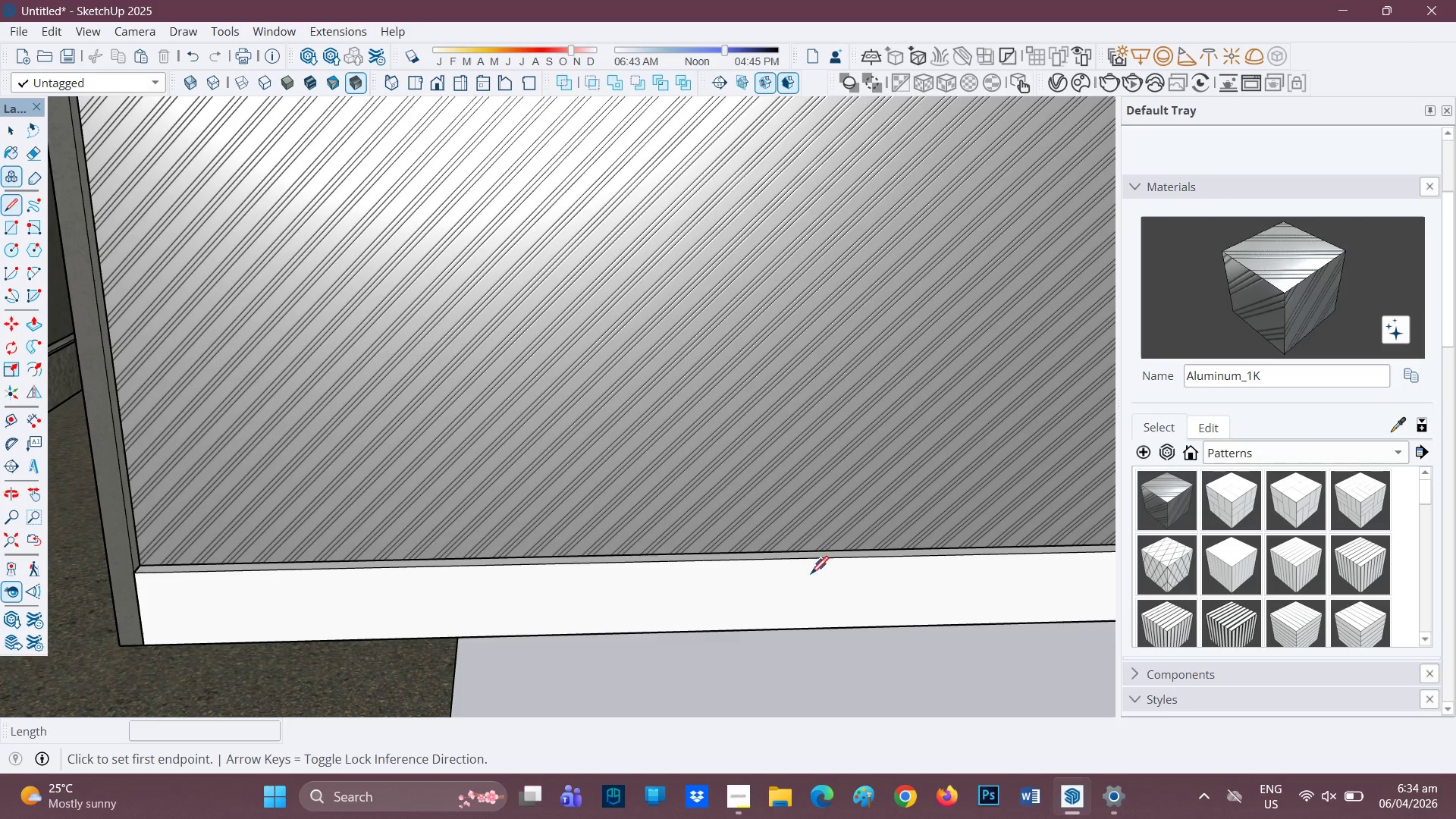 
scroll: coordinate [868, 592], scroll_direction: down, amount: 3.0
 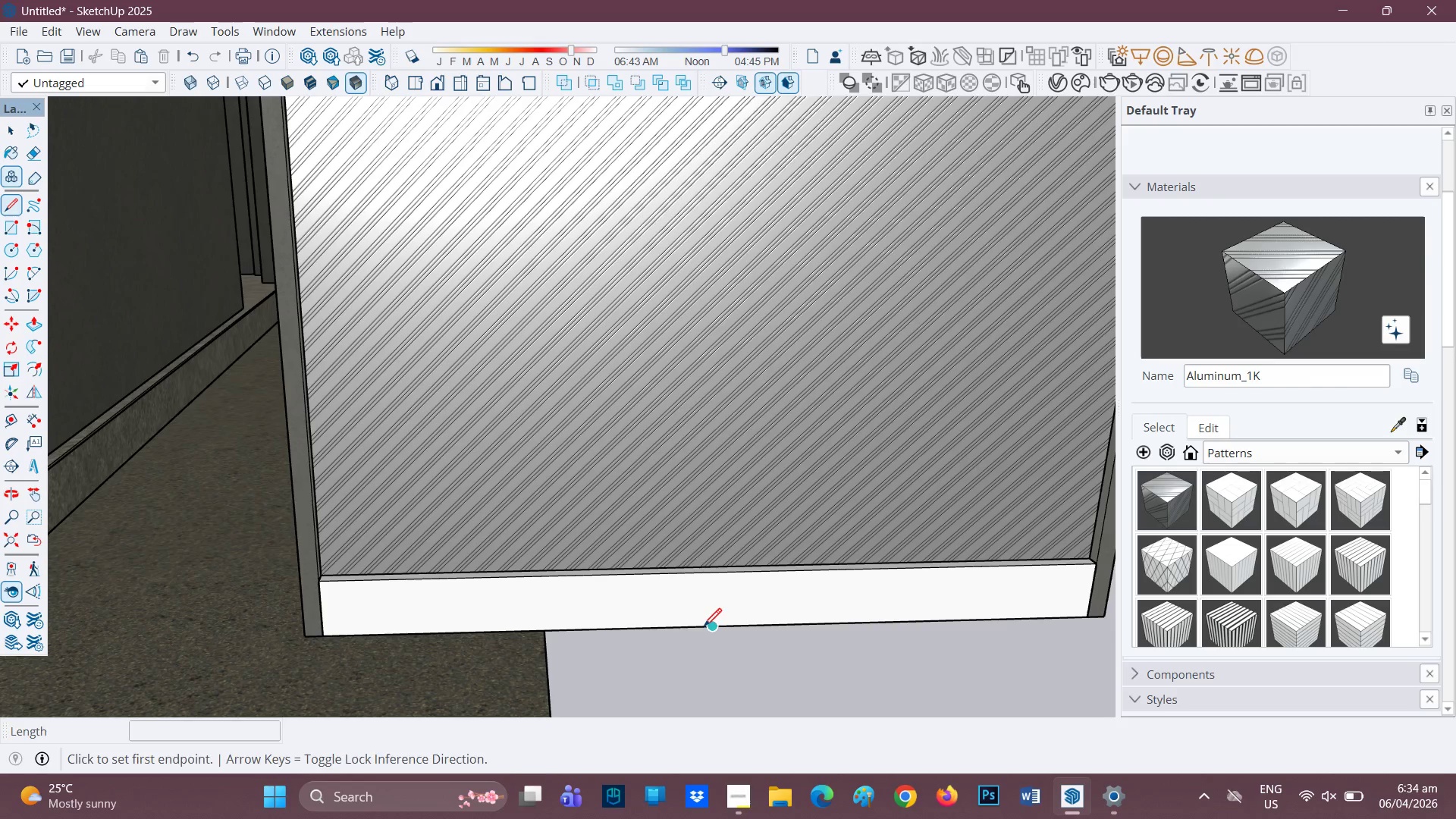 
left_click([710, 574])
 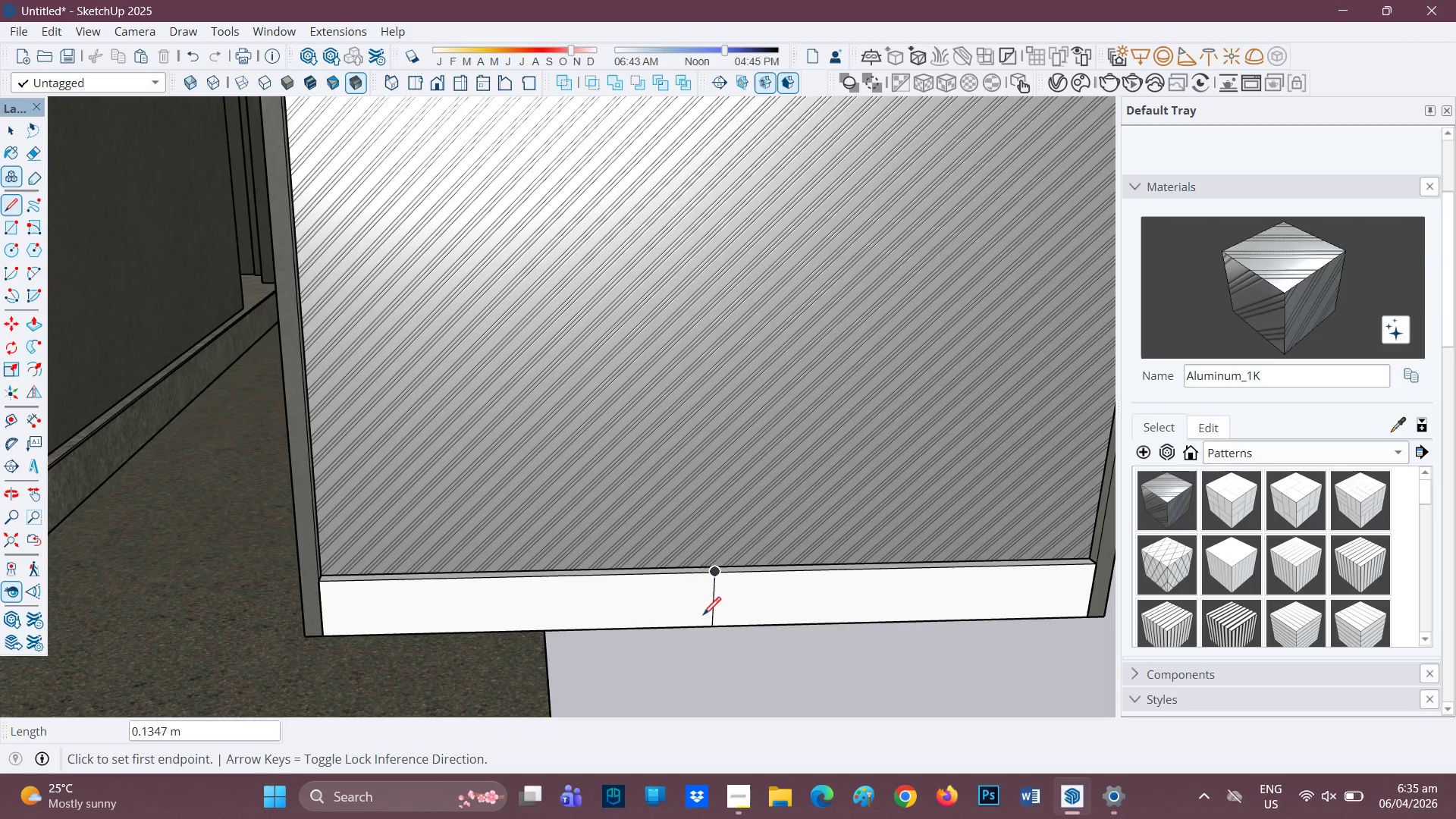 
scroll: coordinate [728, 604], scroll_direction: up, amount: 2.0
 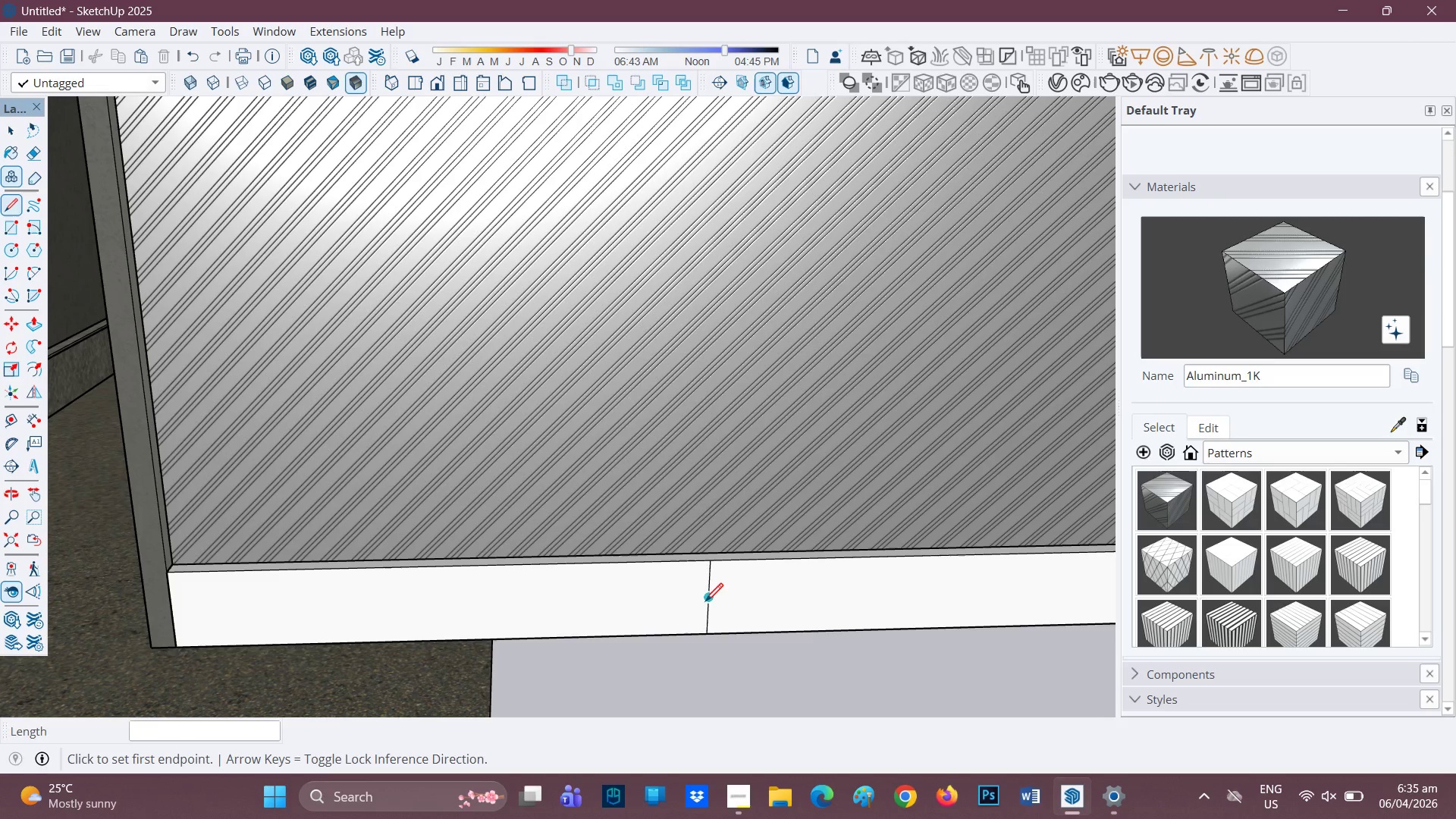 
scroll: coordinate [1013, 637], scroll_direction: down, amount: 1.0
 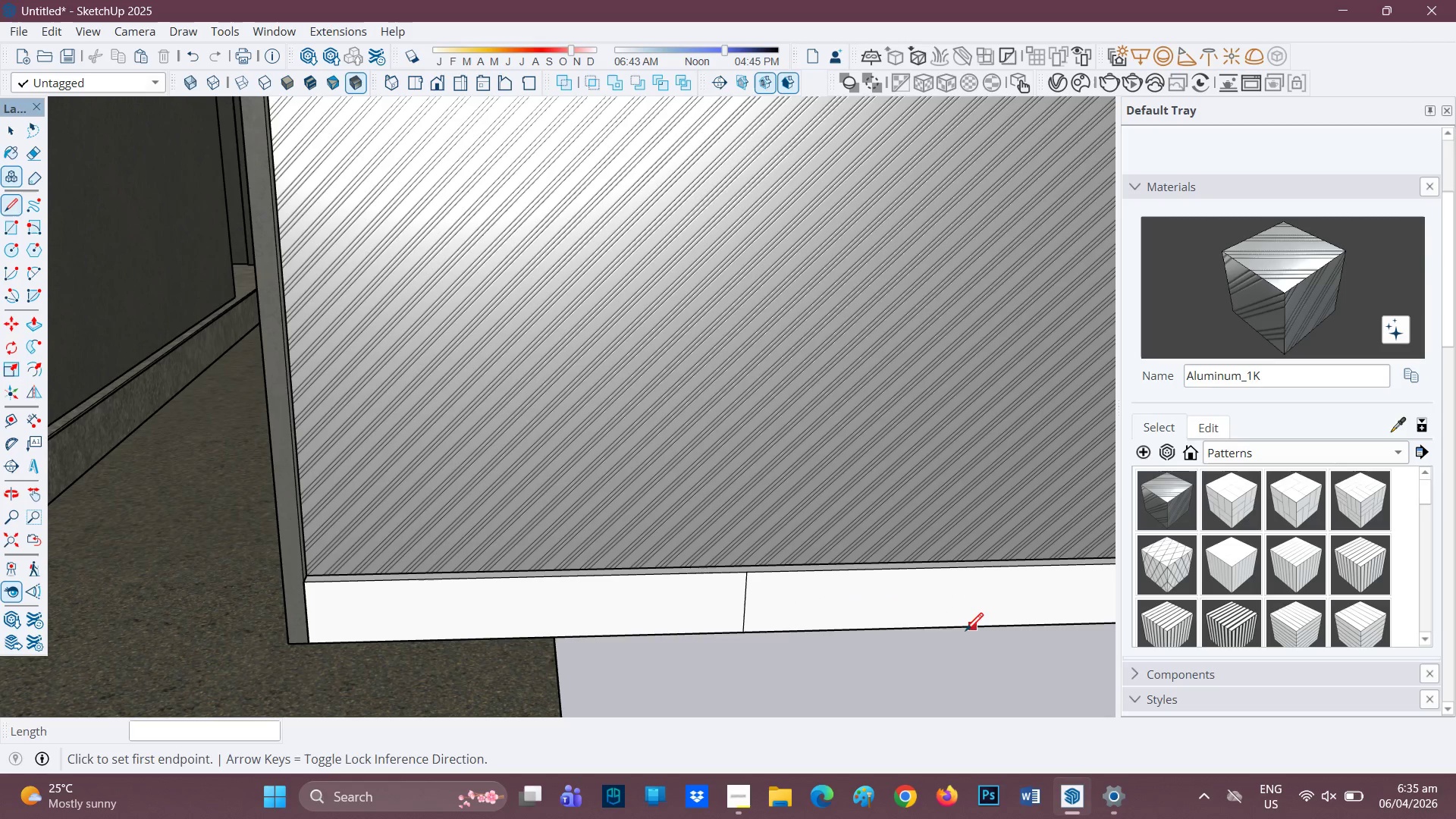 
wait(11.06)
 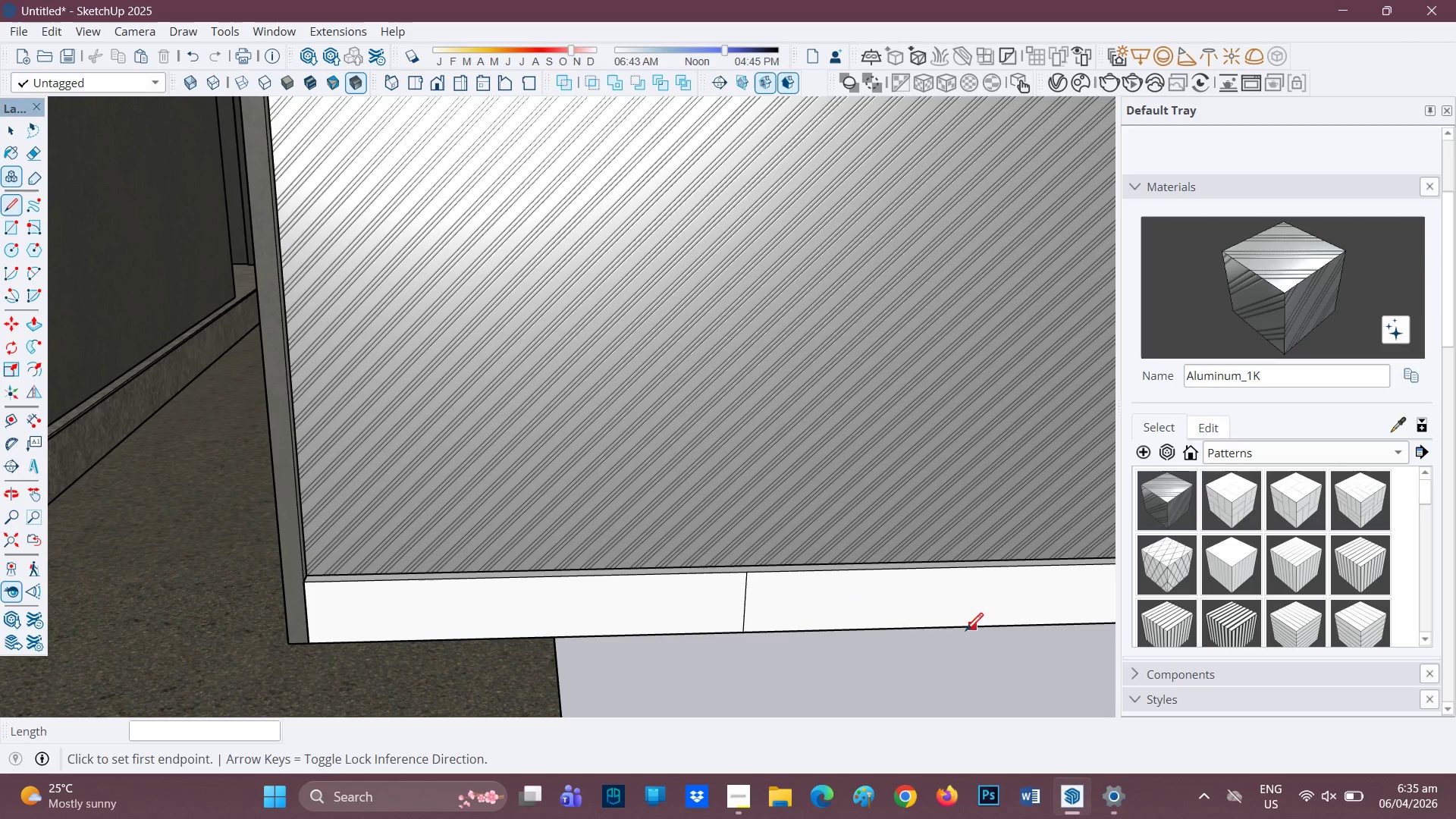 
left_click_drag(start_coordinate=[534, 634], to_coordinate=[535, 630])
 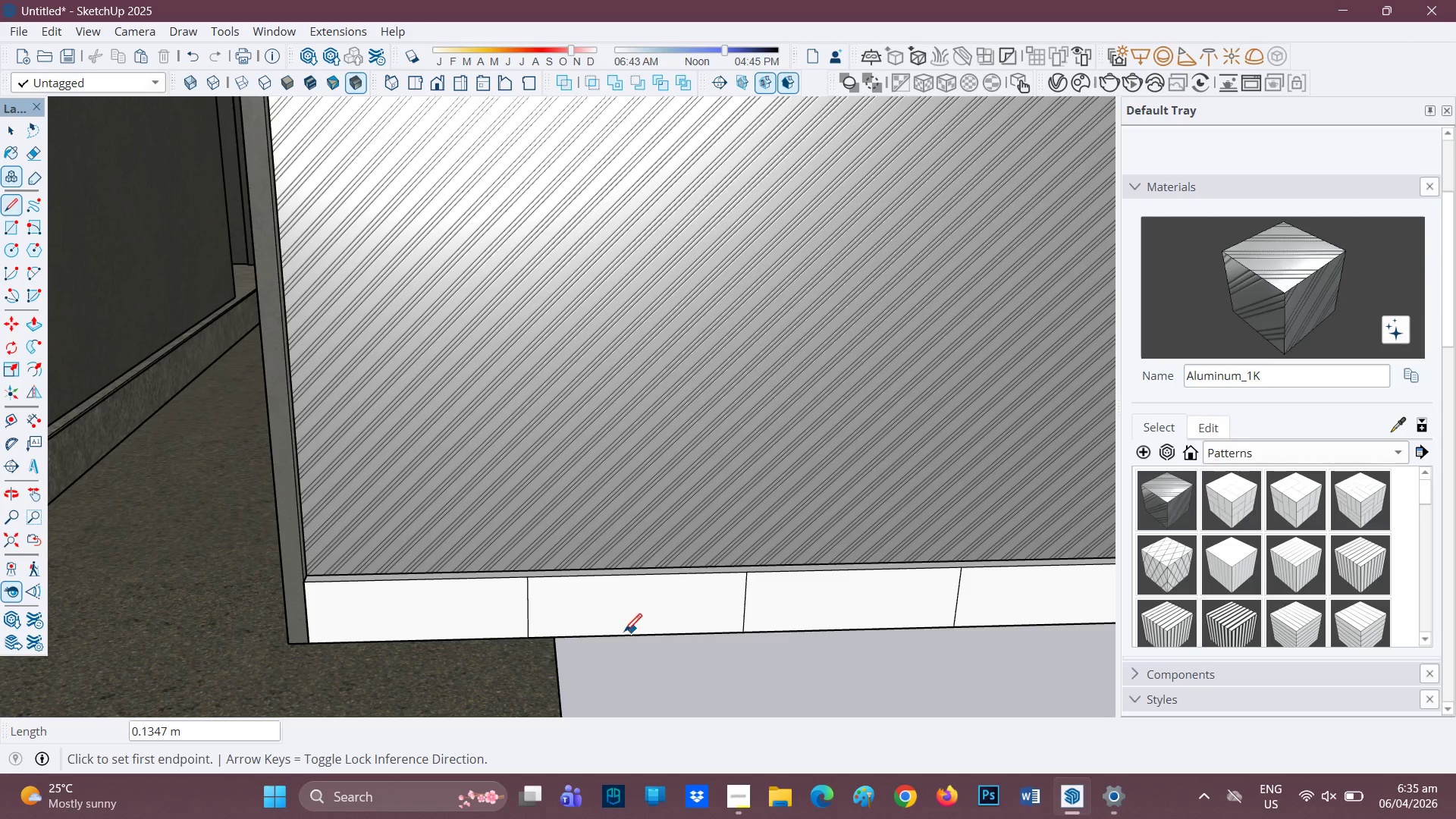 
left_click([639, 633])
 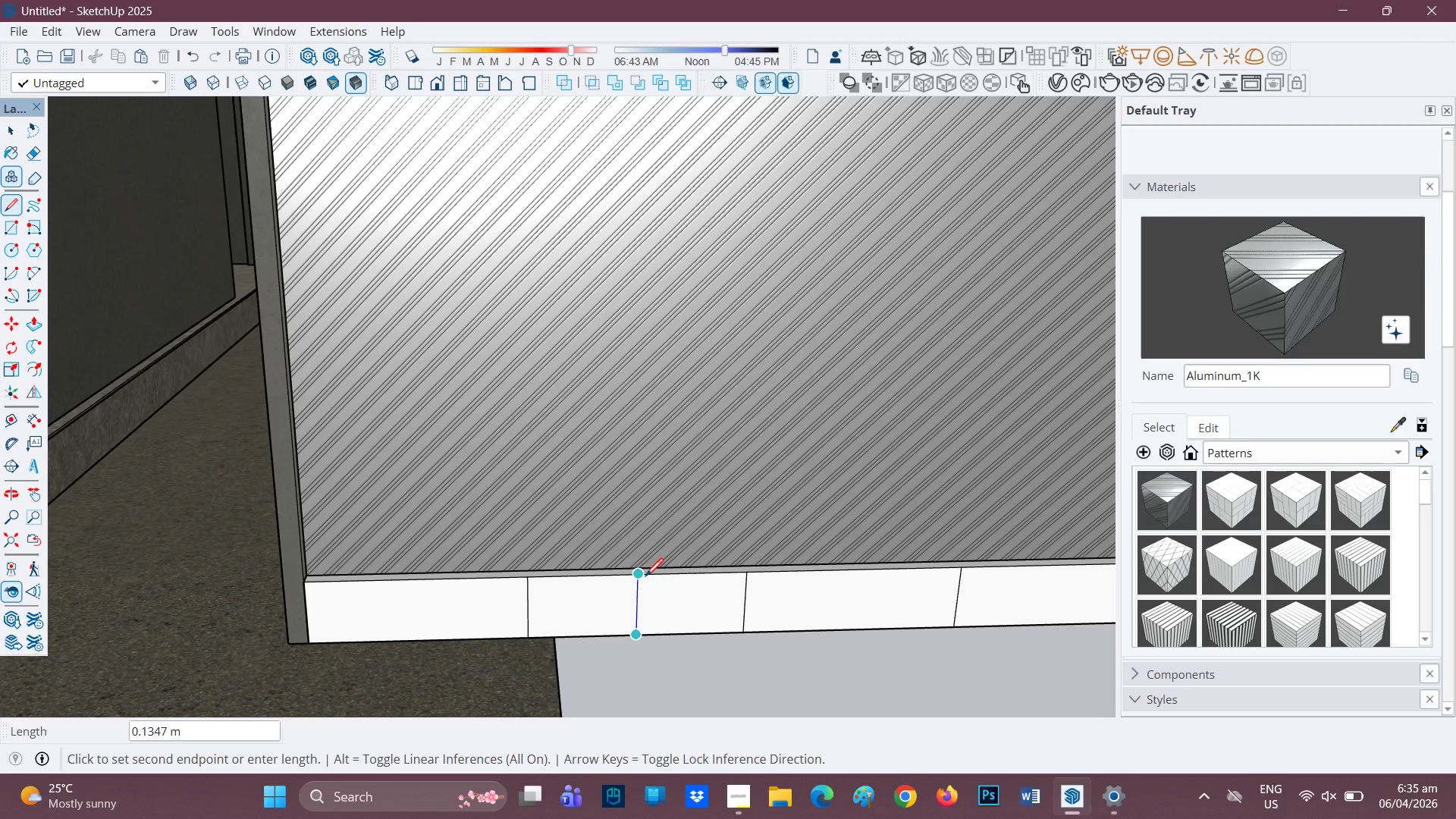 
left_click([645, 577])
 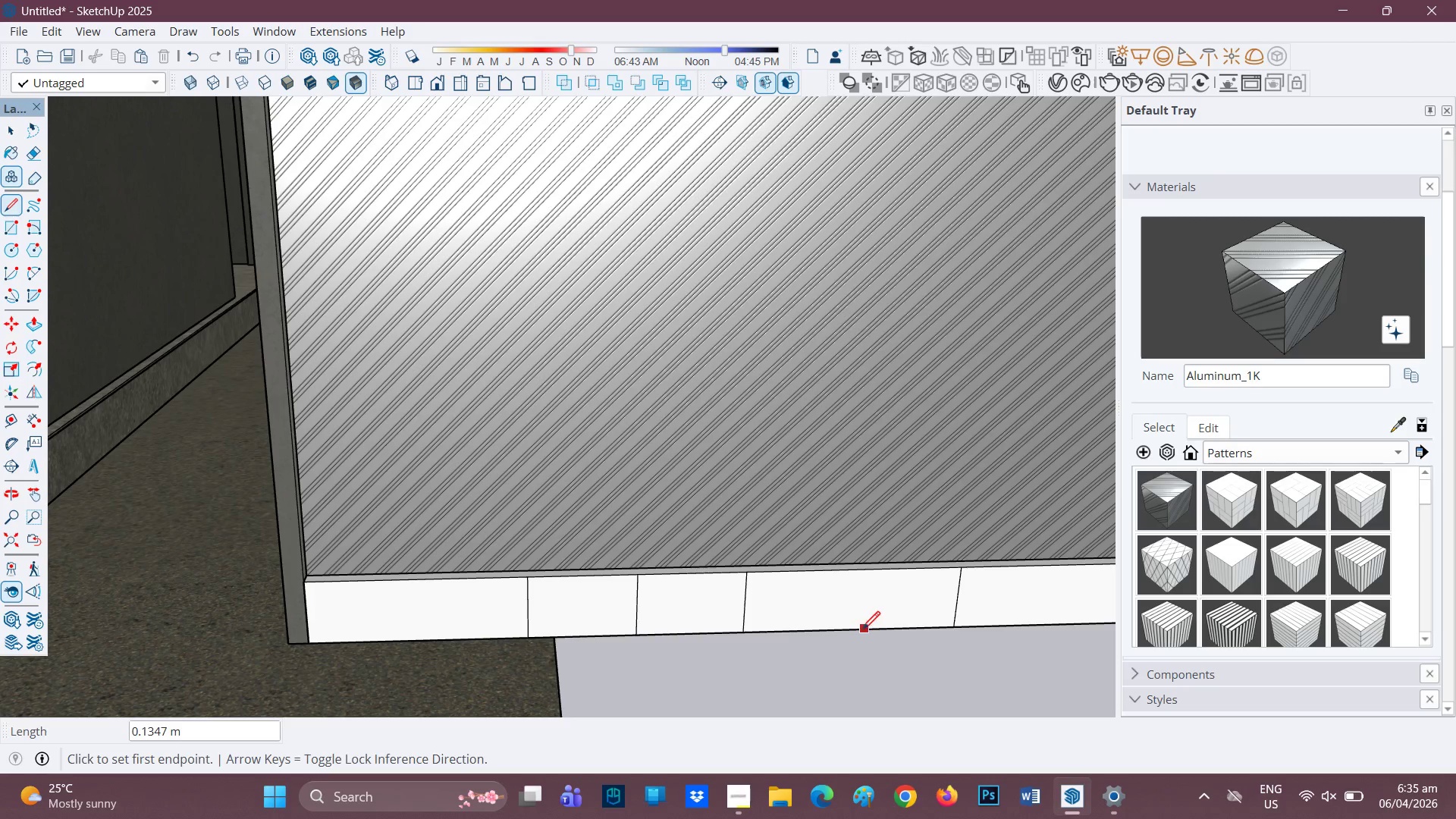 
left_click([848, 634])
 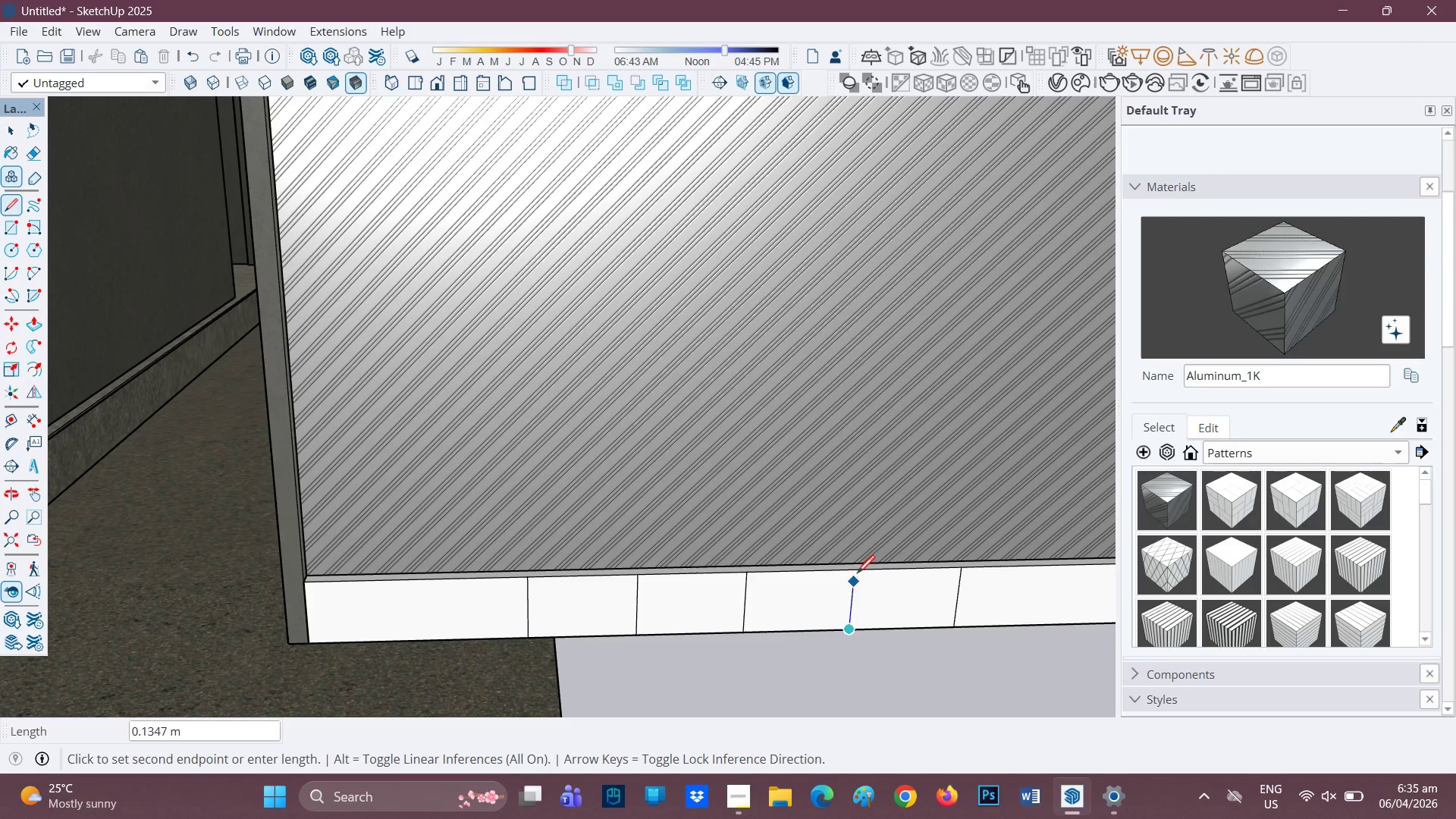 
left_click([856, 571])
 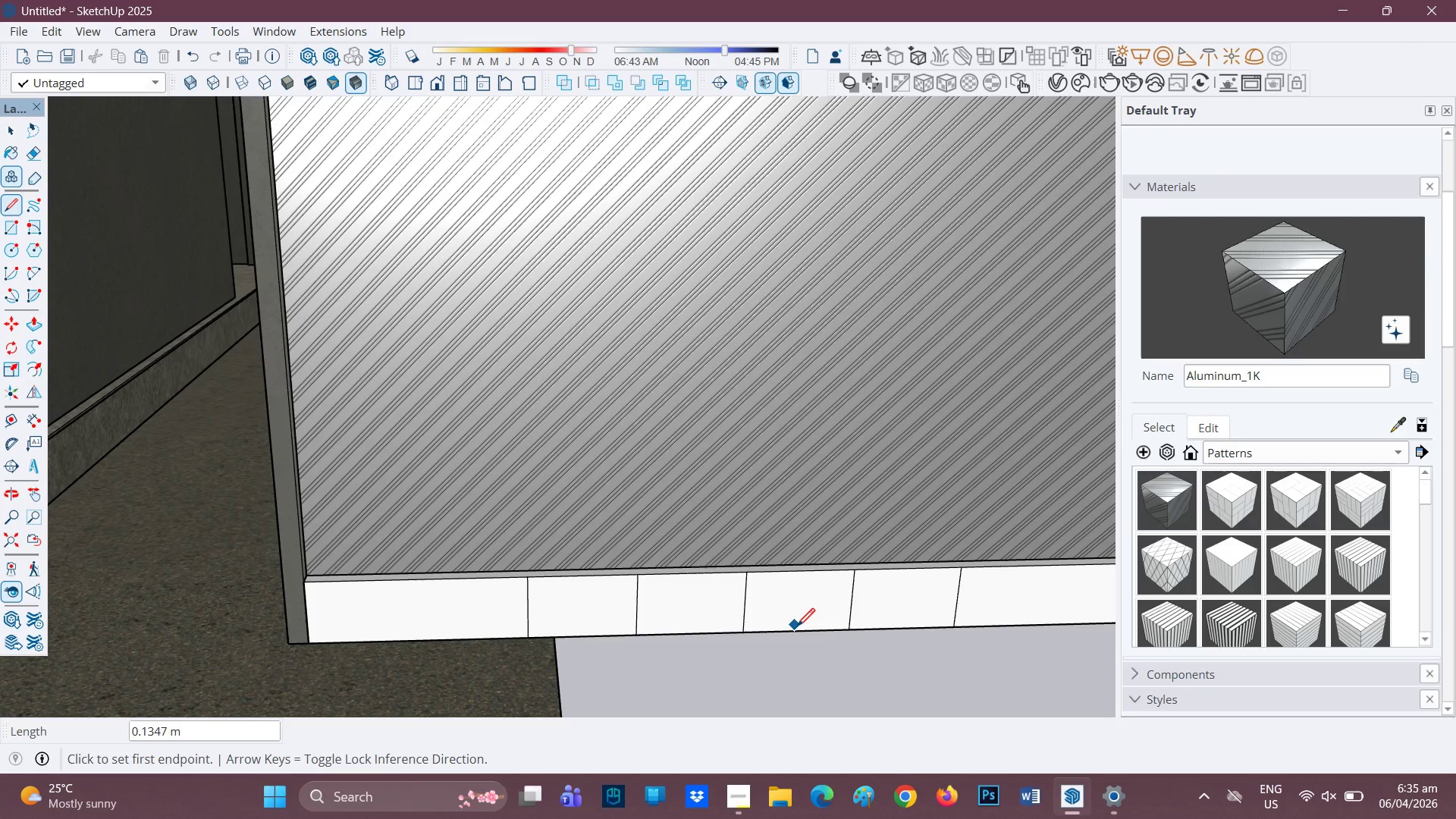 
left_click([799, 627])
 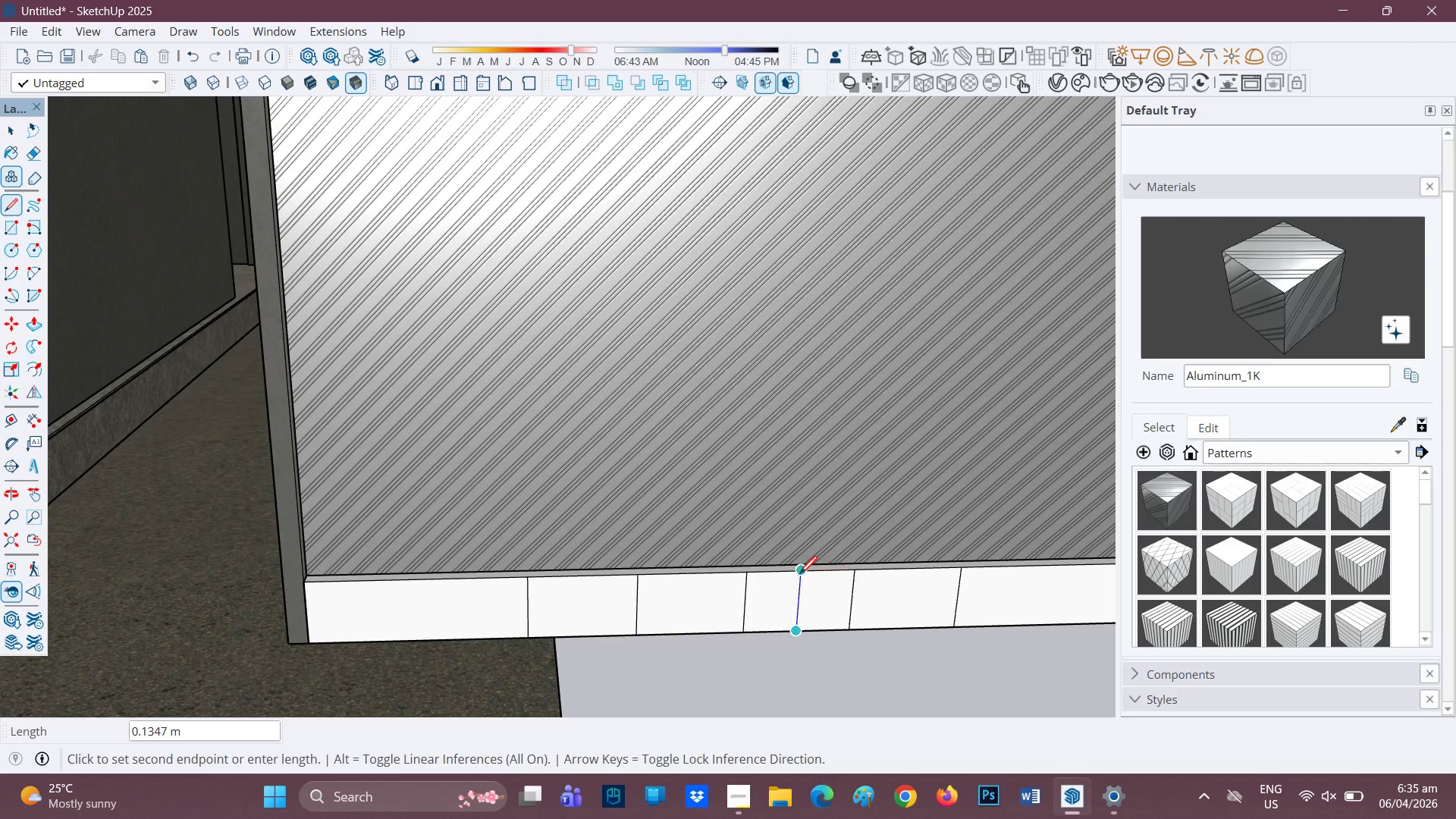 
mouse_move([685, 623])
 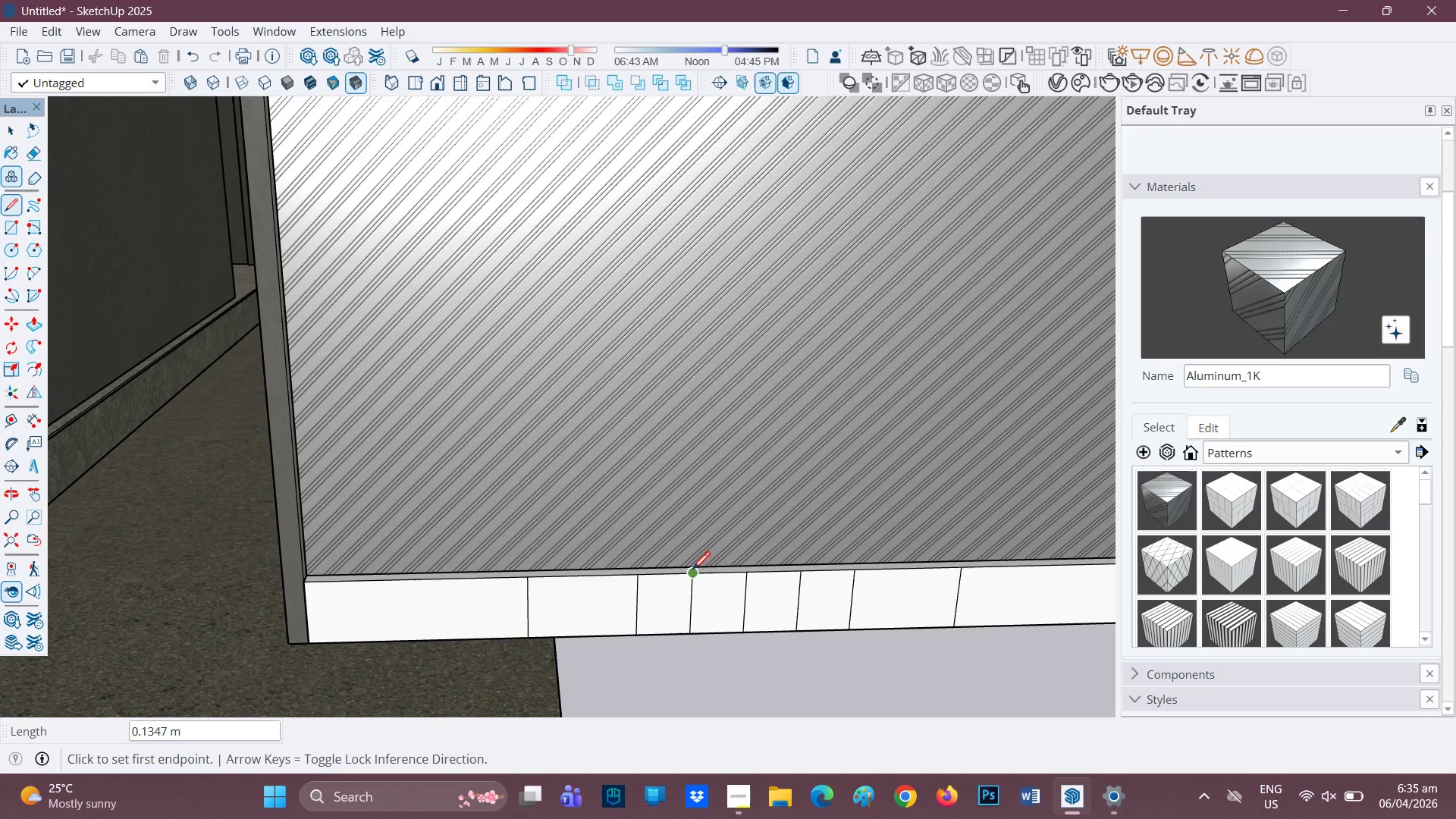 
scroll: coordinate [874, 622], scroll_direction: down, amount: 3.0
 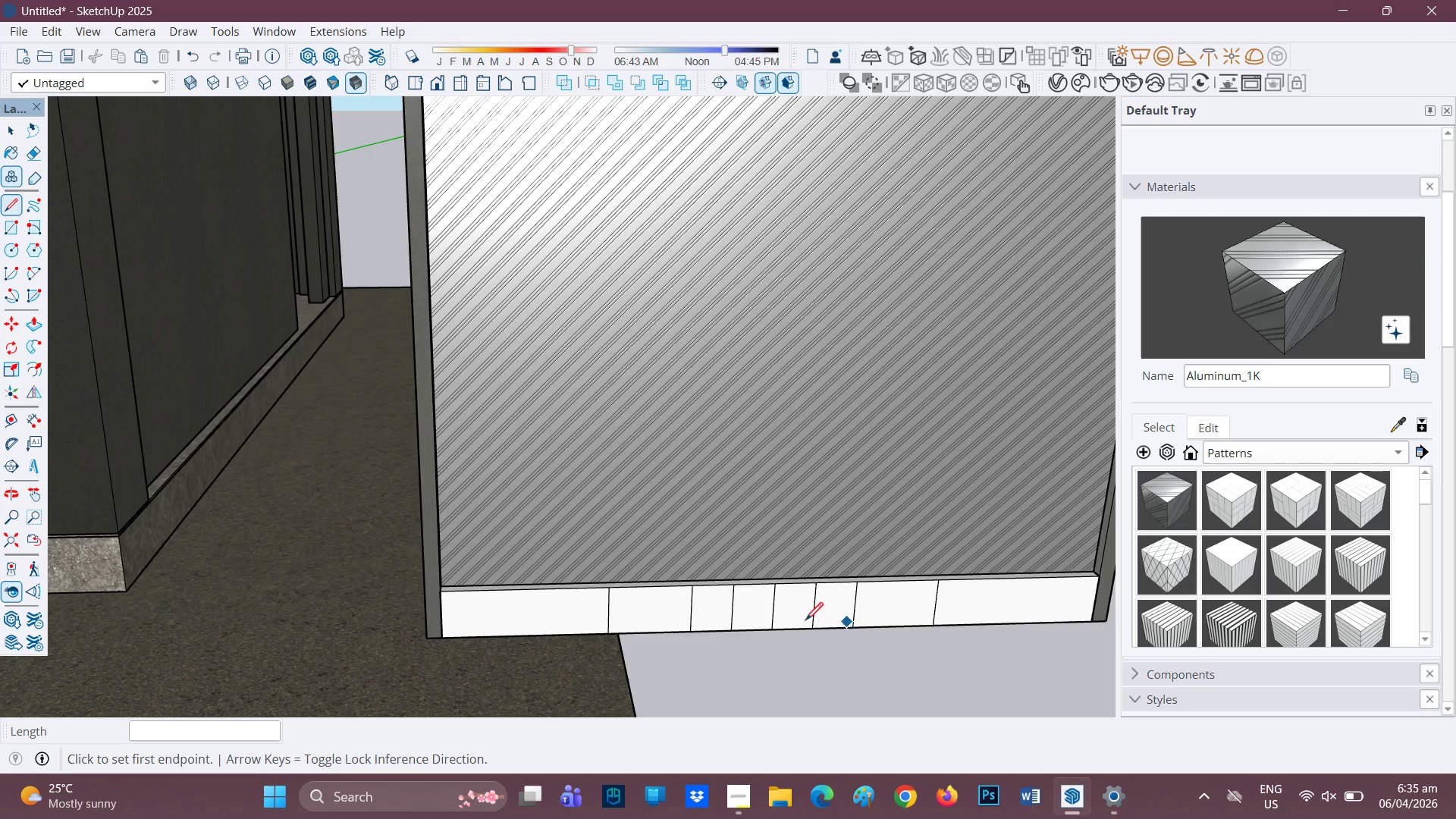 
scroll: coordinate [791, 617], scroll_direction: up, amount: 1.0
 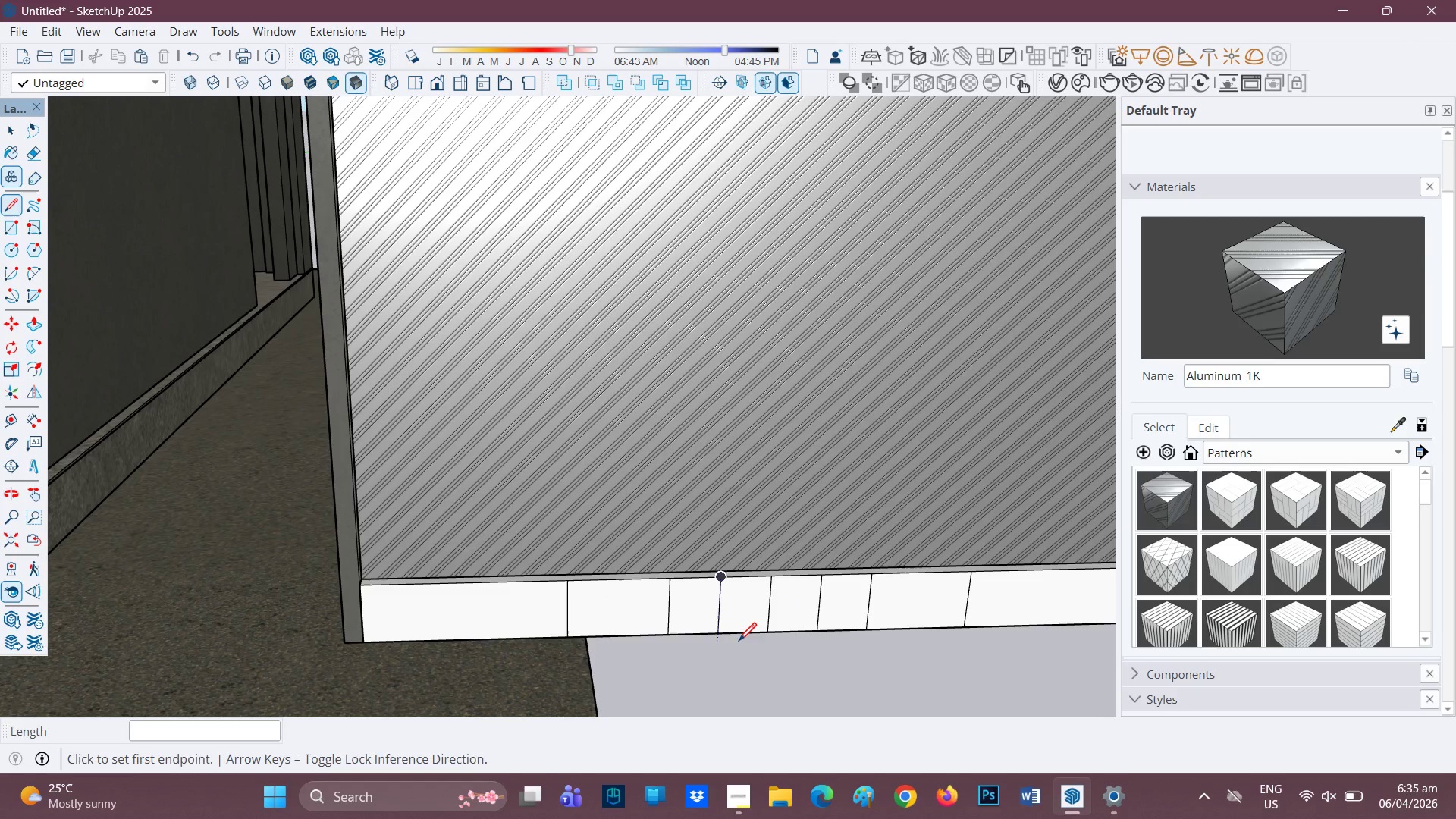 
key(E)
 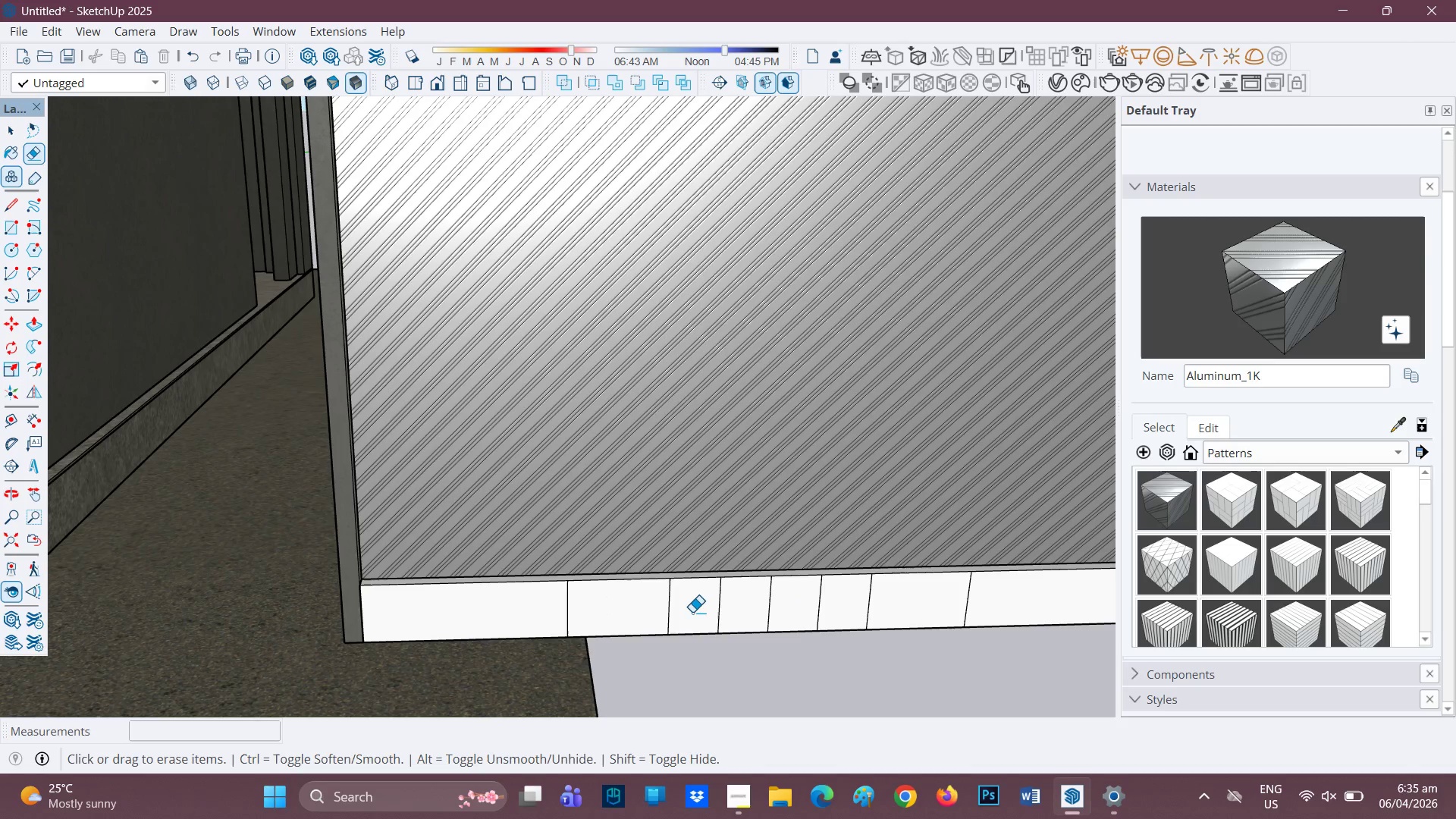 
left_click_drag(start_coordinate=[692, 610], to_coordinate=[551, 613])
 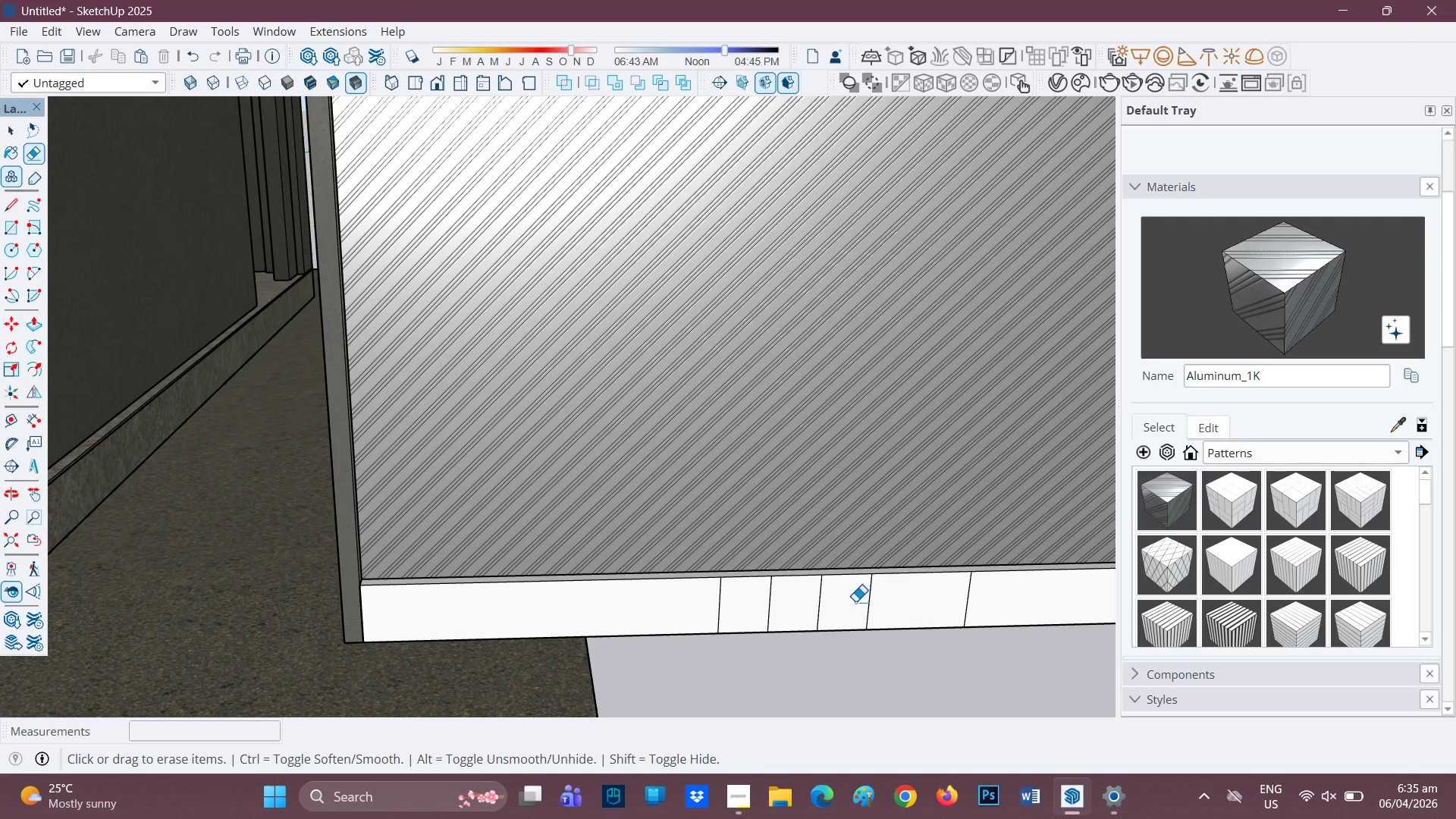 
left_click_drag(start_coordinate=[864, 601], to_coordinate=[977, 610])
 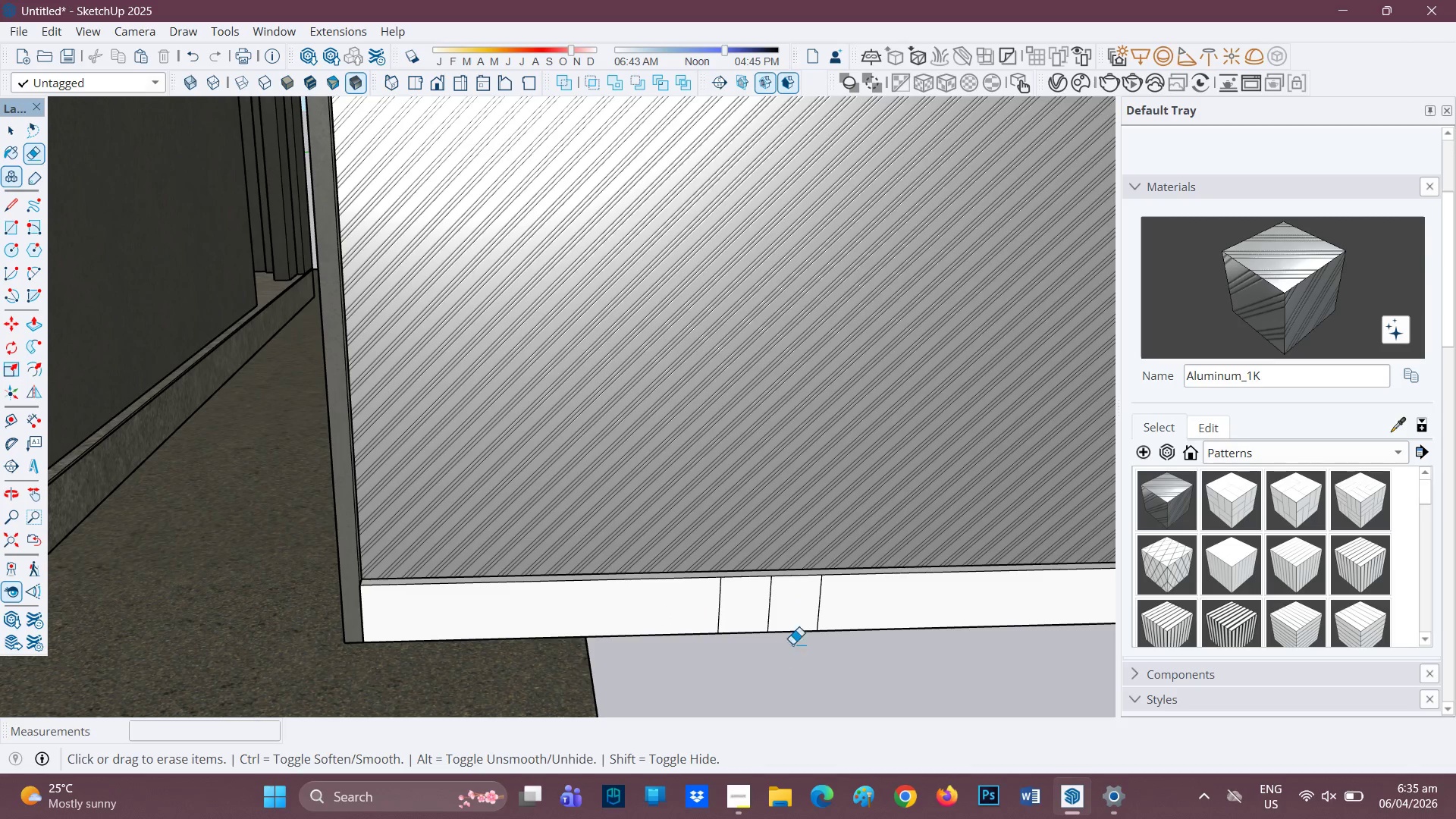 
scroll: coordinate [836, 610], scroll_direction: down, amount: 2.0
 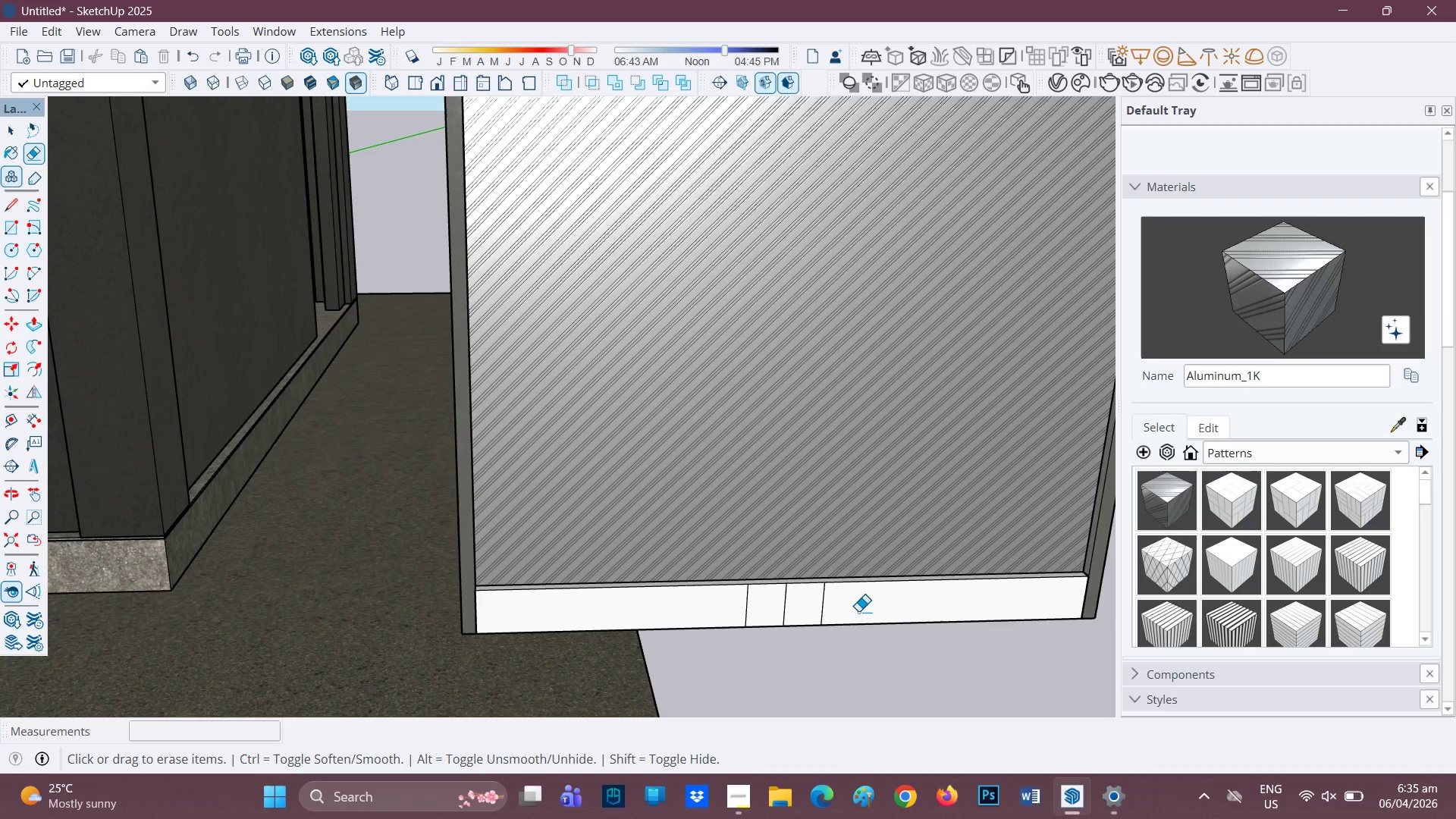 
scroll: coordinate [789, 604], scroll_direction: up, amount: 5.0
 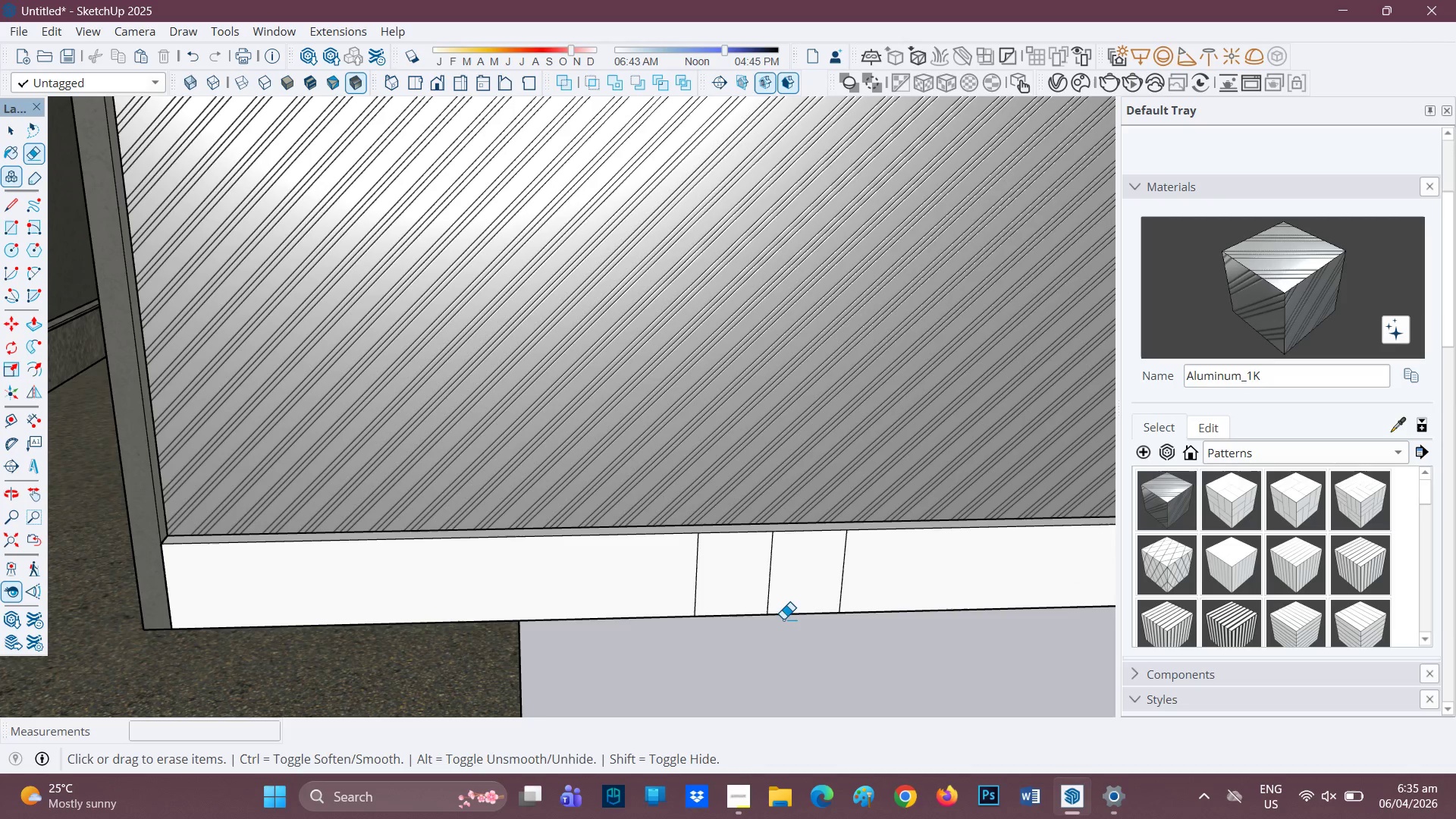 
key(L)
 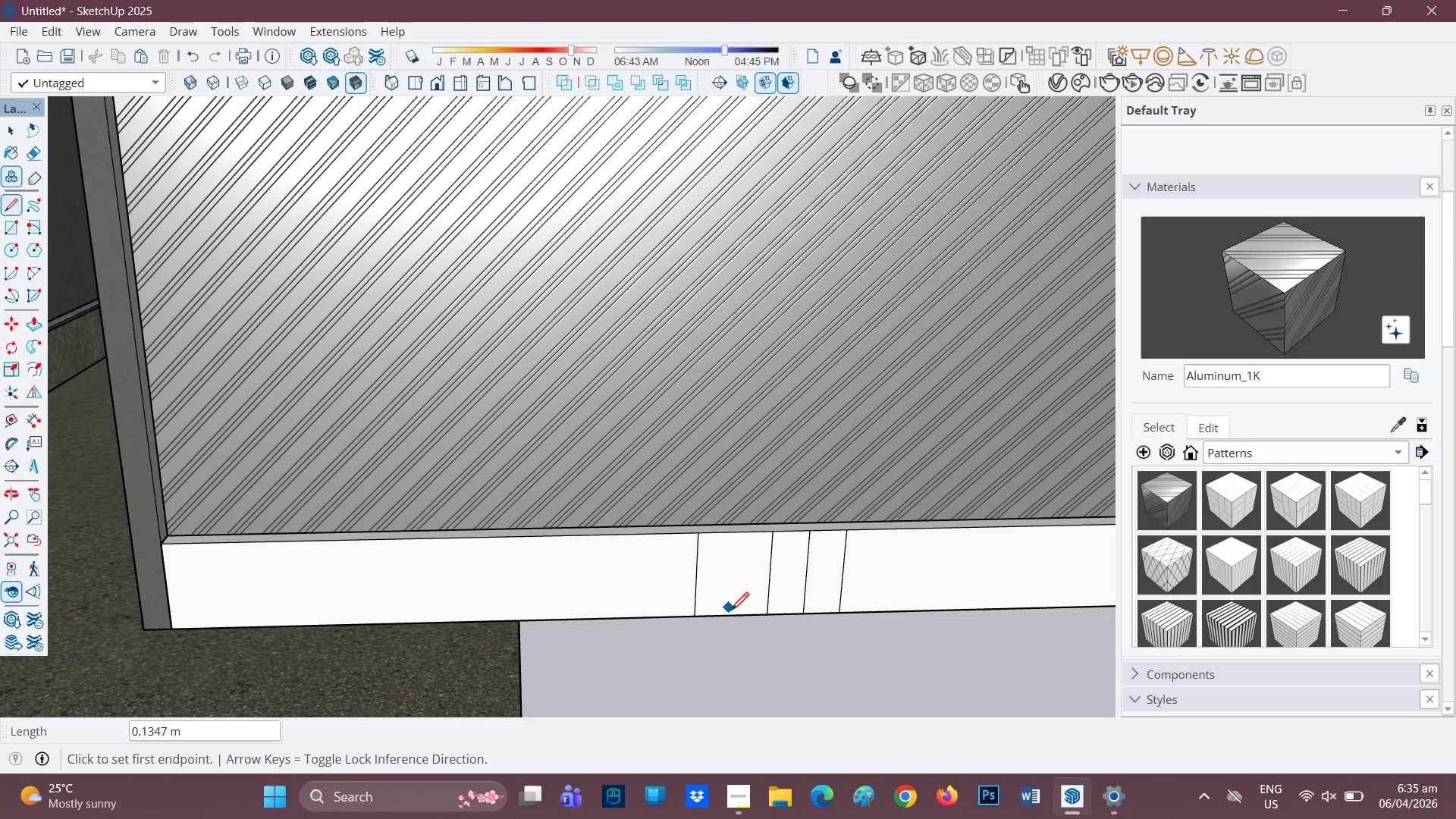 
mouse_move([767, 532])
 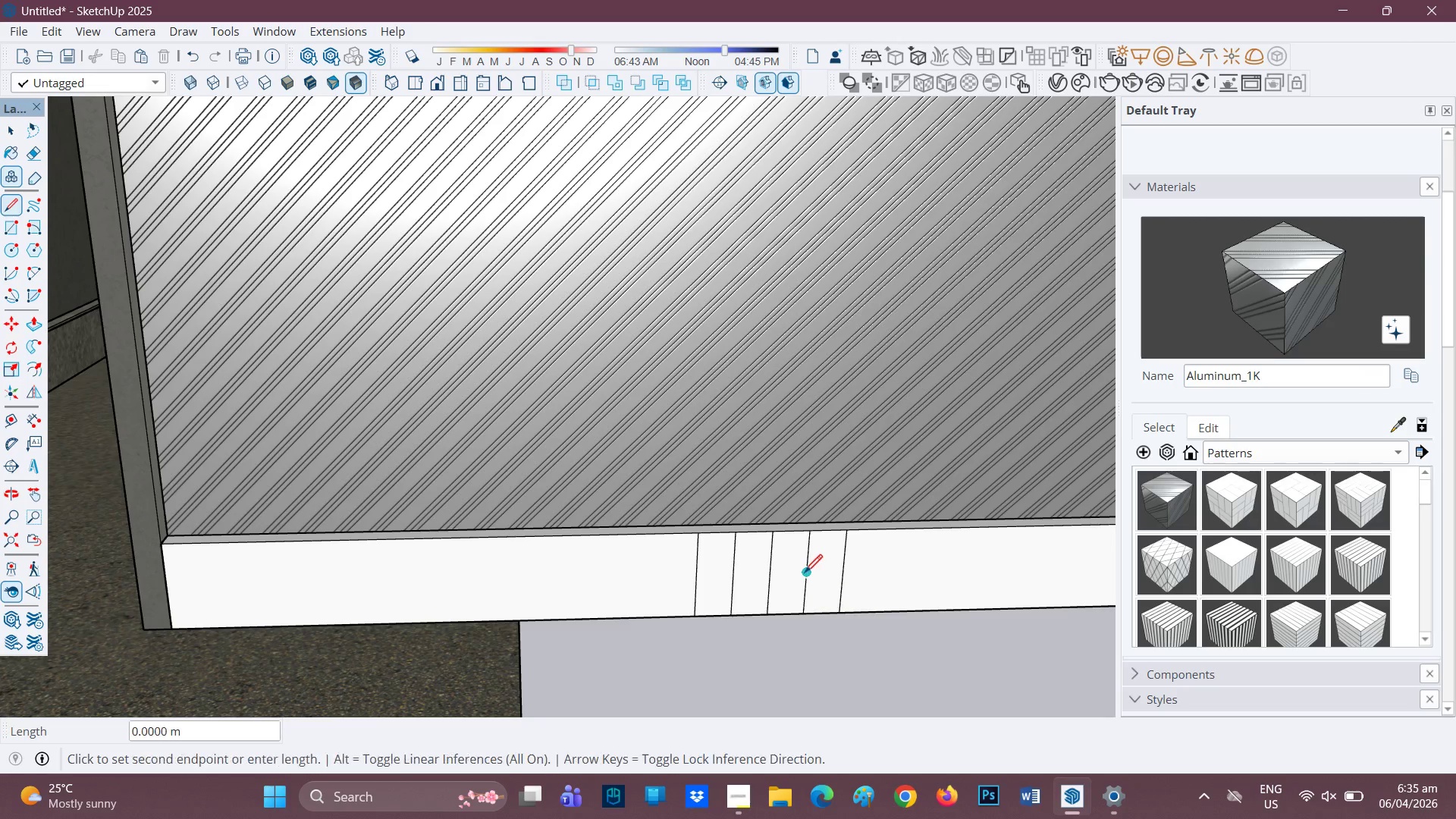 
left_click([734, 573])
 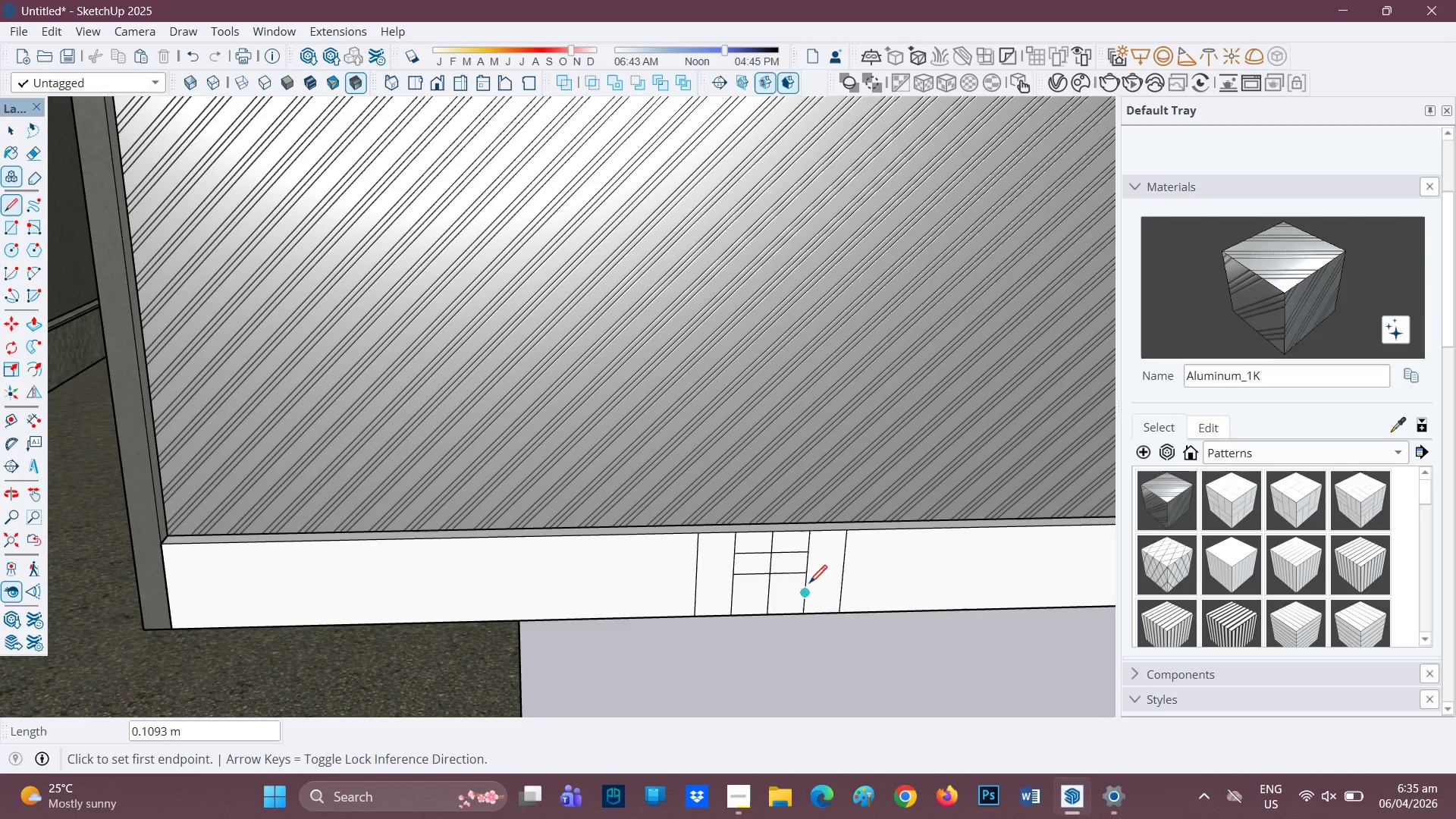 
wait(5.19)
 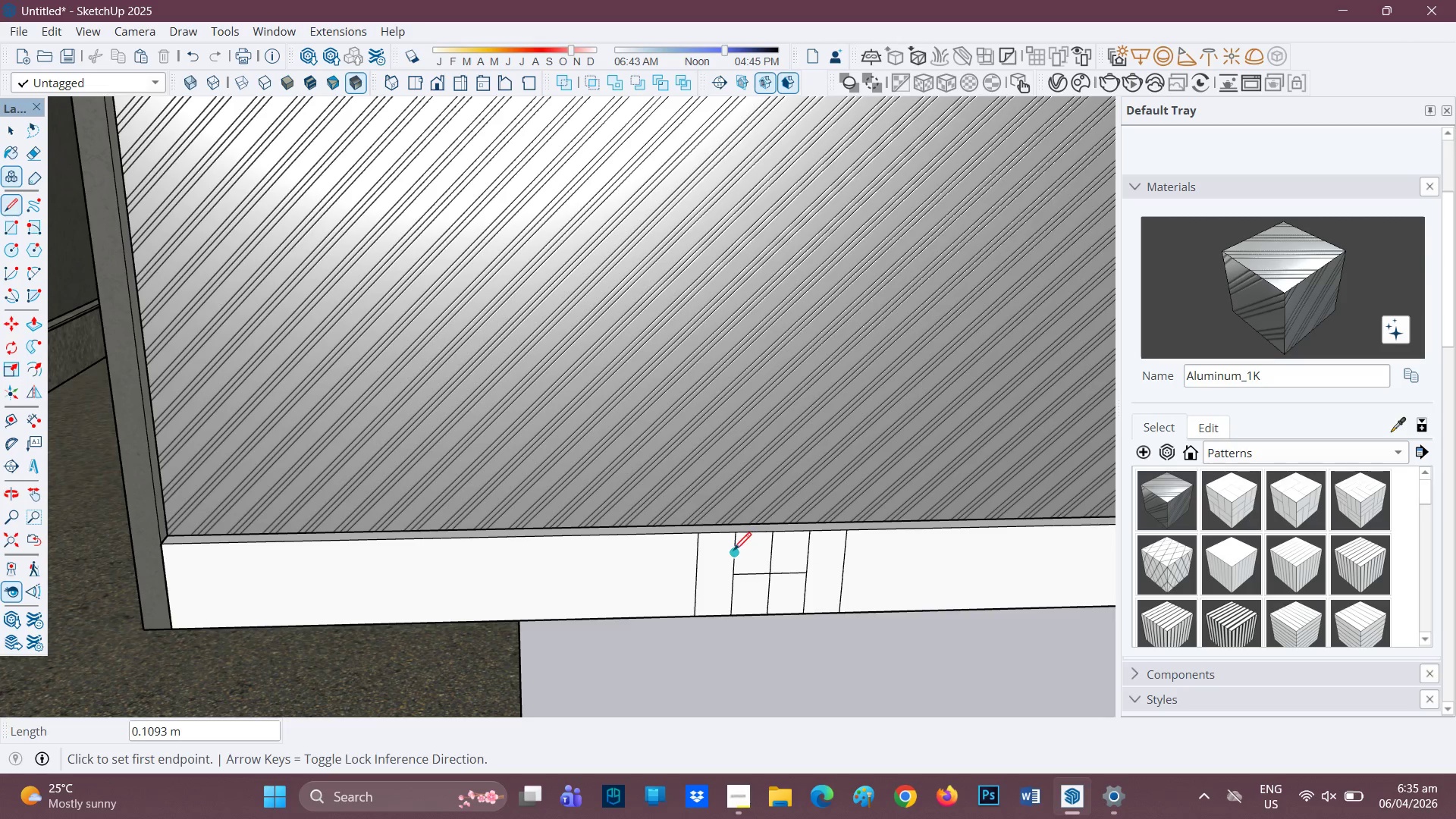 
key(Space)
 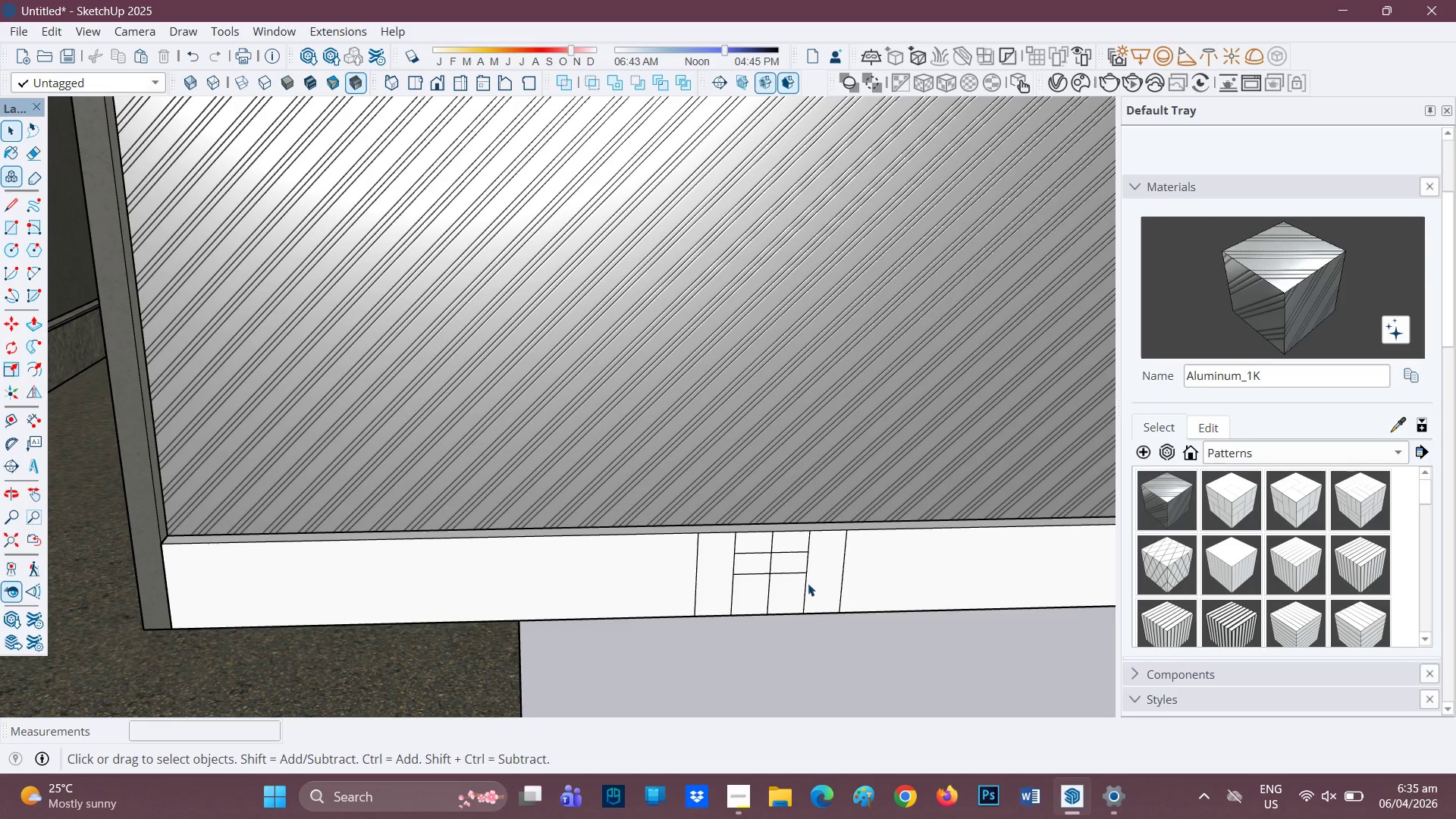 
key(L)
 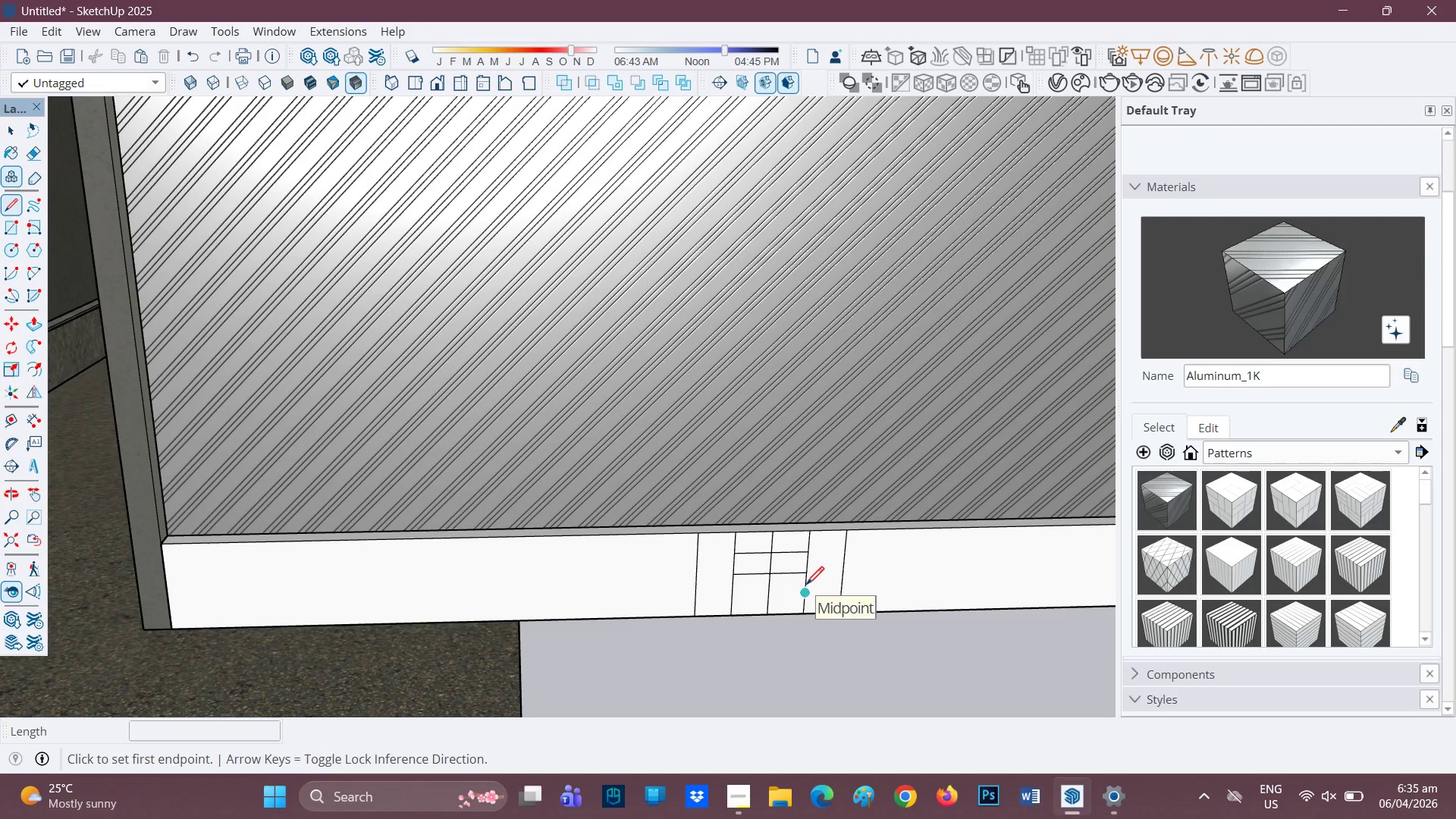 
left_click_drag(start_coordinate=[806, 591], to_coordinate=[802, 593])
 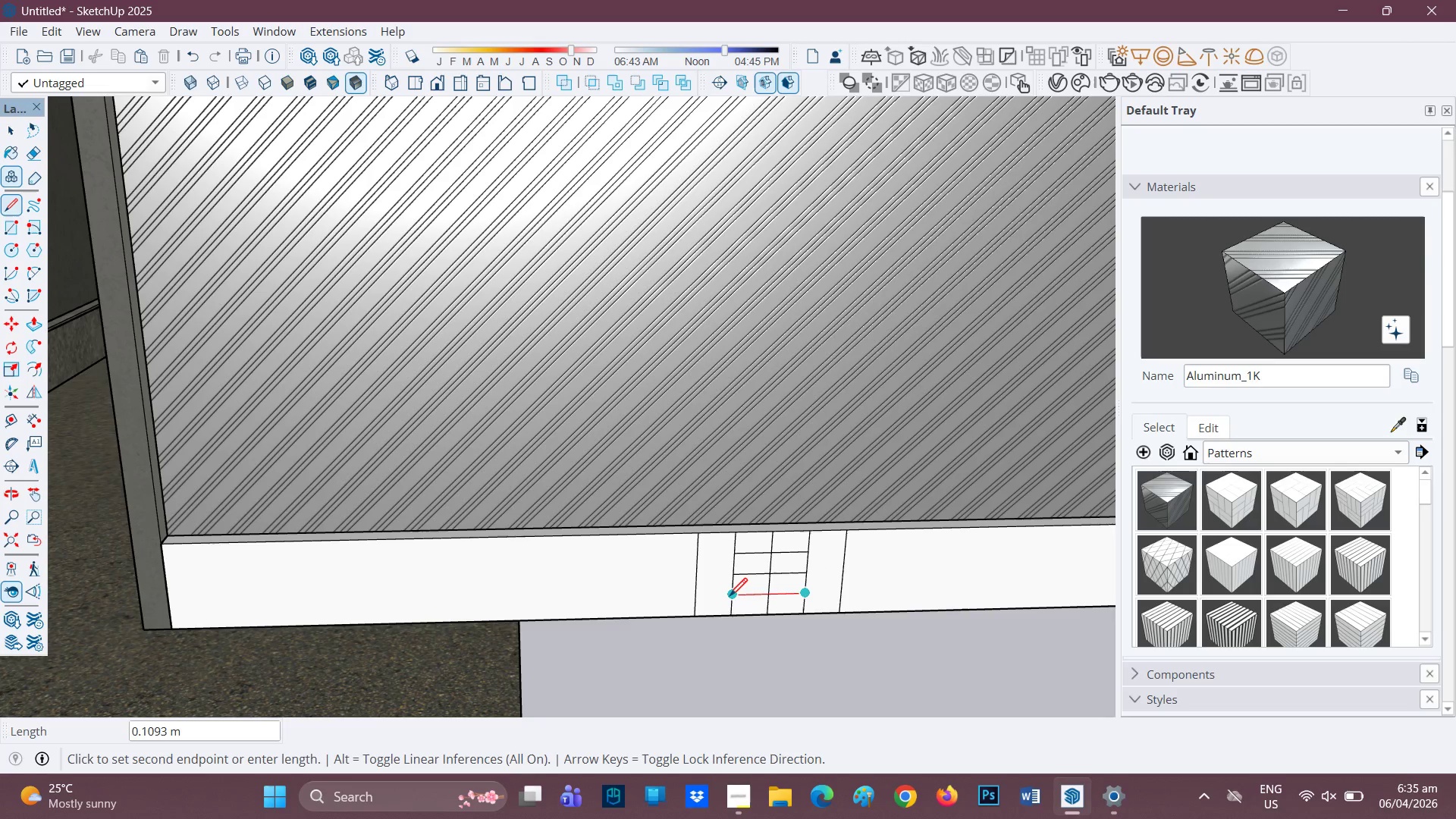 
left_click([730, 598])
 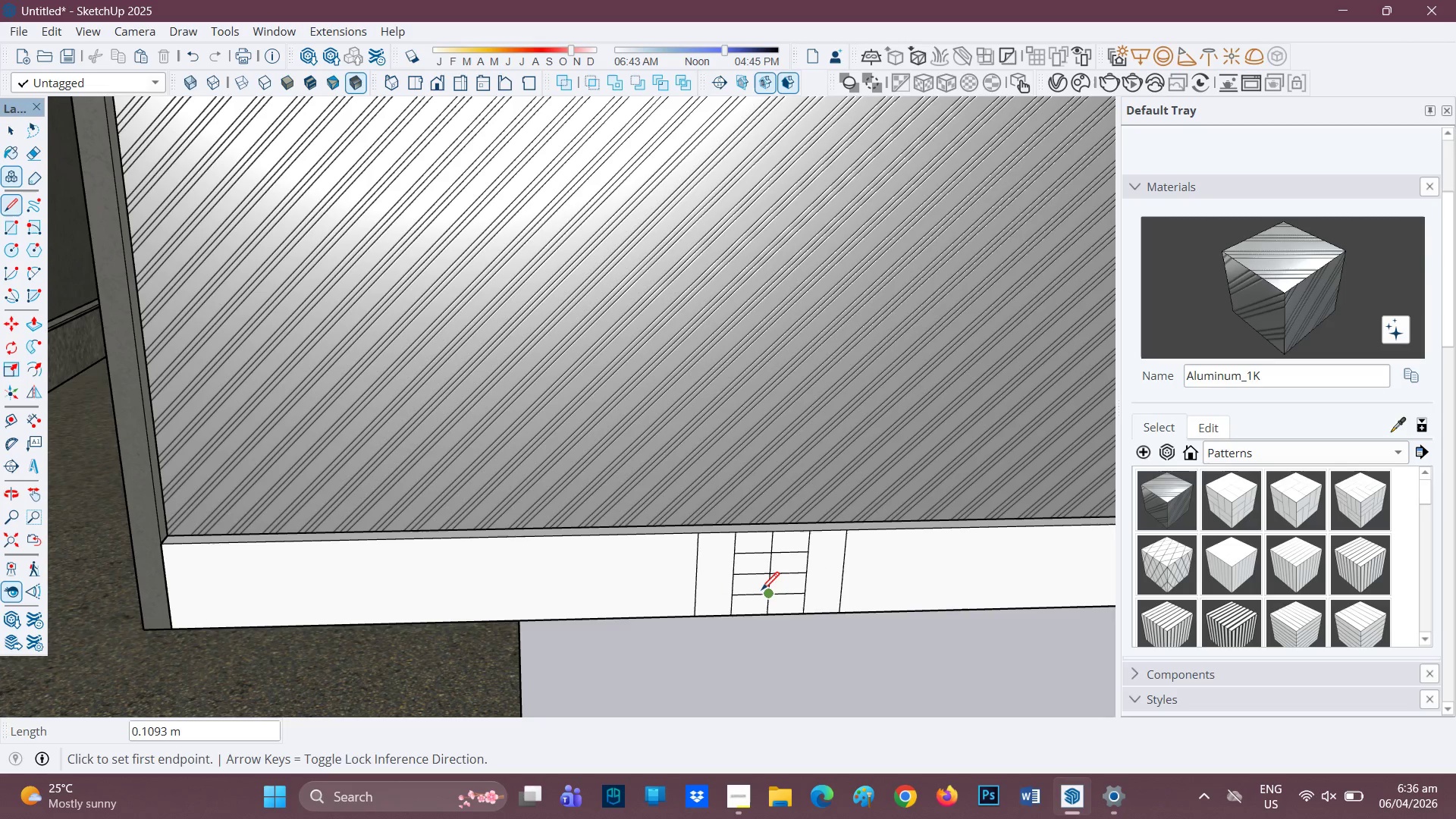 
scroll: coordinate [761, 592], scroll_direction: up, amount: 1.0
 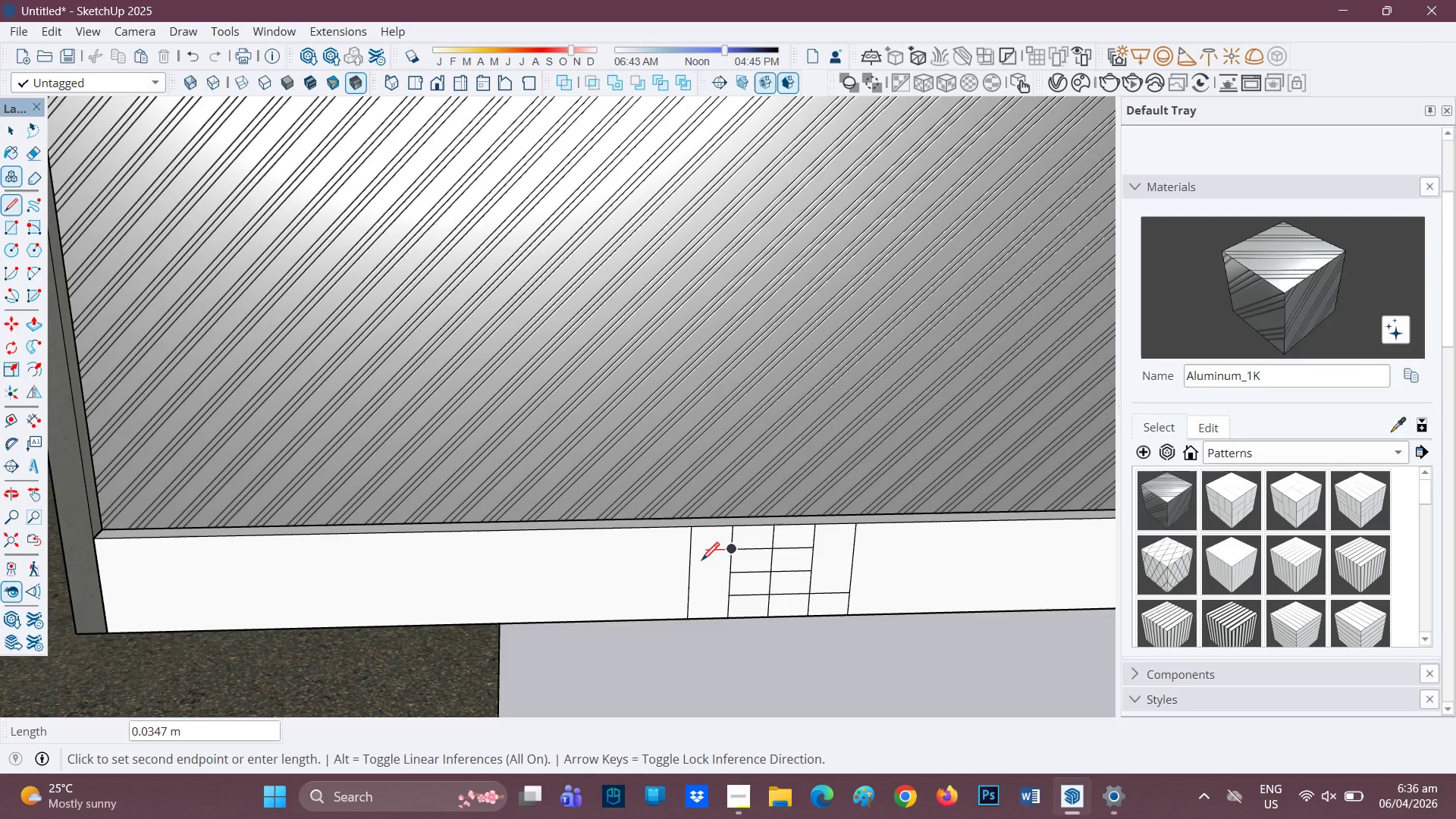 
wait(5.05)
 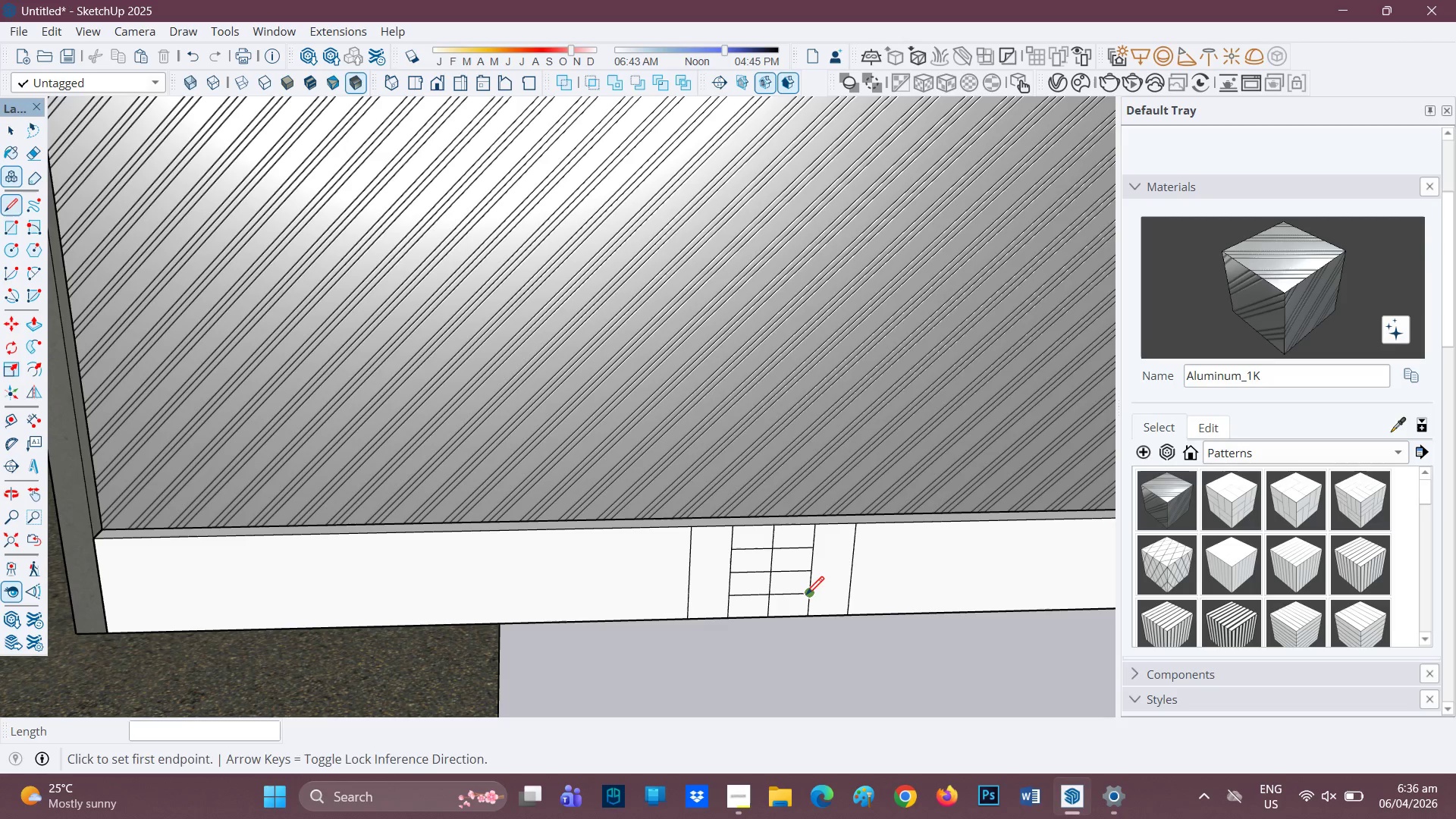 
type(er)
 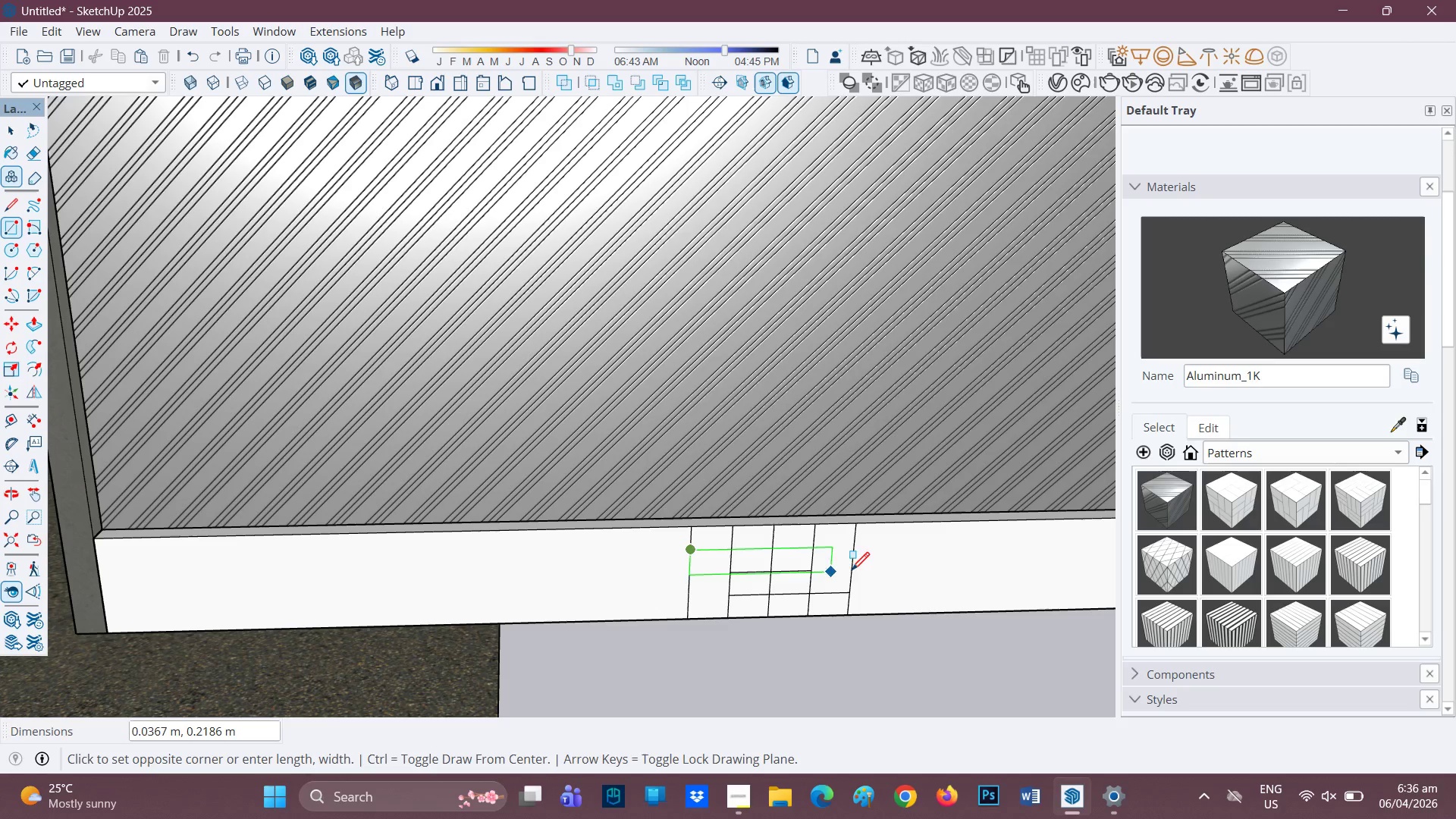 
left_click([846, 588])
 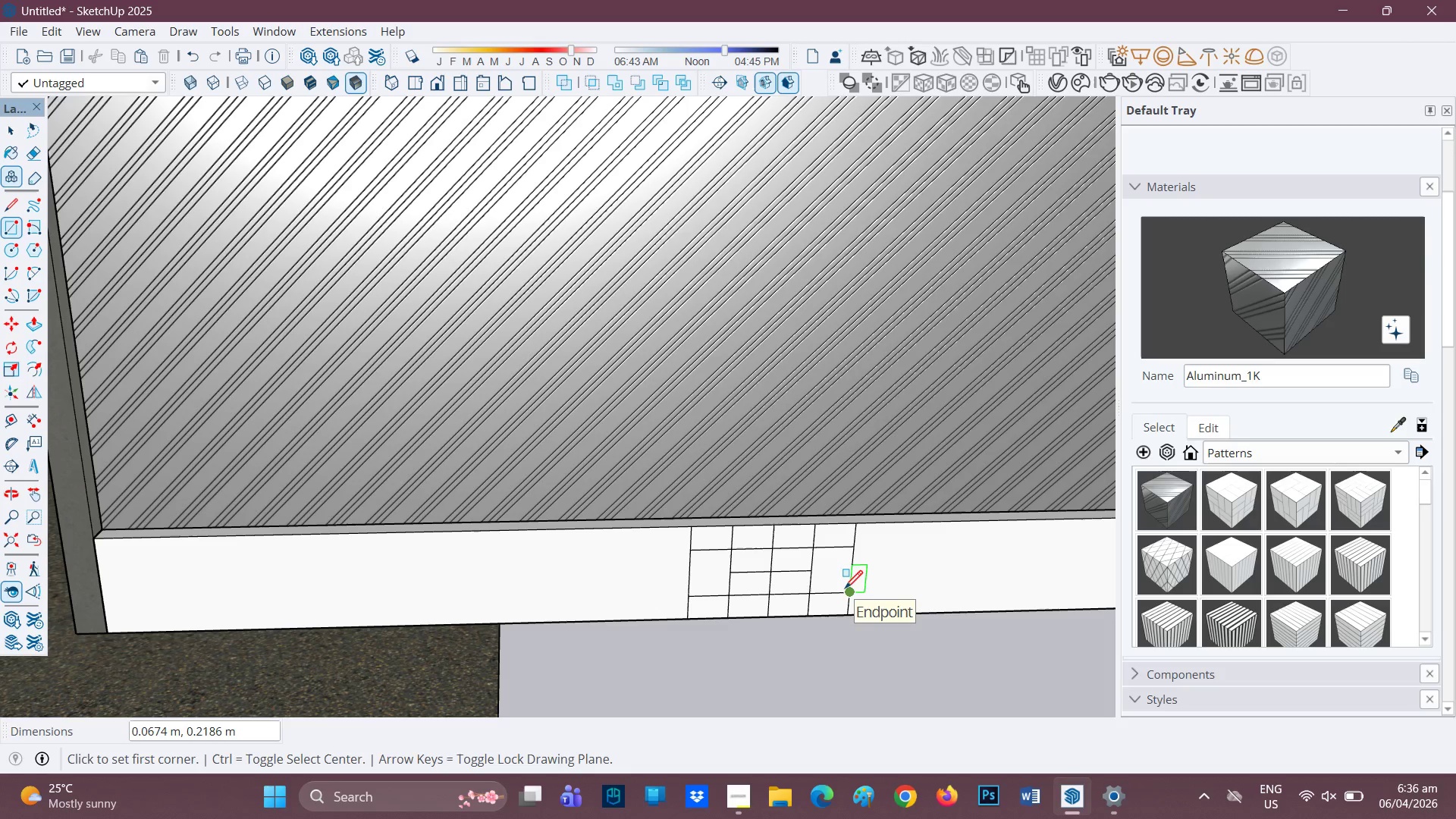 
key(E)
 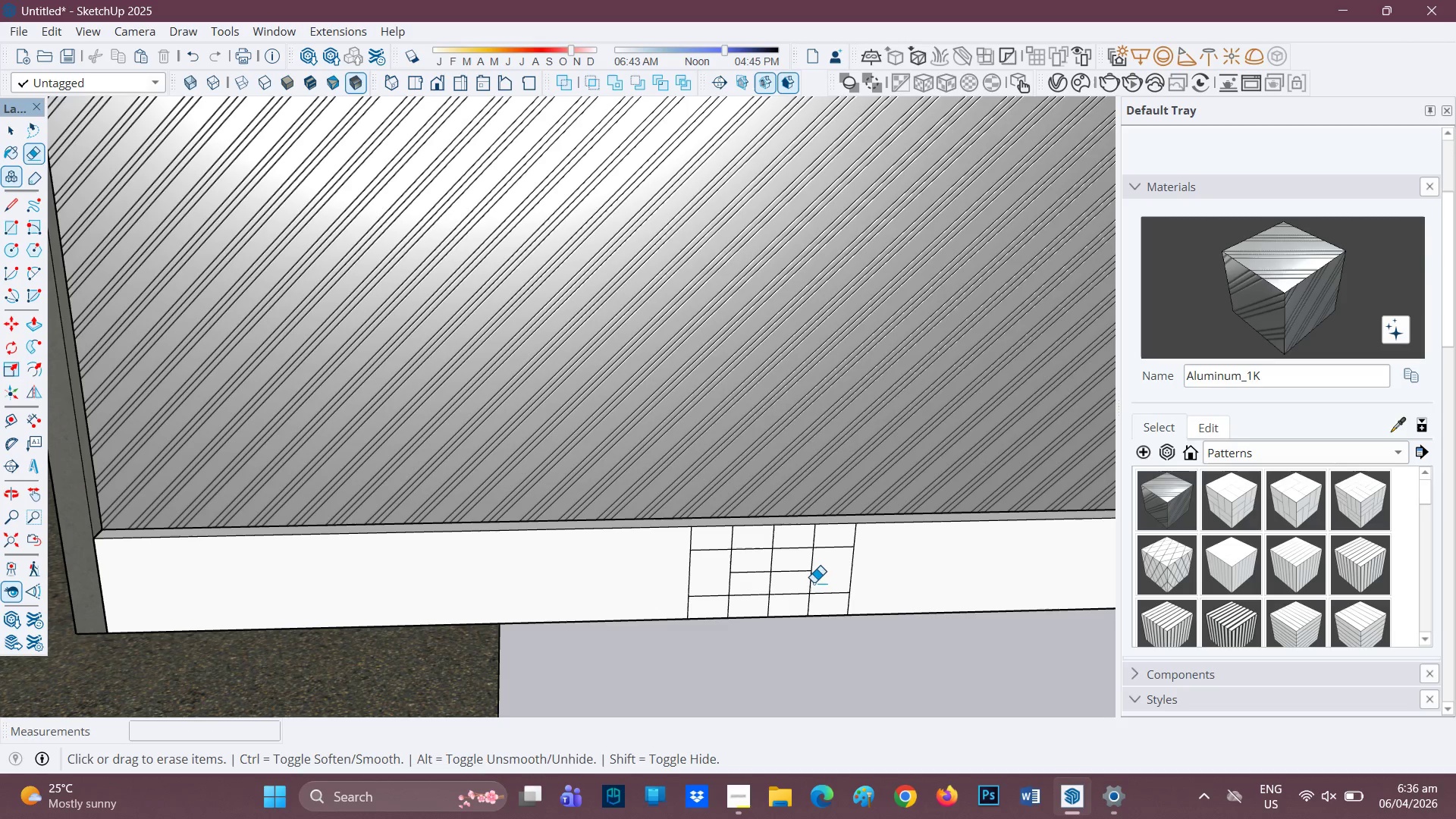 
left_click_drag(start_coordinate=[821, 573], to_coordinate=[733, 570])
 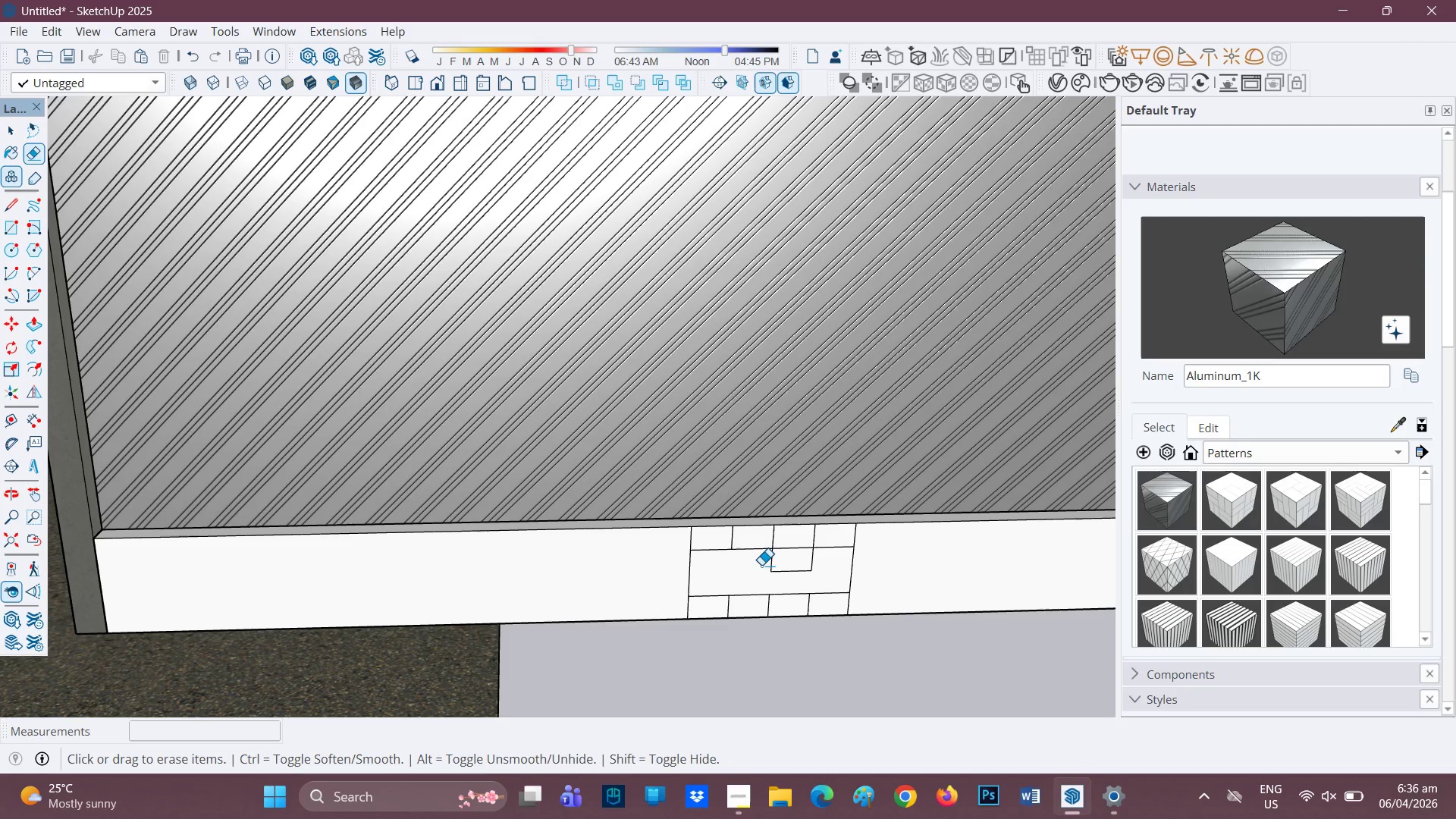 
left_click_drag(start_coordinate=[766, 564], to_coordinate=[823, 567])
 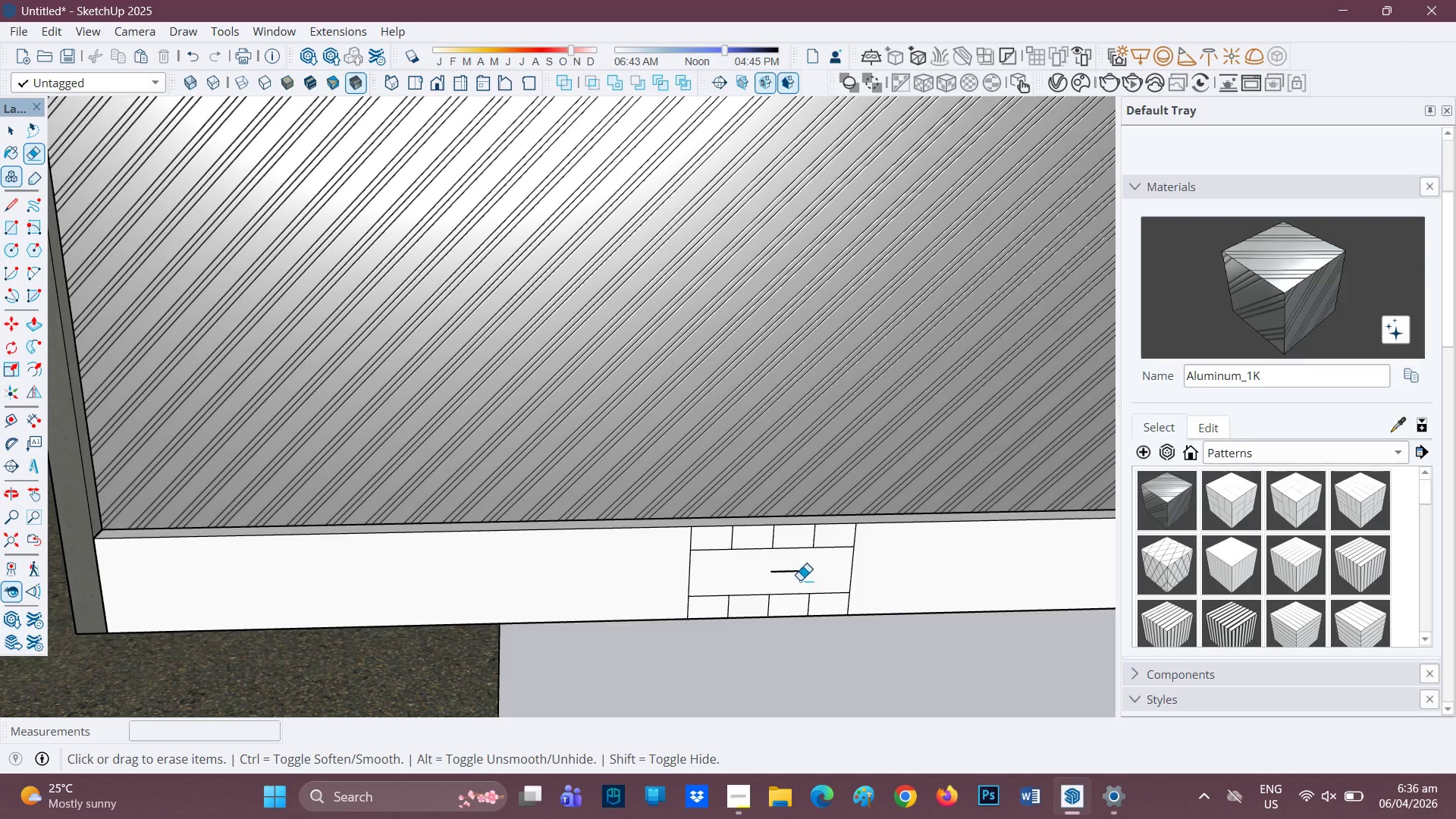 
left_click_drag(start_coordinate=[805, 570], to_coordinate=[804, 575])
 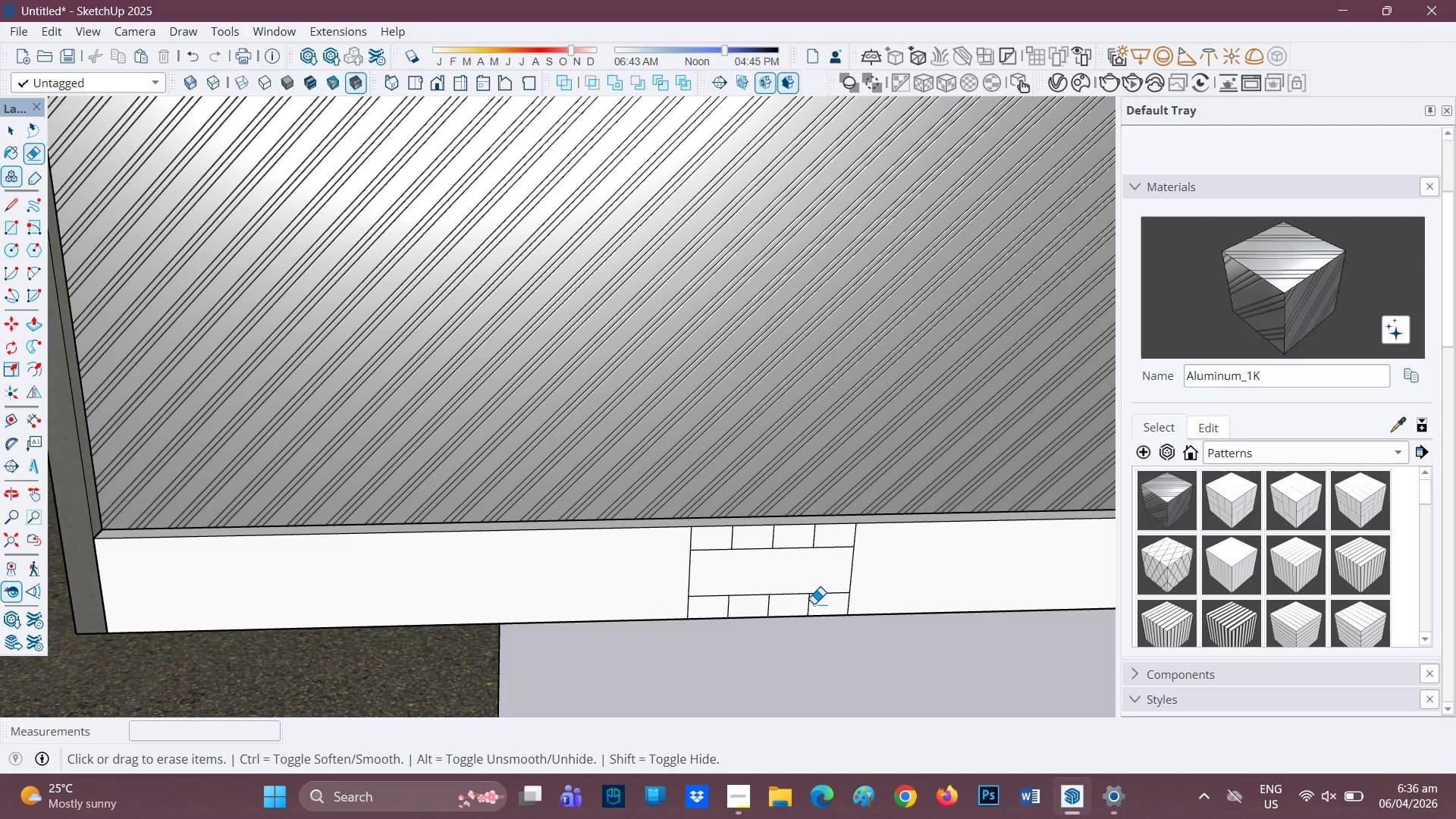 
left_click_drag(start_coordinate=[816, 604], to_coordinate=[800, 608])
 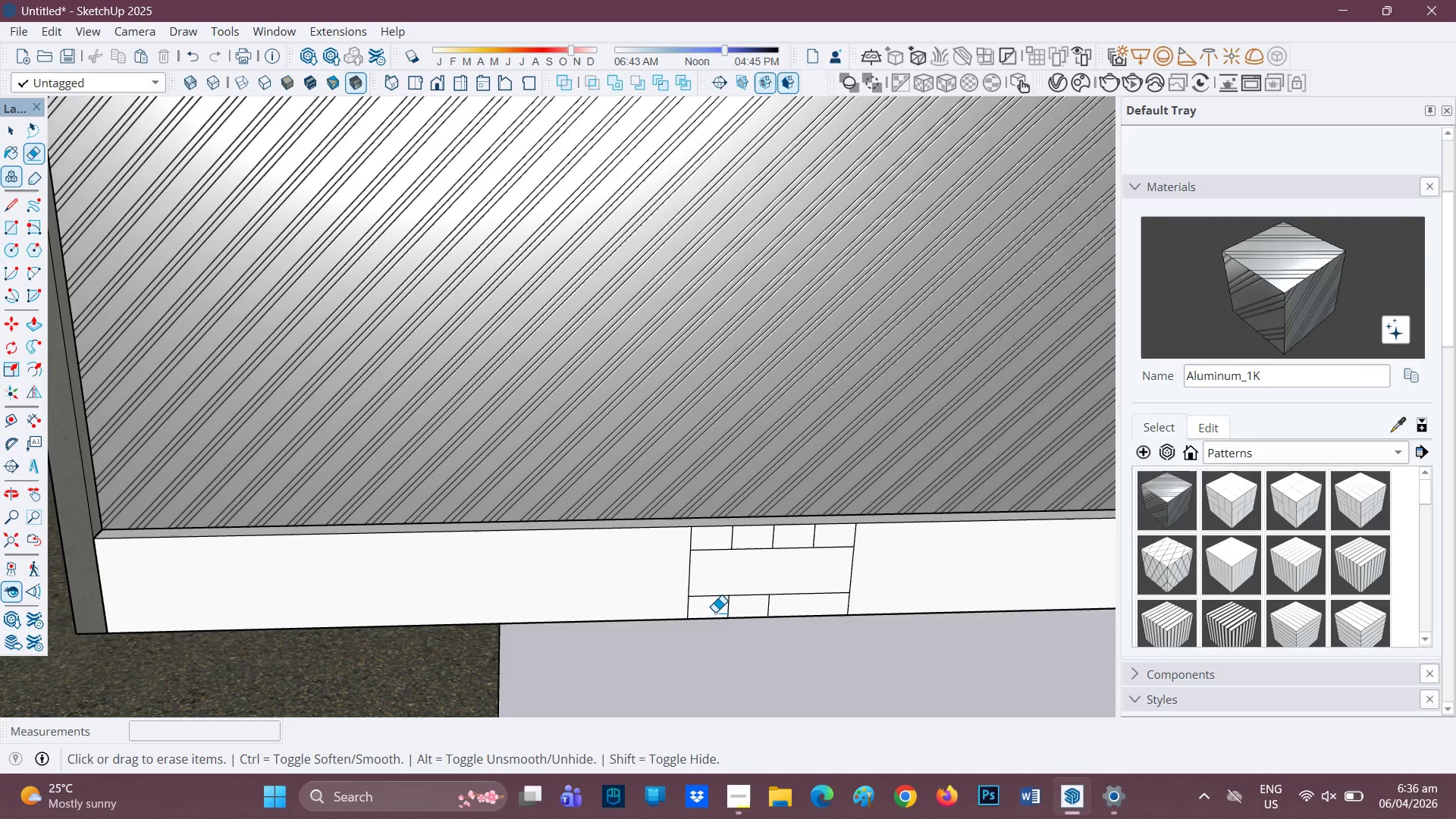 
left_click_drag(start_coordinate=[723, 608], to_coordinate=[729, 608])
 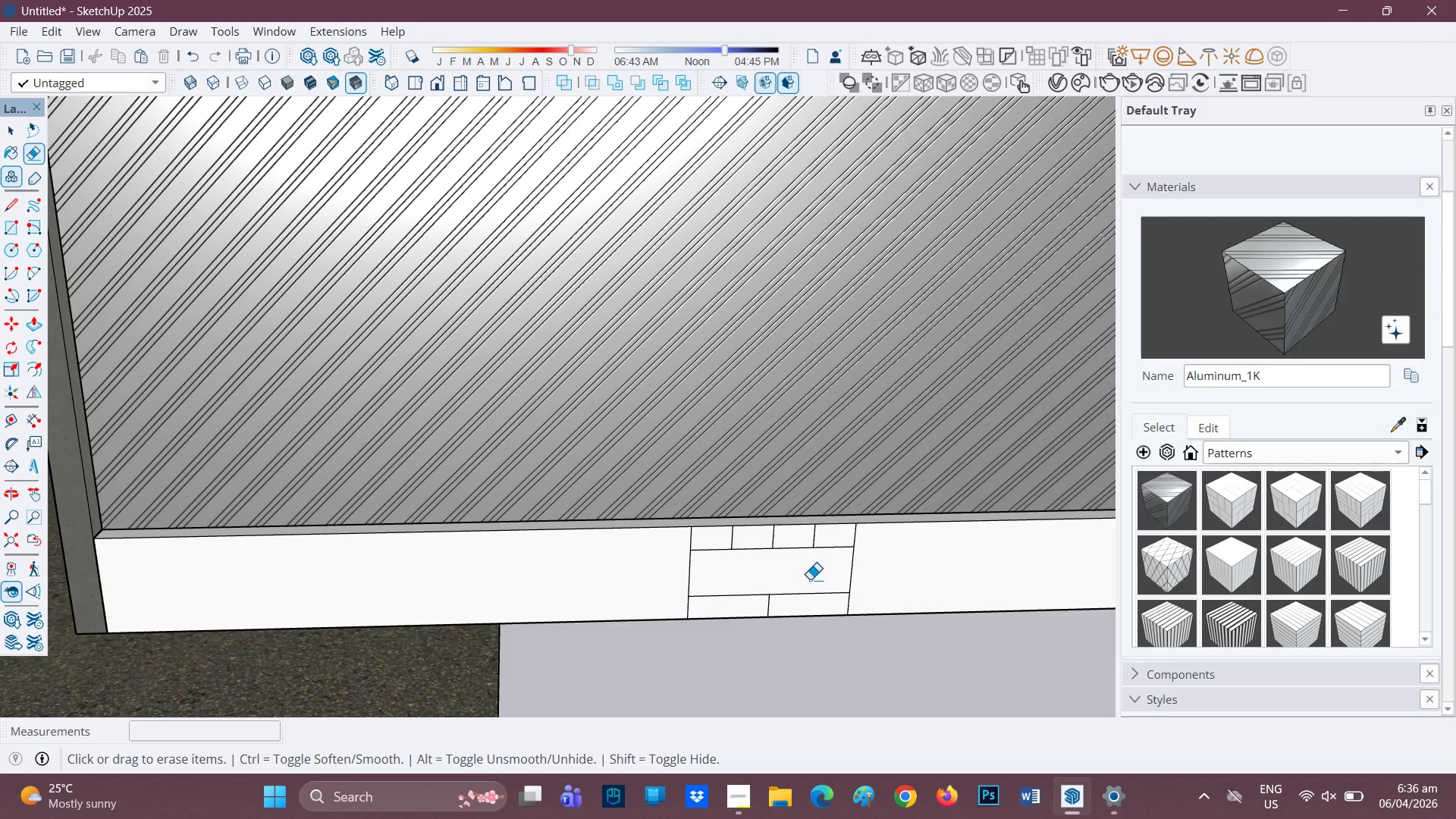 
key(P)
 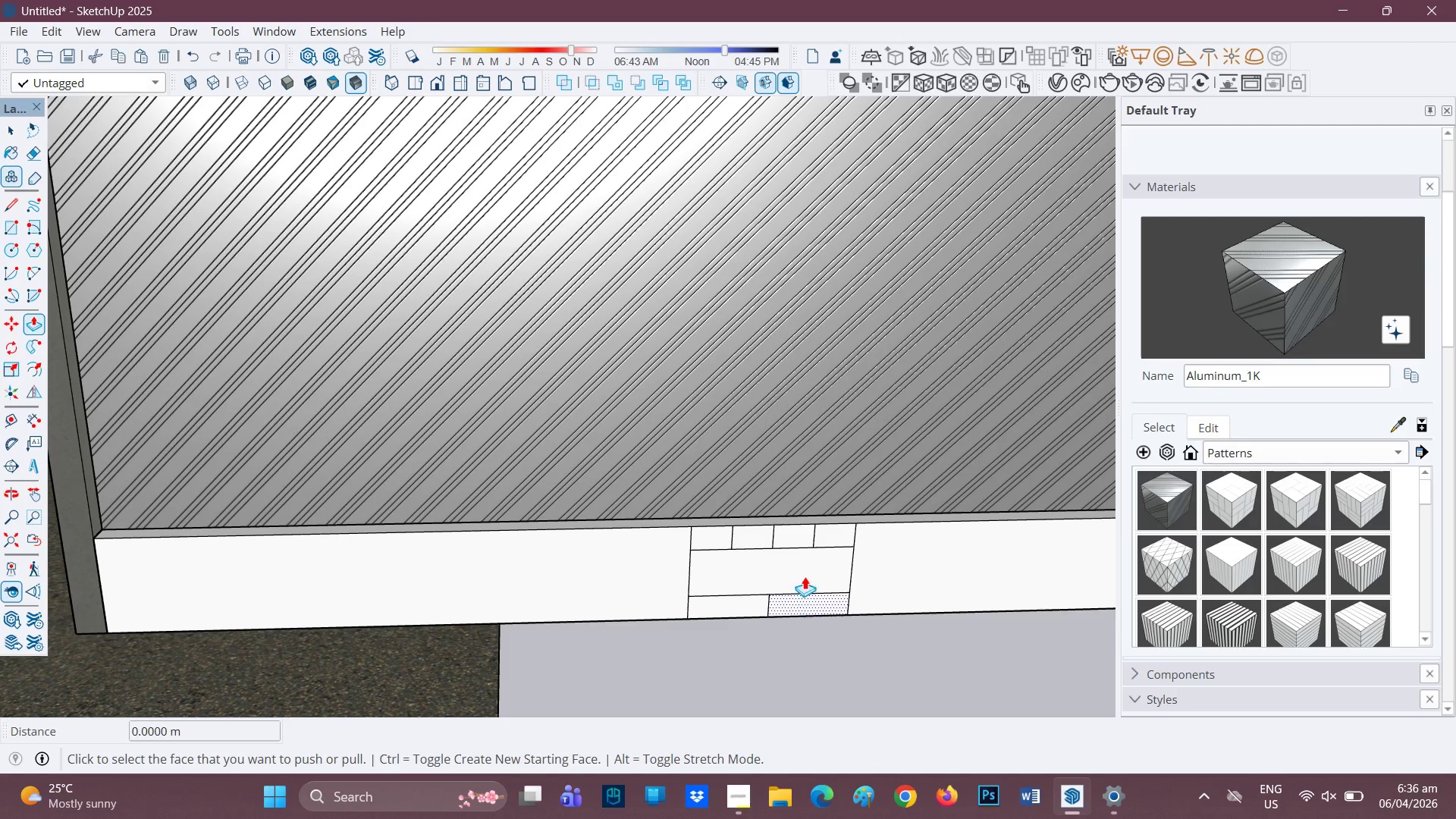 
left_click([805, 570])
 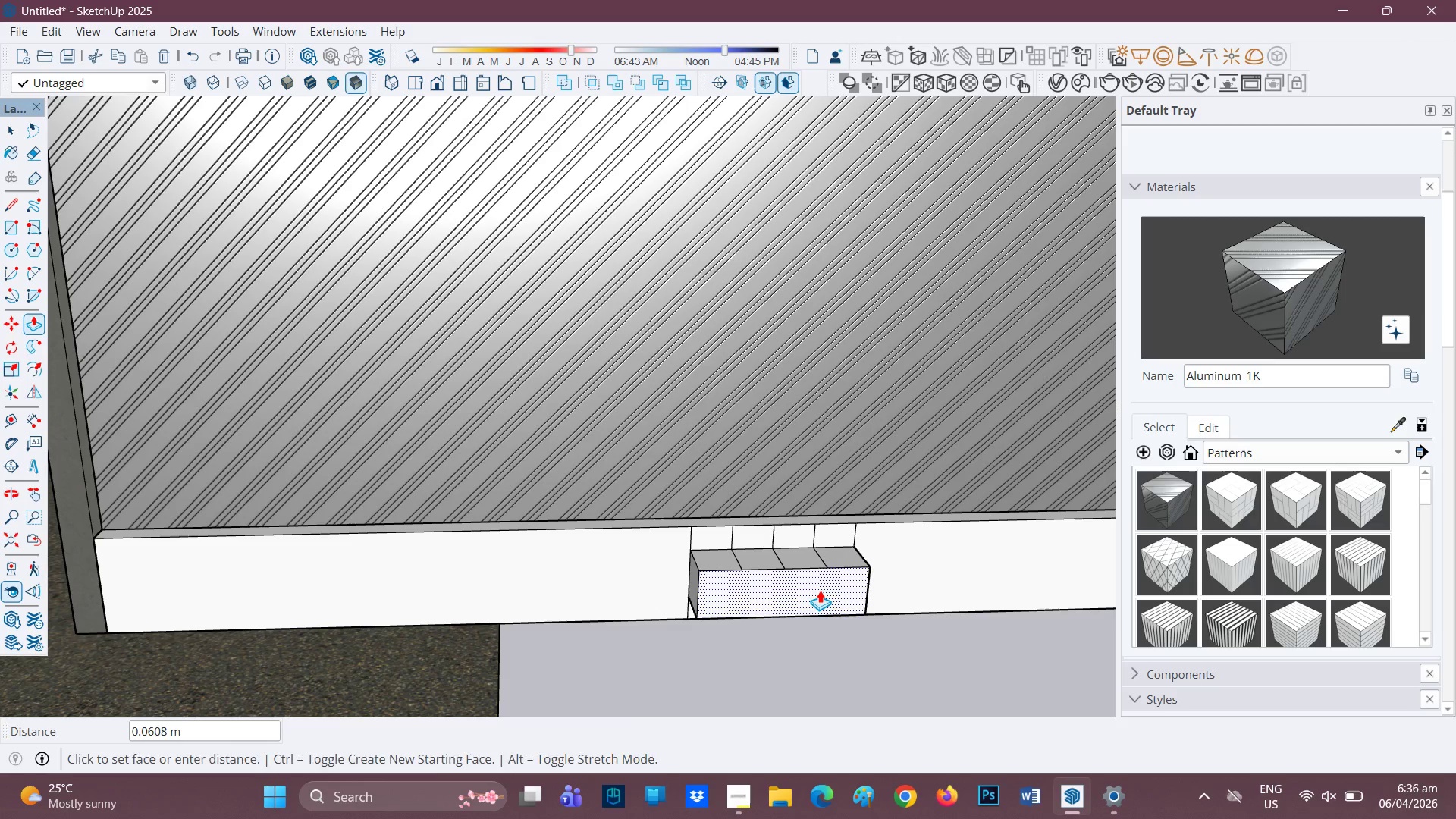 
key(E)
 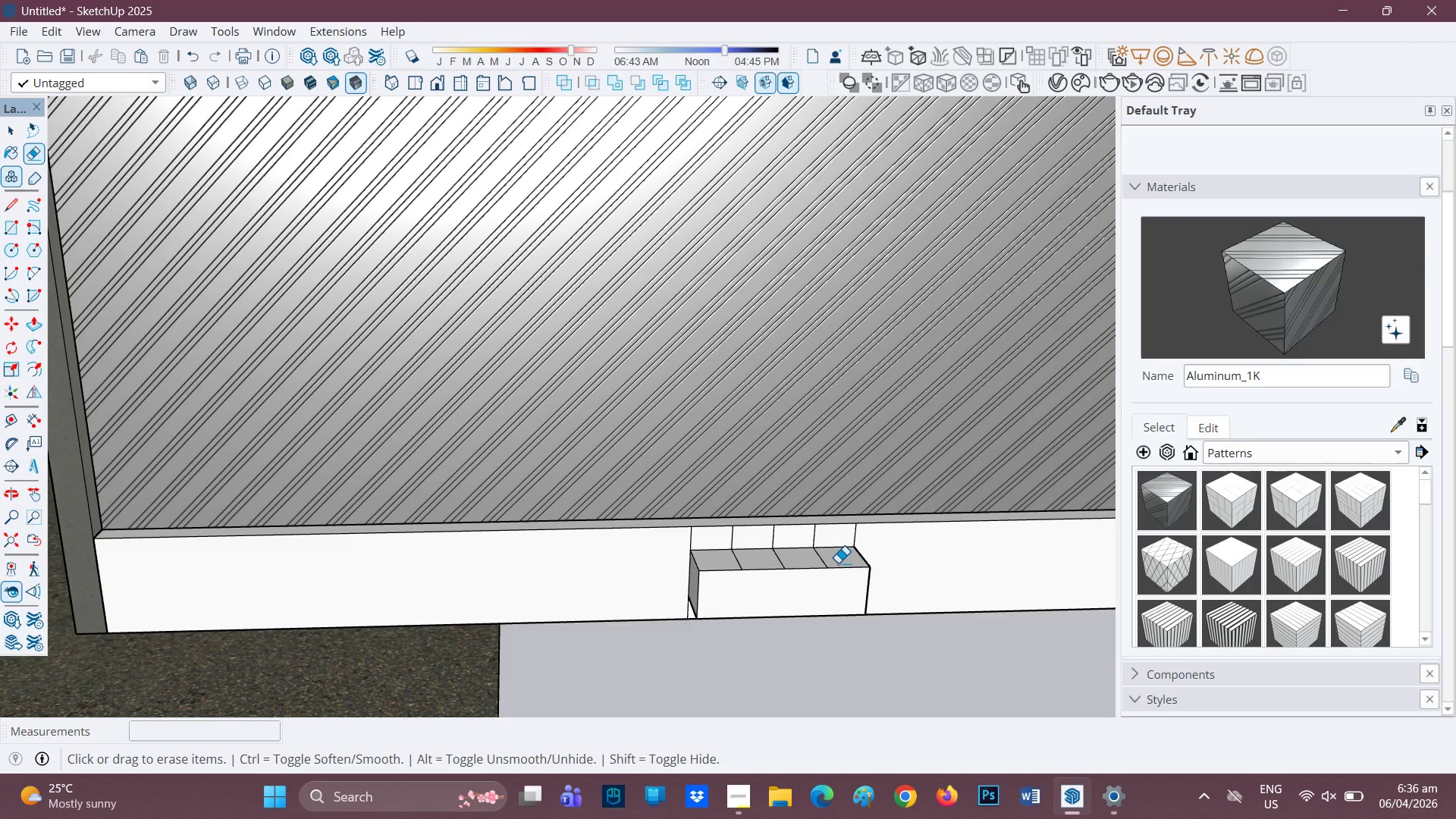 
left_click_drag(start_coordinate=[836, 563], to_coordinate=[808, 564])
 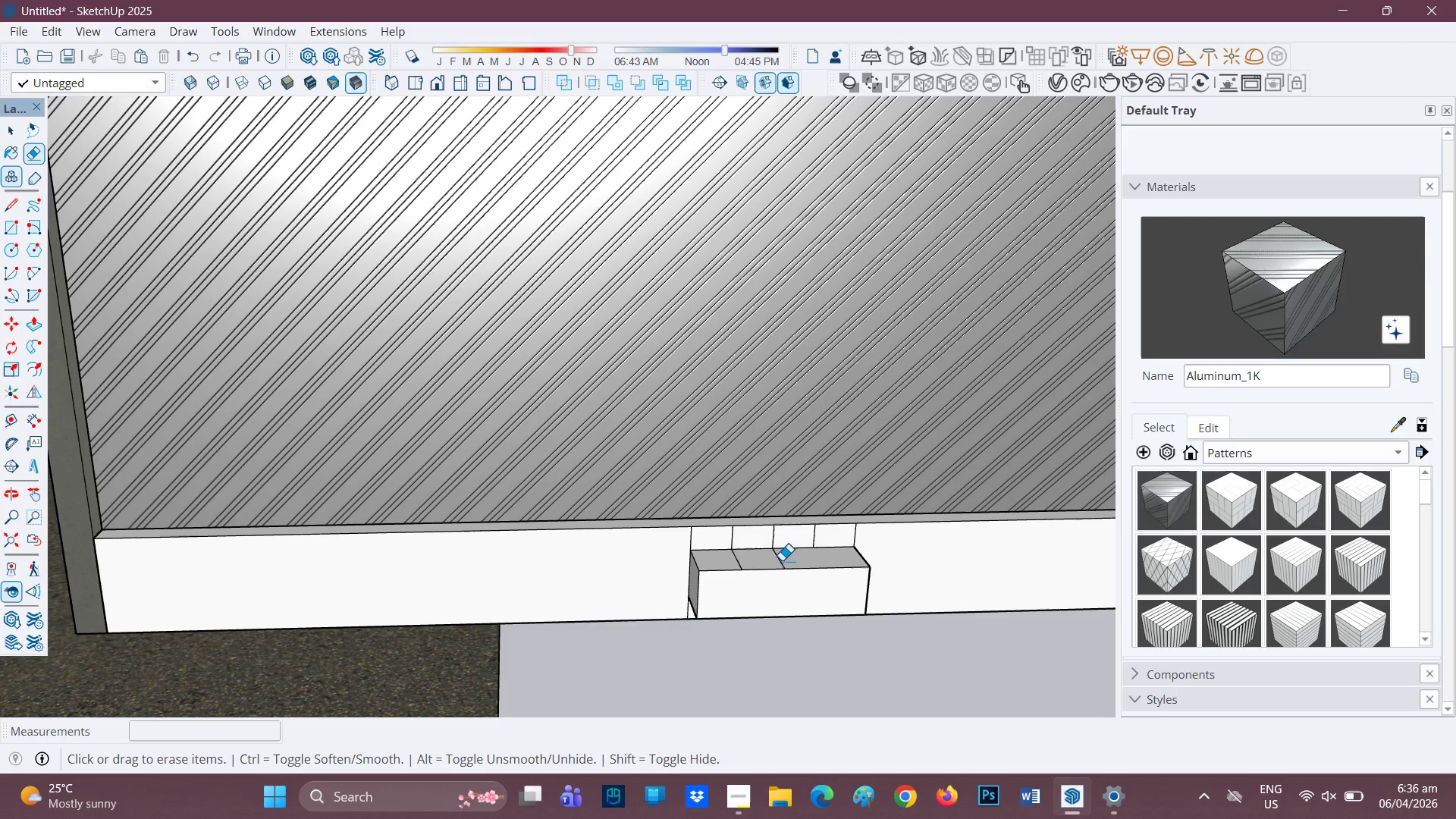 
left_click_drag(start_coordinate=[782, 560], to_coordinate=[770, 563])
 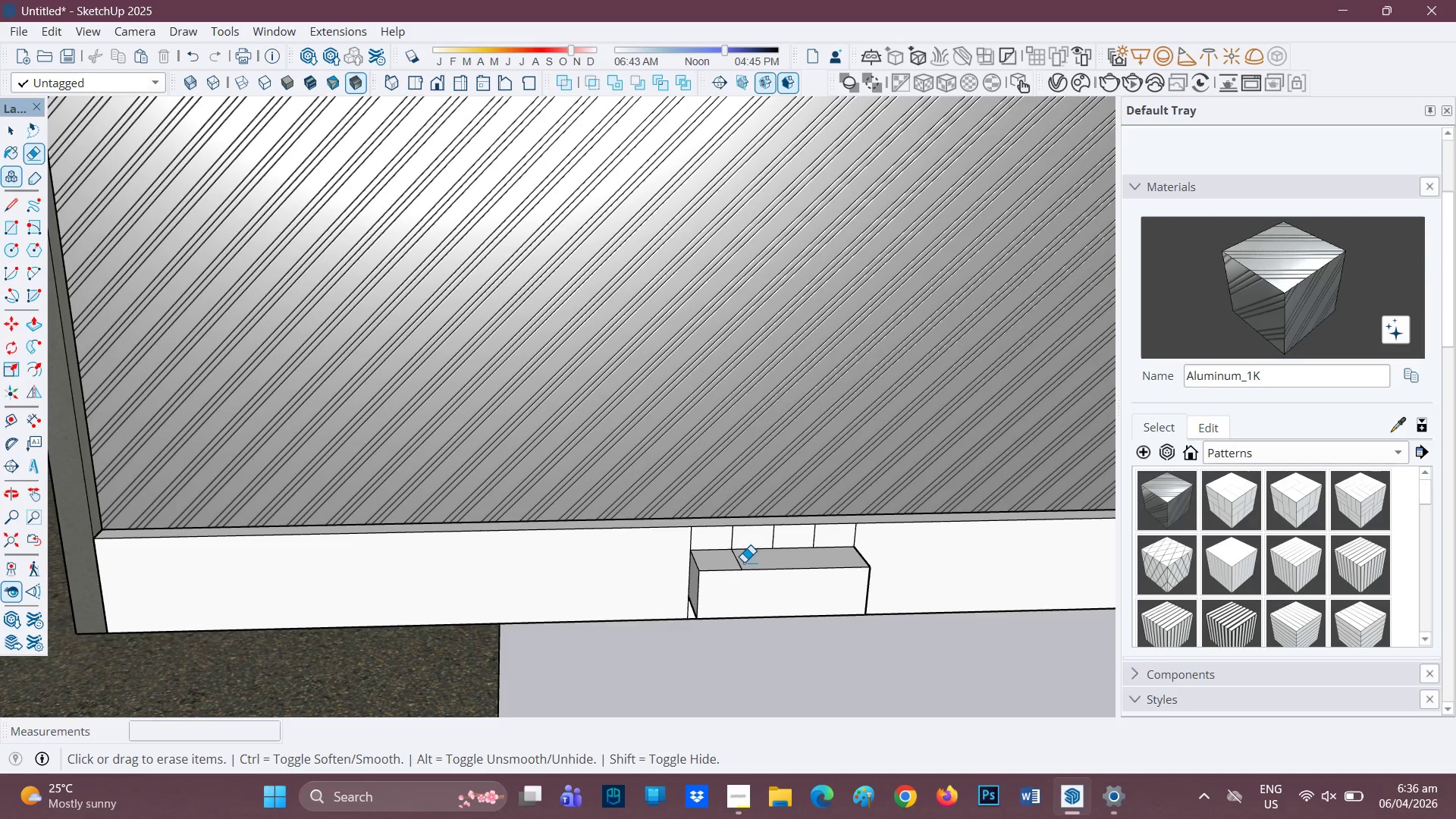 
left_click_drag(start_coordinate=[739, 562], to_coordinate=[733, 564])
 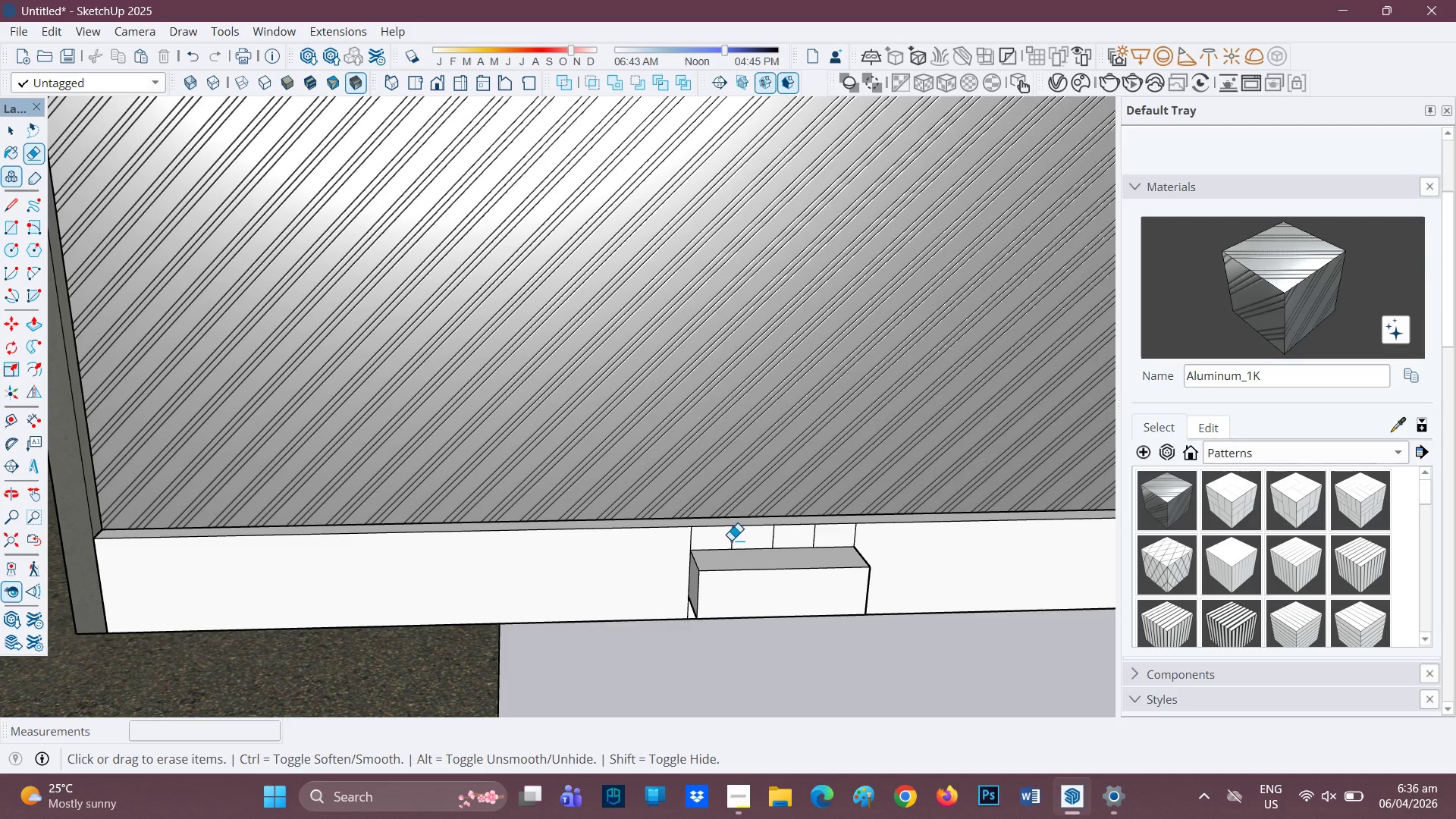 
left_click_drag(start_coordinate=[731, 540], to_coordinate=[742, 541])
 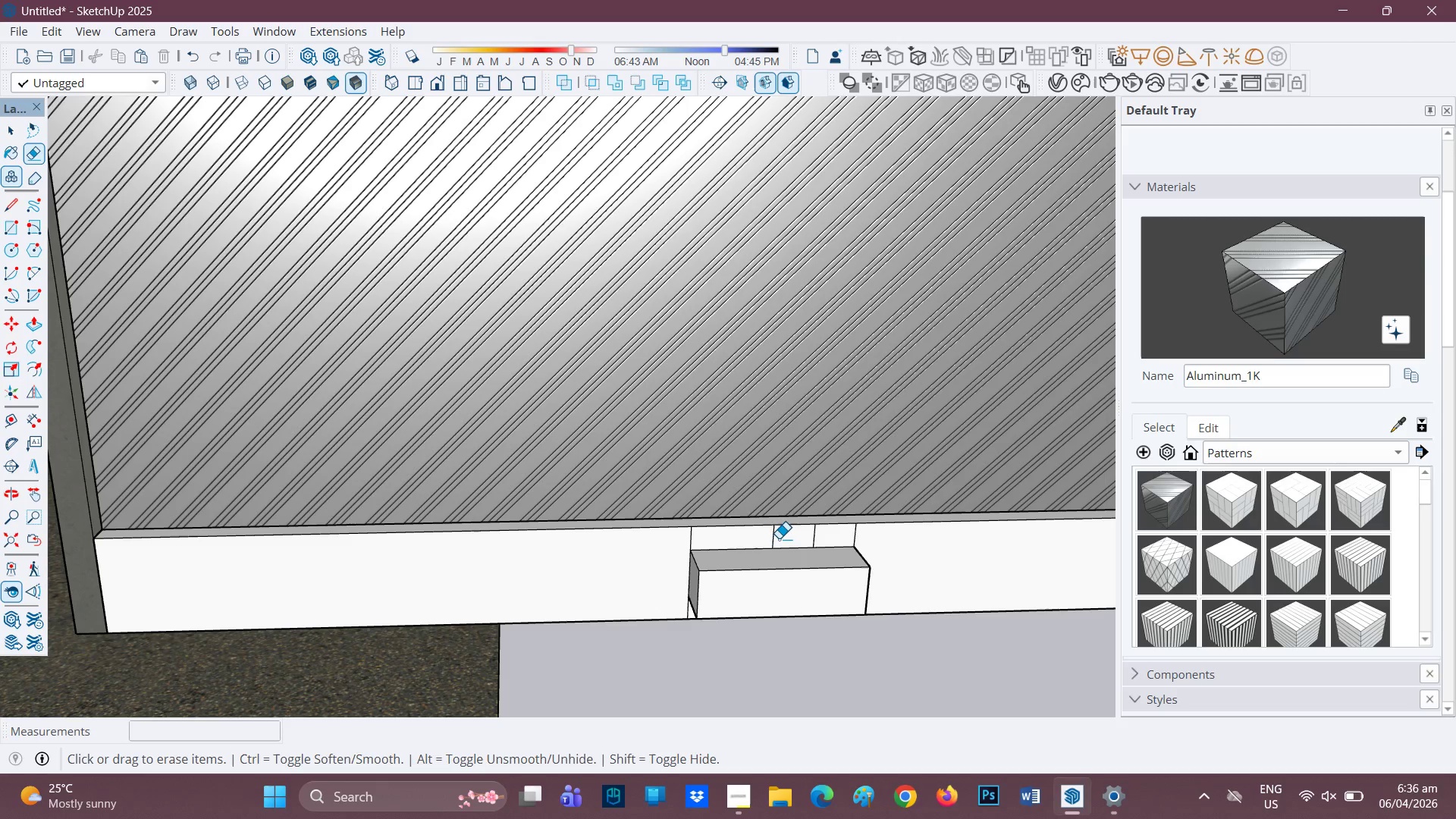 
left_click_drag(start_coordinate=[777, 538], to_coordinate=[770, 542])
 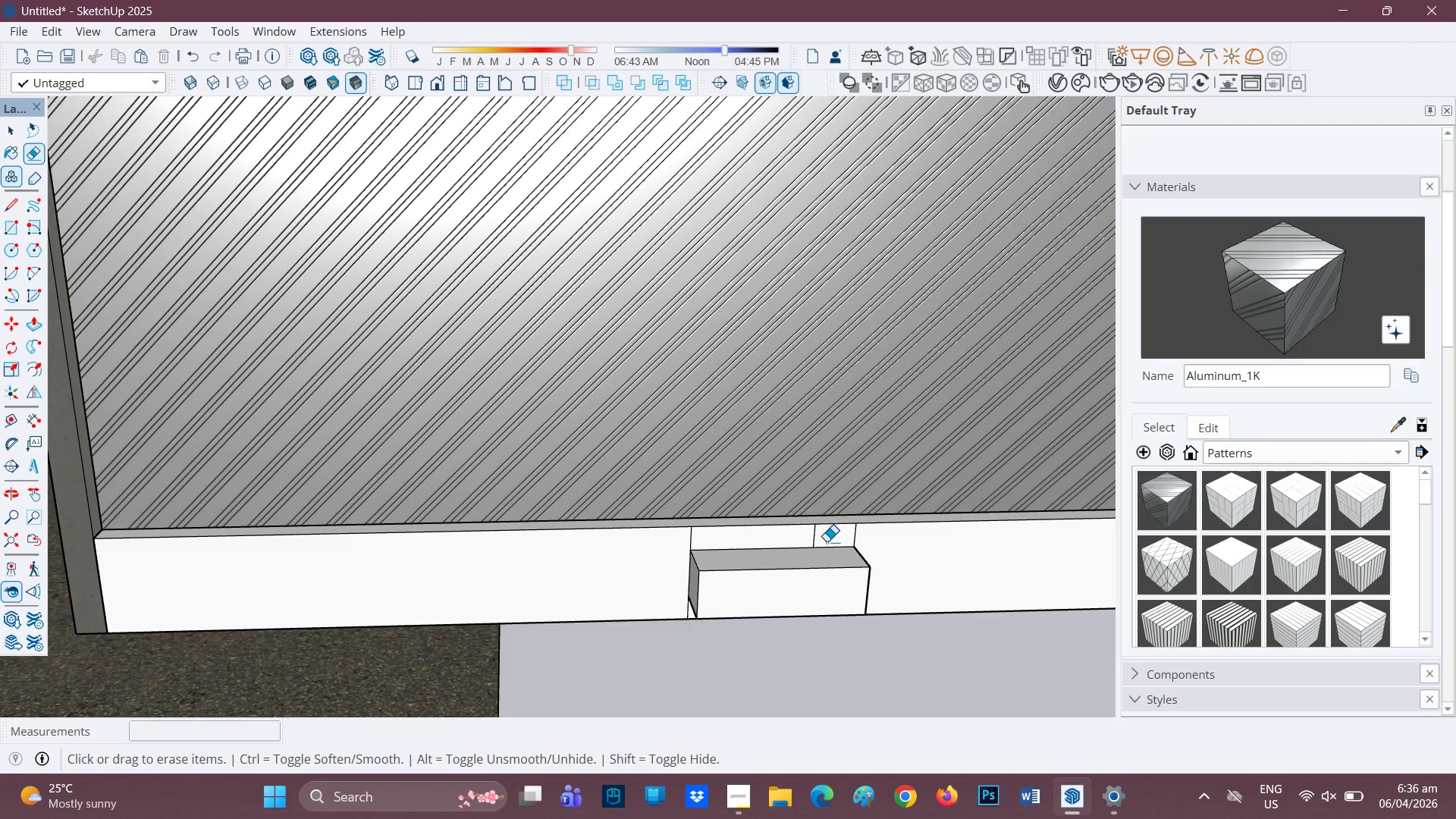 
left_click_drag(start_coordinate=[821, 542], to_coordinate=[810, 541])
 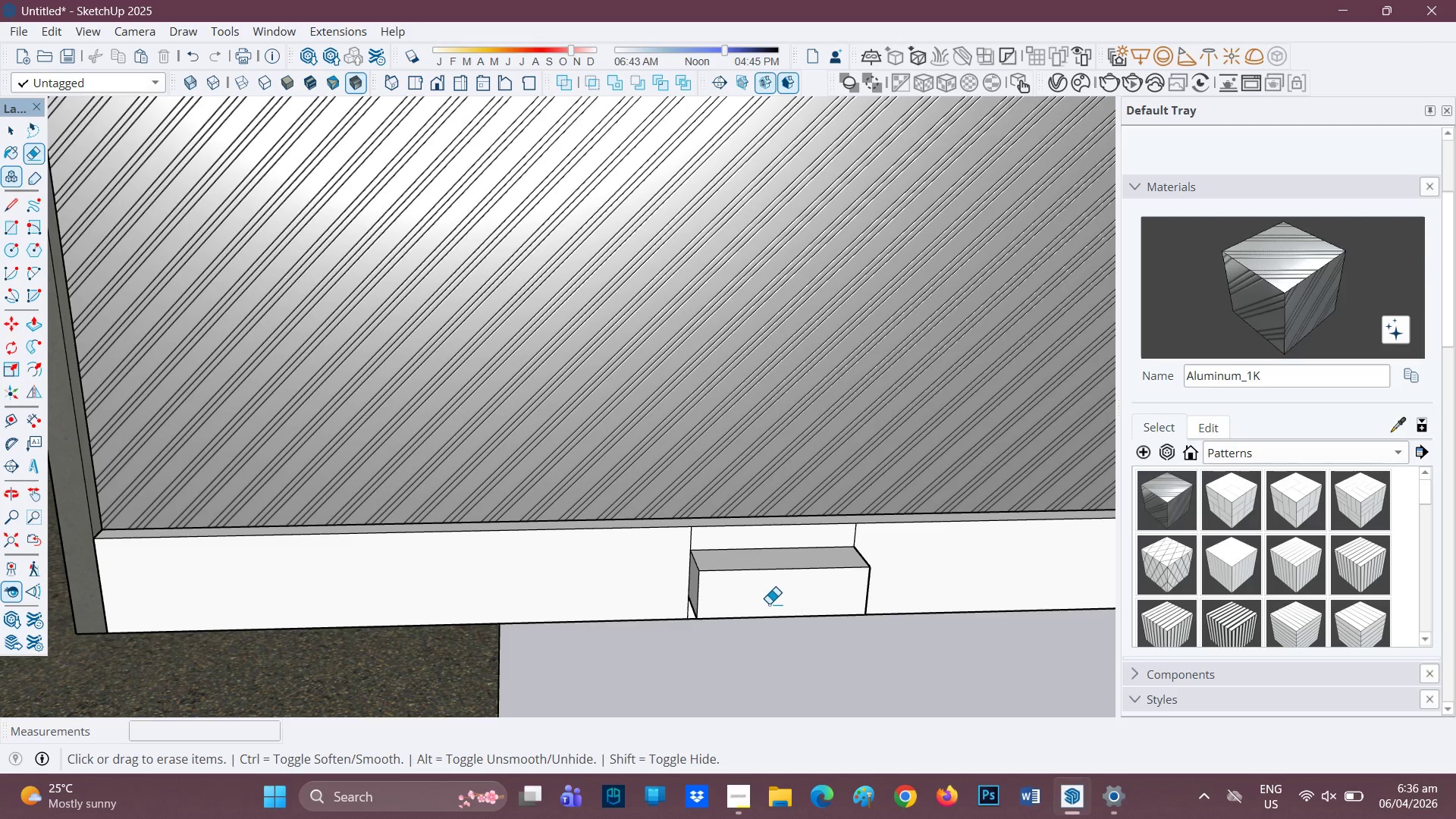 
scroll: coordinate [788, 582], scroll_direction: up, amount: 10.0
 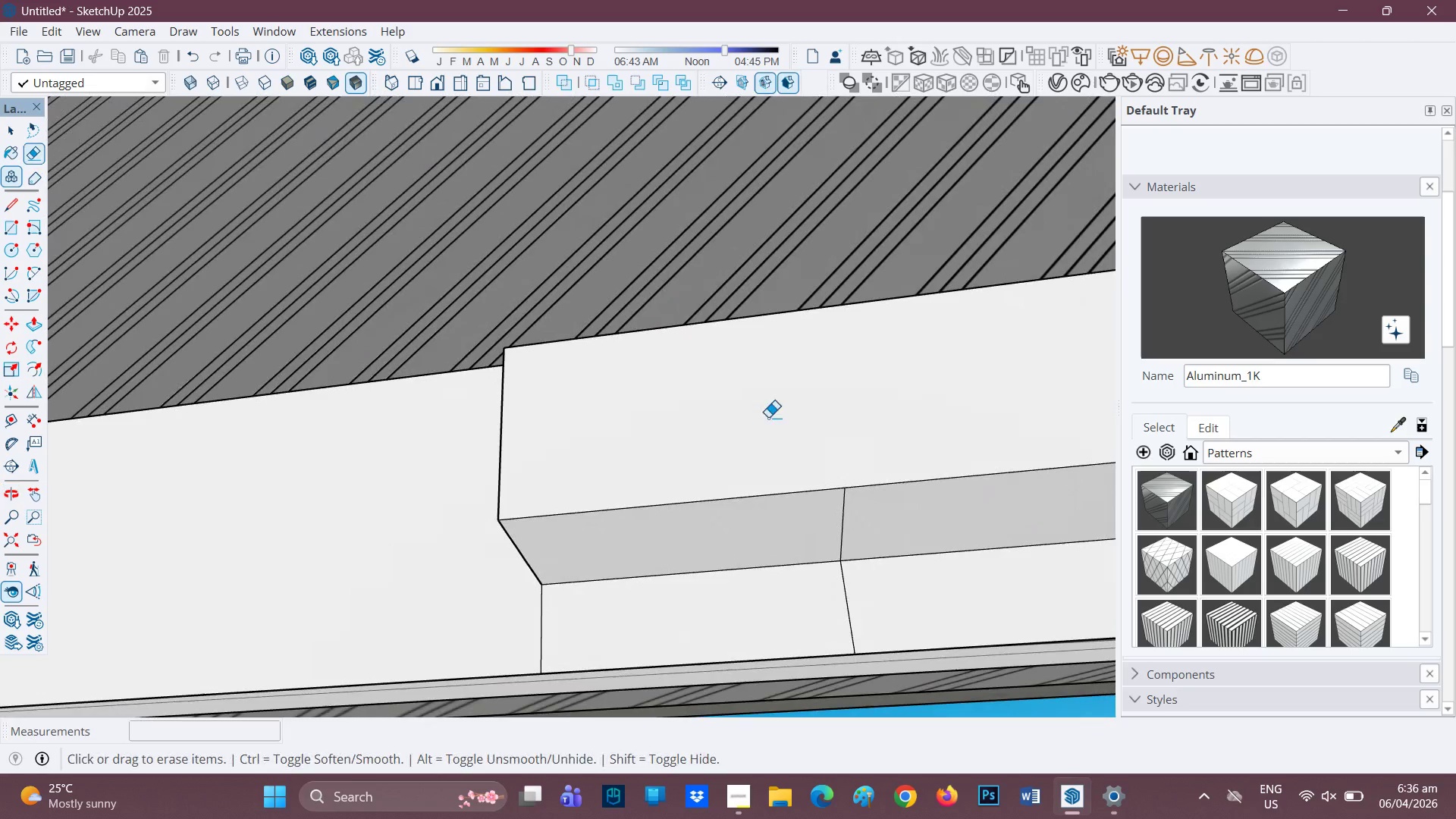 
left_click_drag(start_coordinate=[843, 521], to_coordinate=[838, 523])
 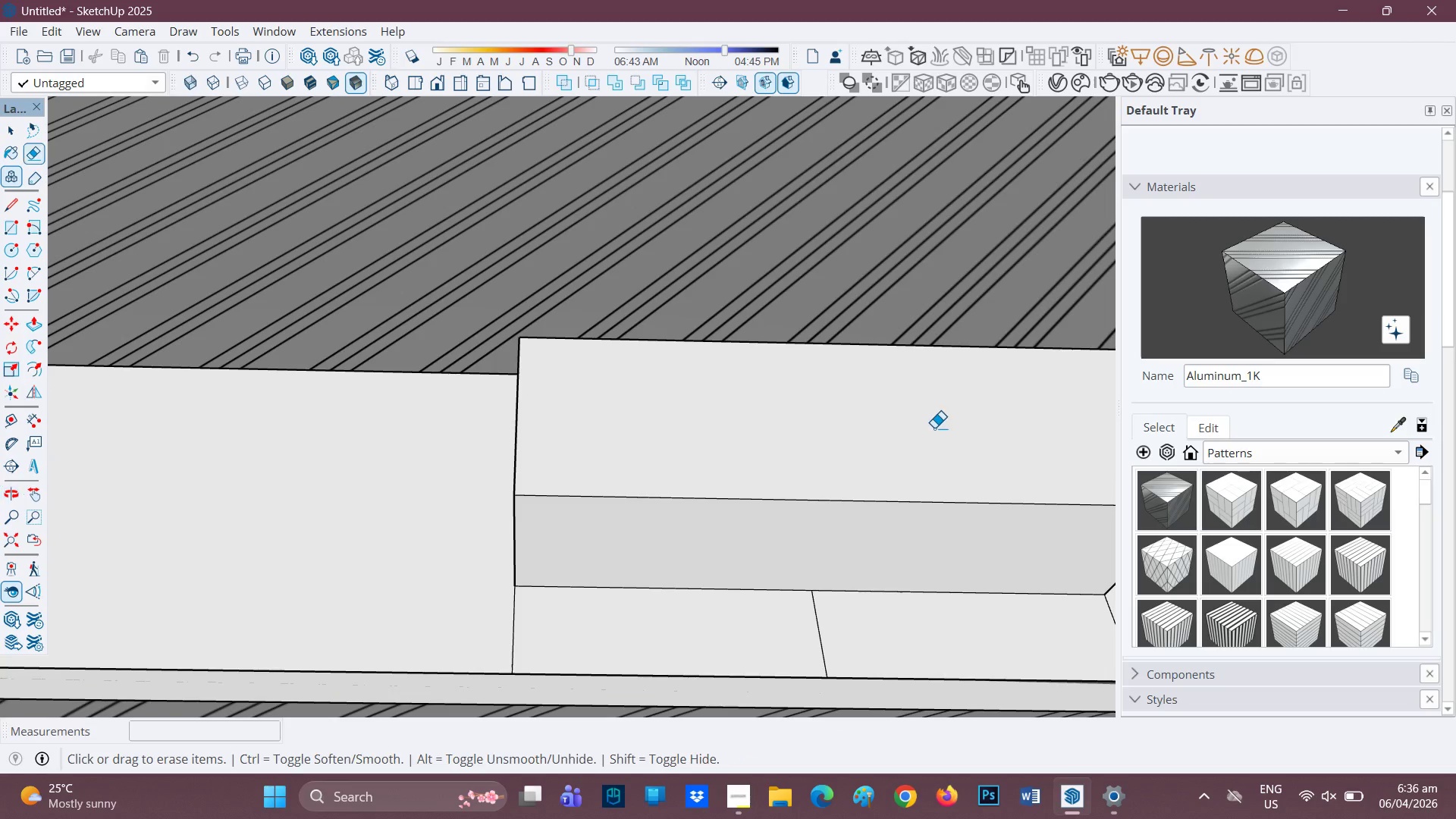 
key(P)
 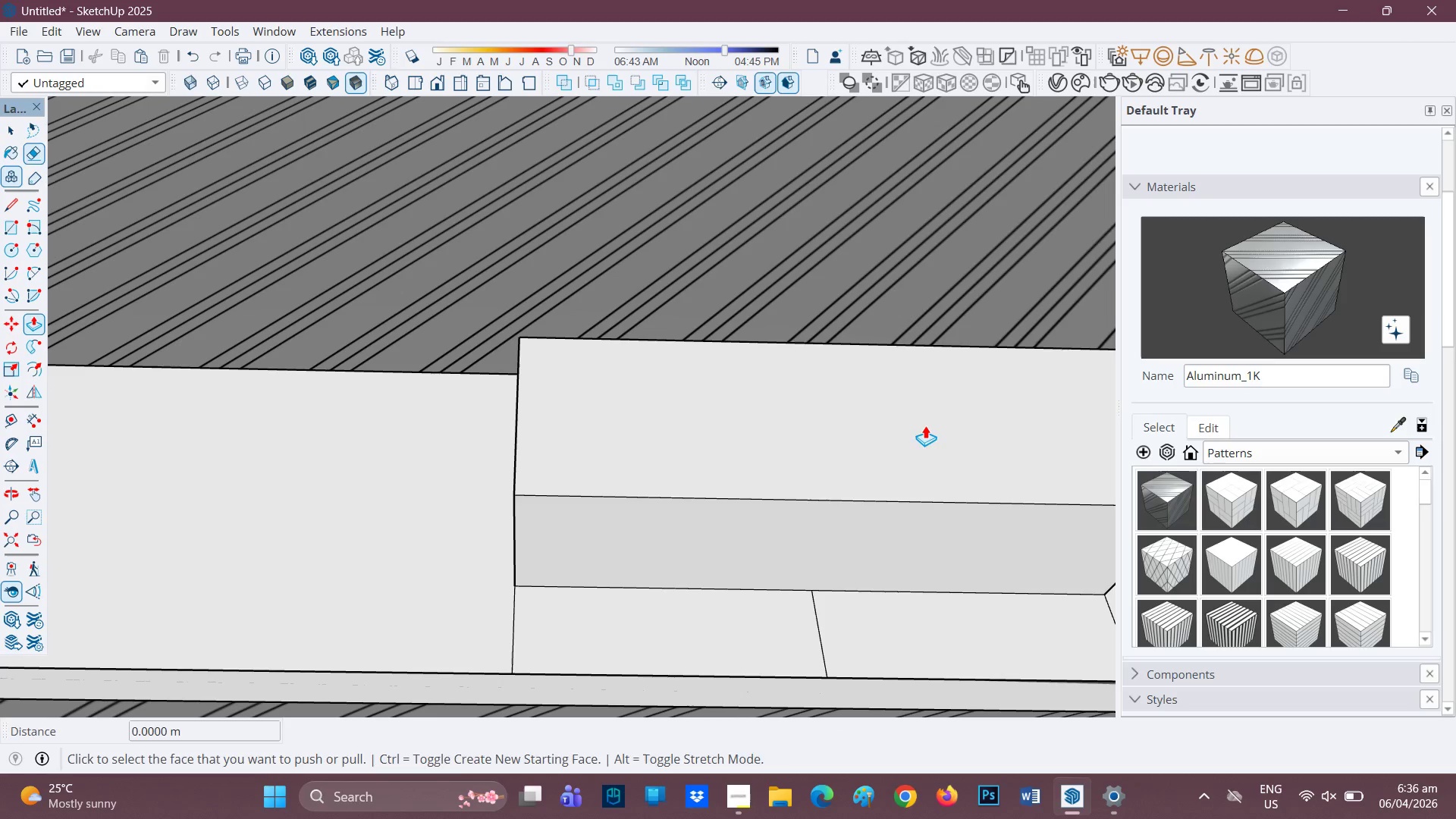 
left_click([925, 424])
 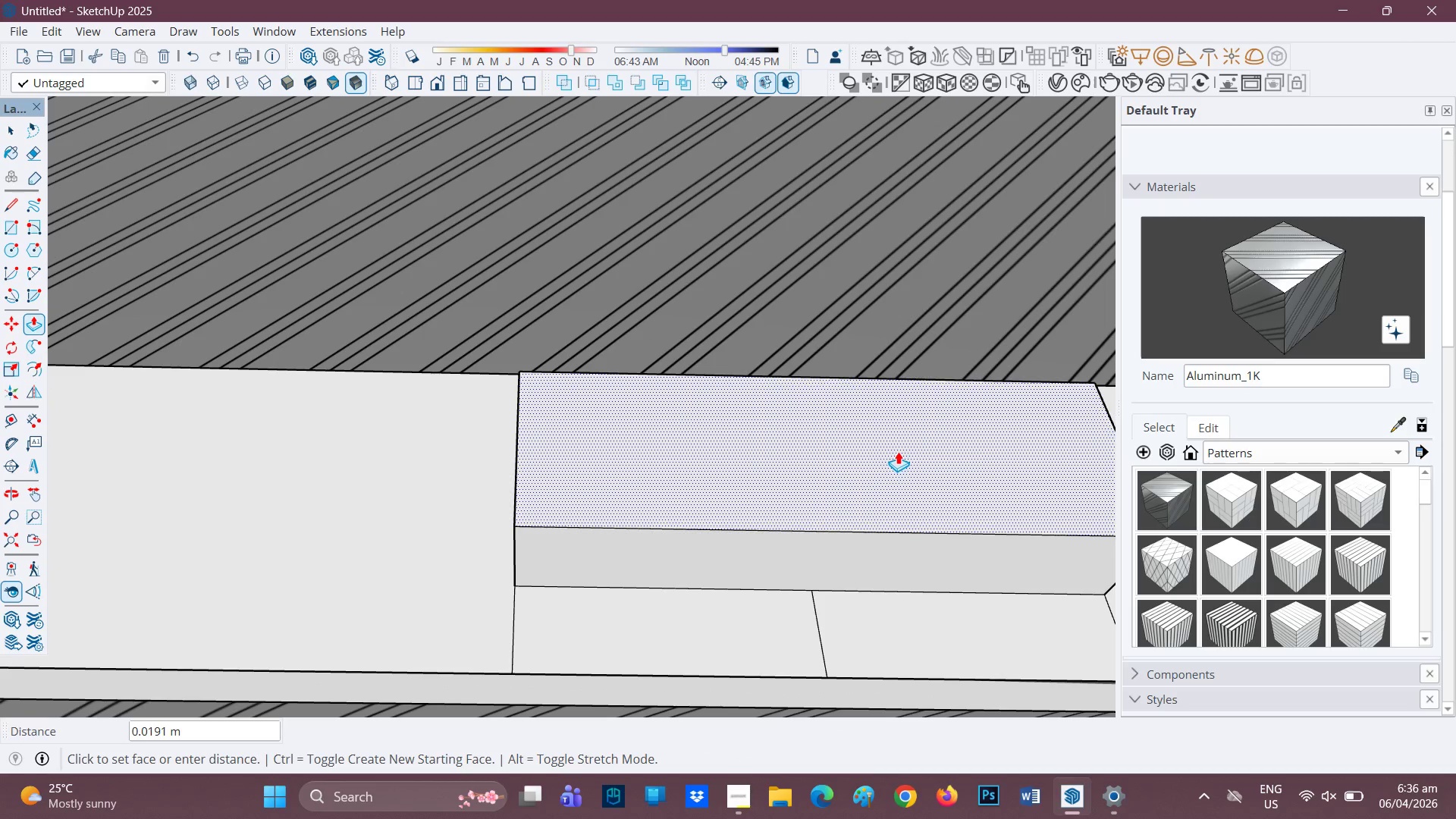 
left_click([898, 451])
 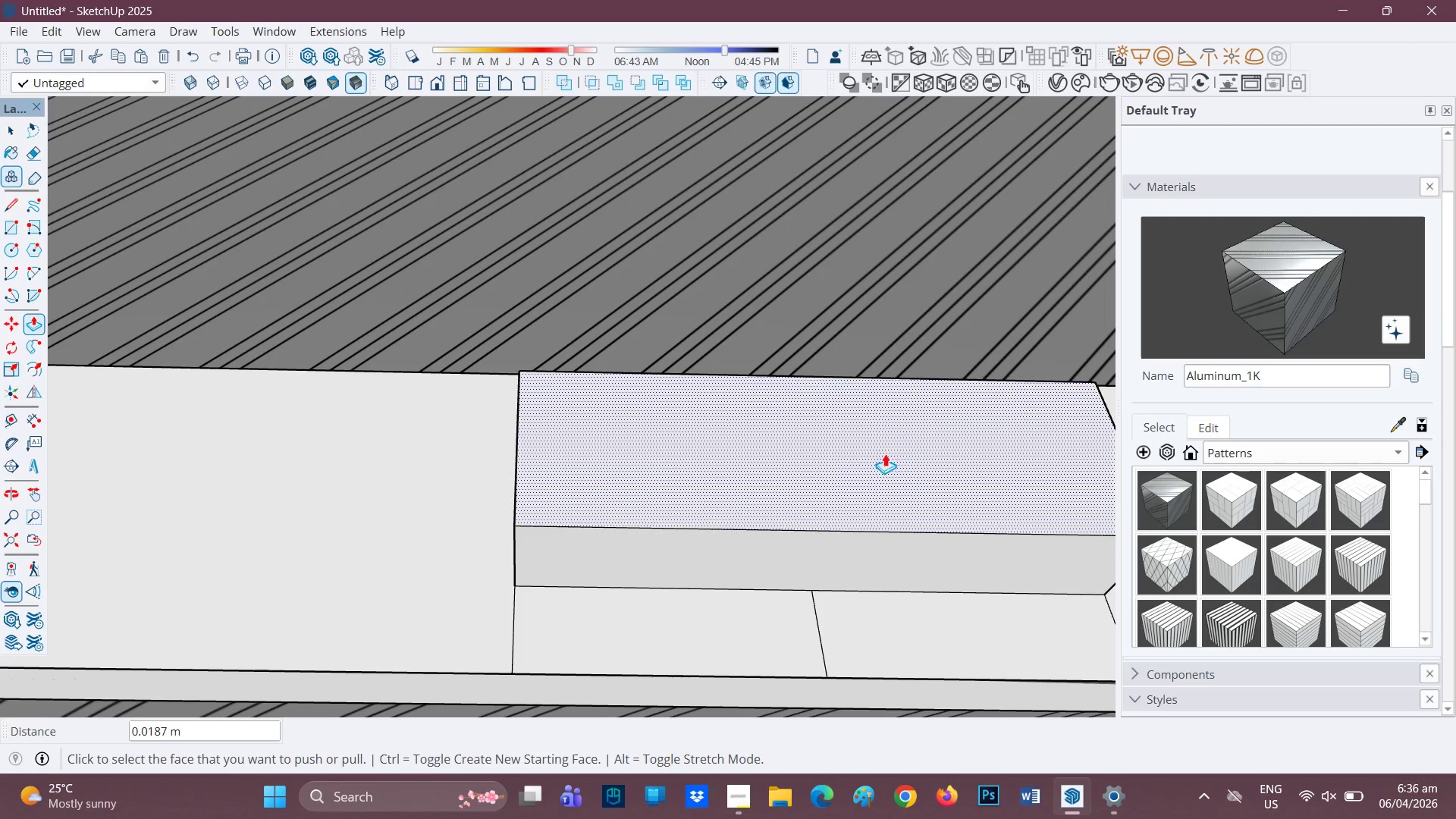 
scroll: coordinate [837, 455], scroll_direction: none, amount: 0.0
 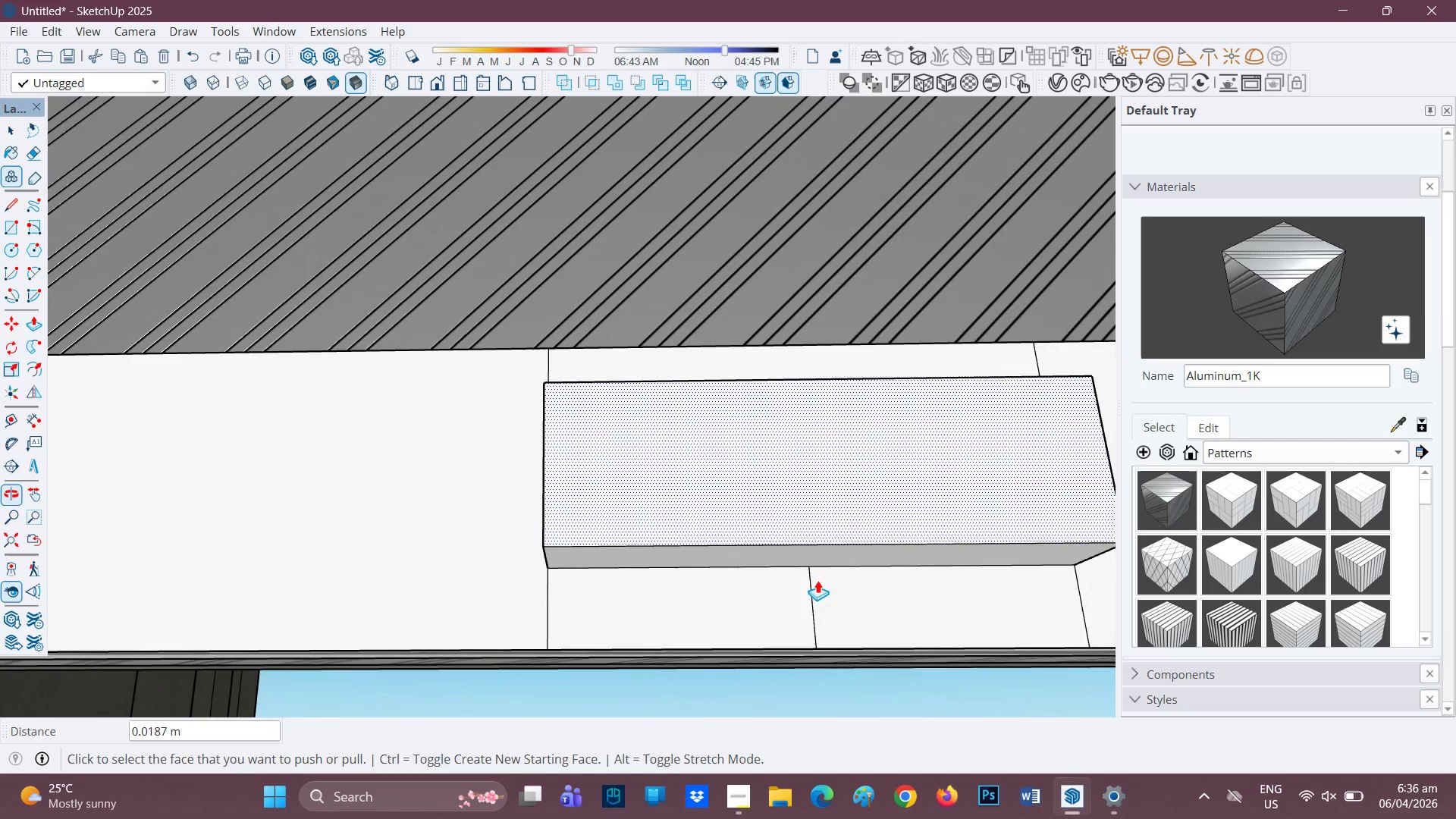 
wait(5.96)
 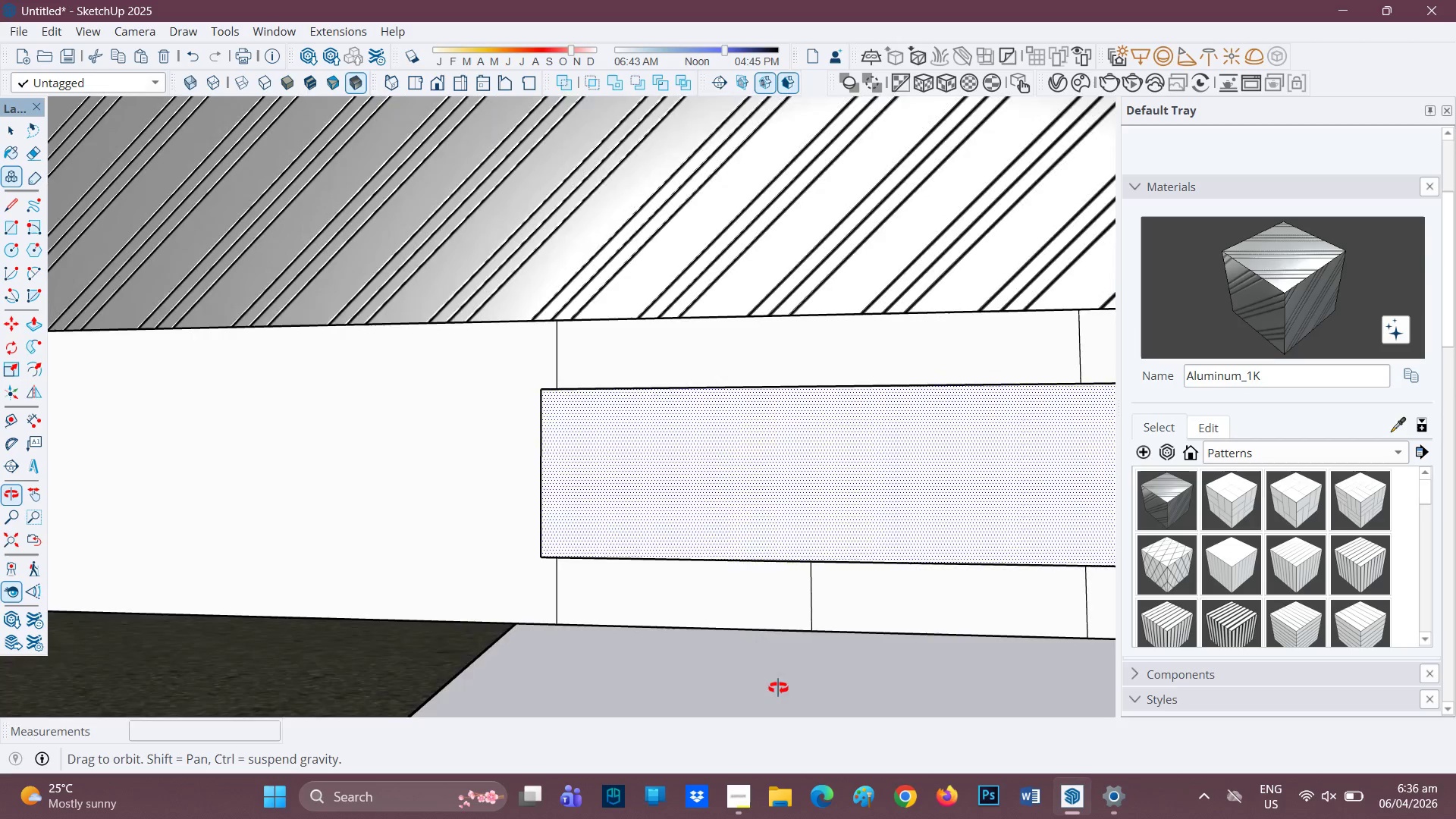 
key(Space)
 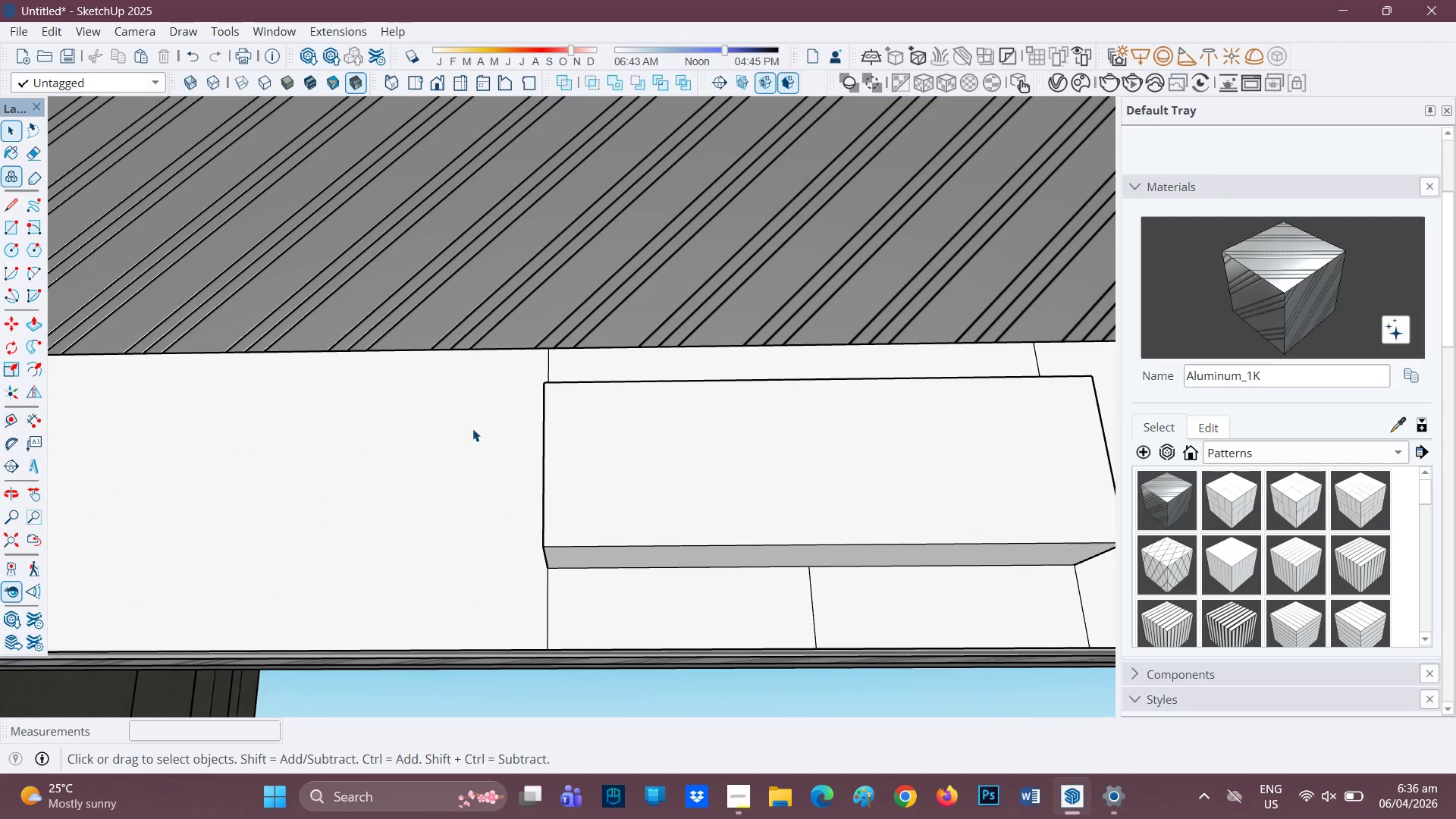 
scroll: coordinate [770, 413], scroll_direction: down, amount: 5.0
 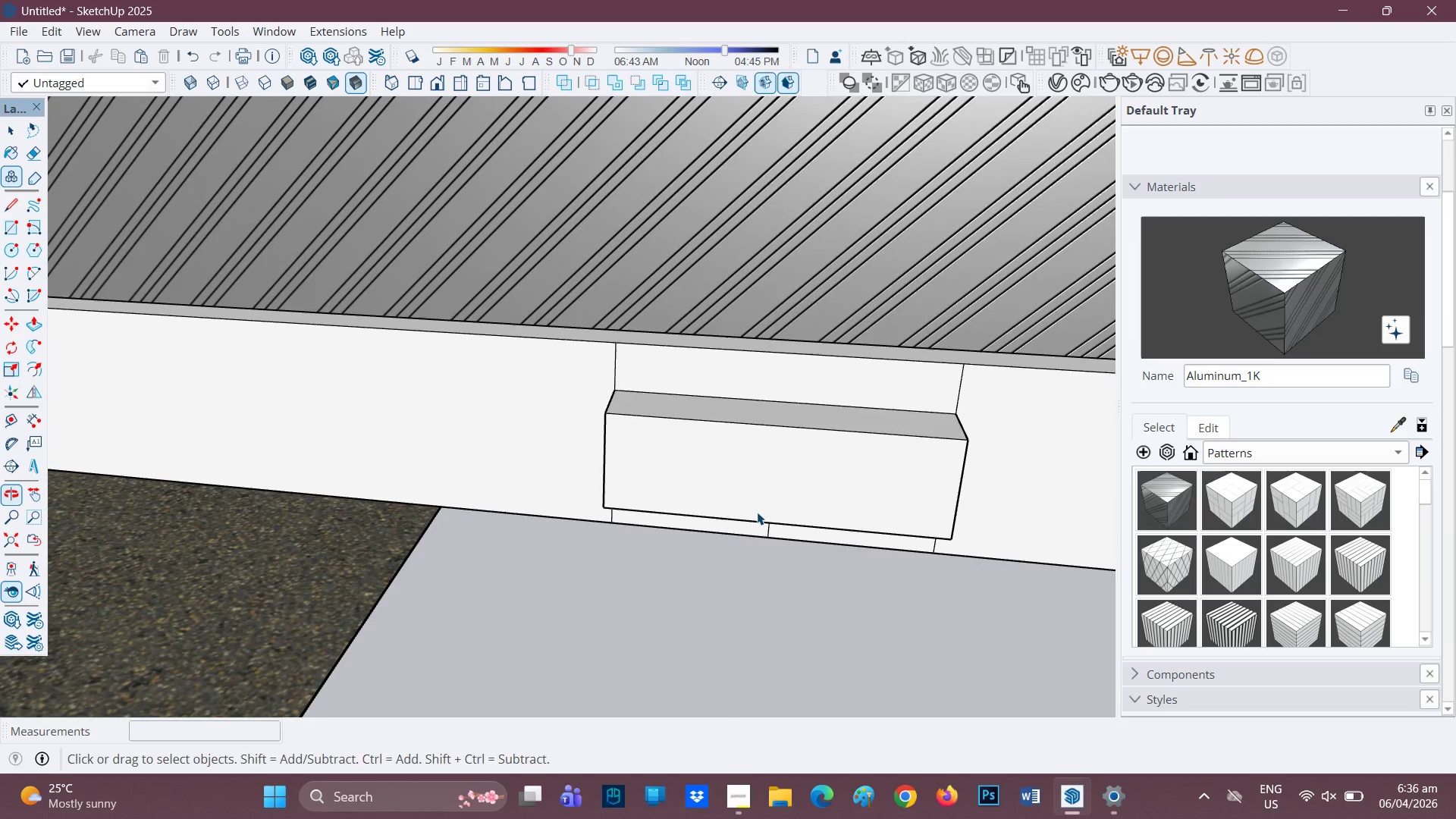 
key(Control+Z)
 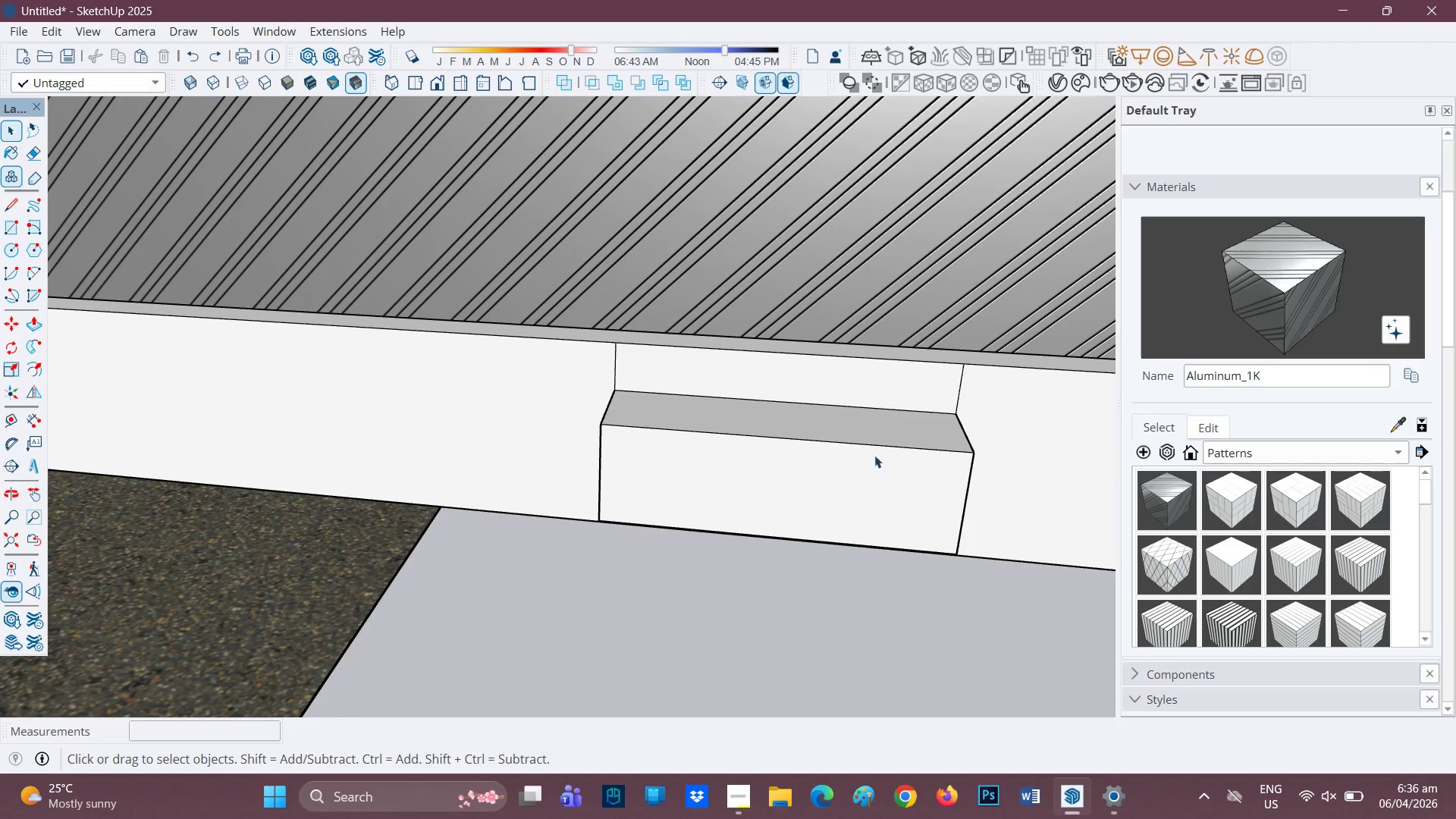 
key(Control+ControlLeft)
 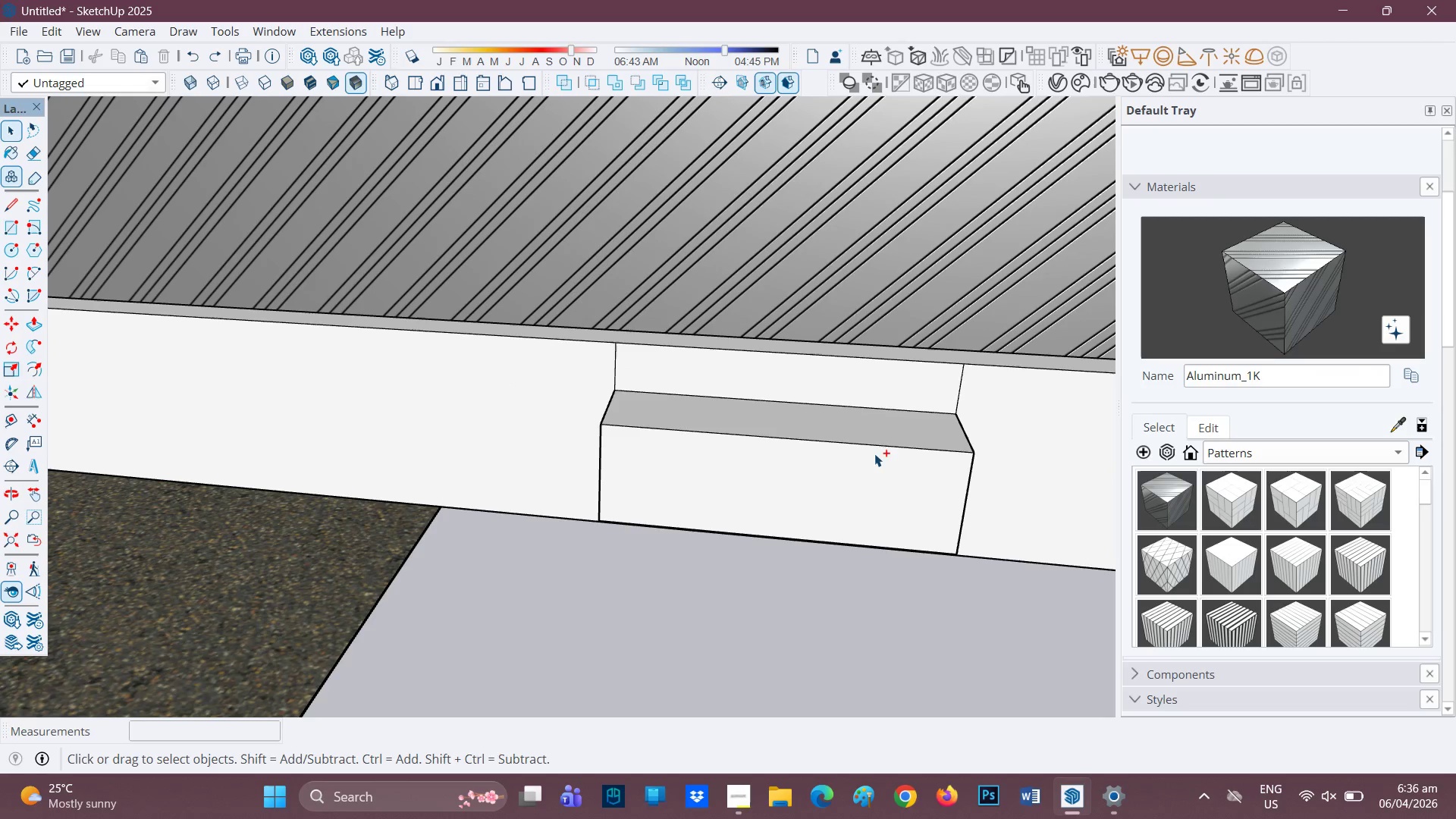 
key(Control+Z)
 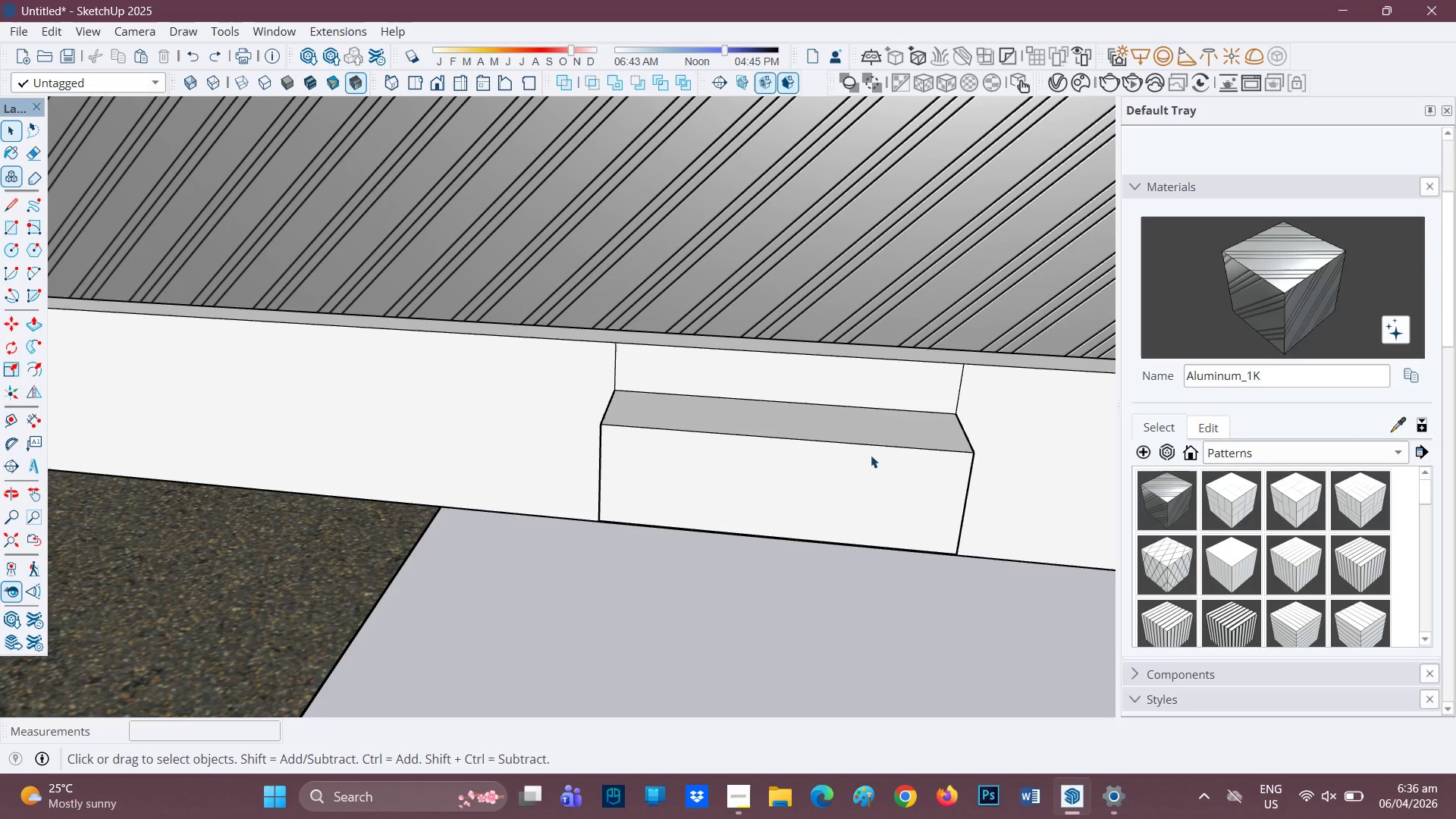 
key(Control+ControlLeft)
 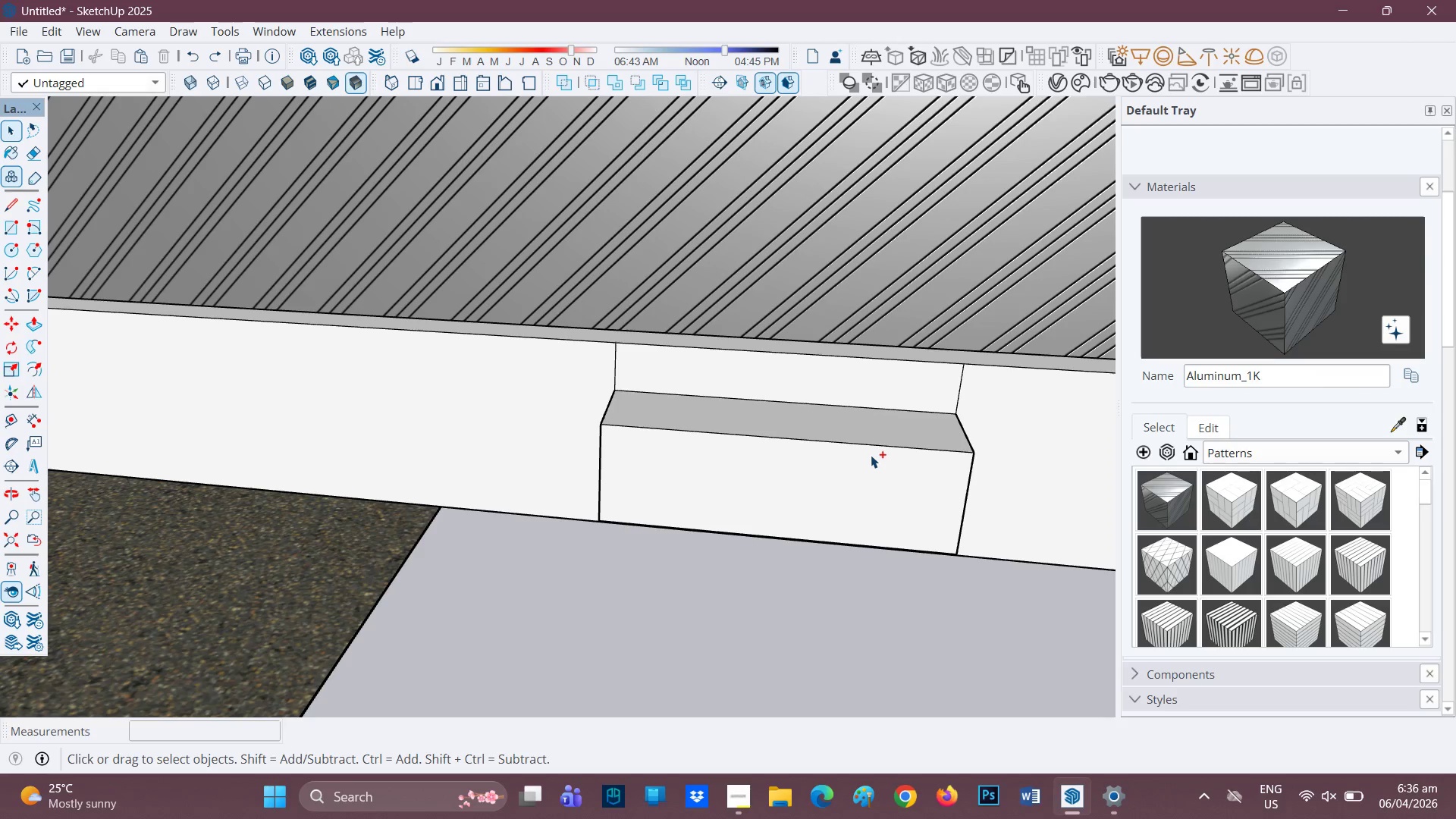 
key(Control+Z)
 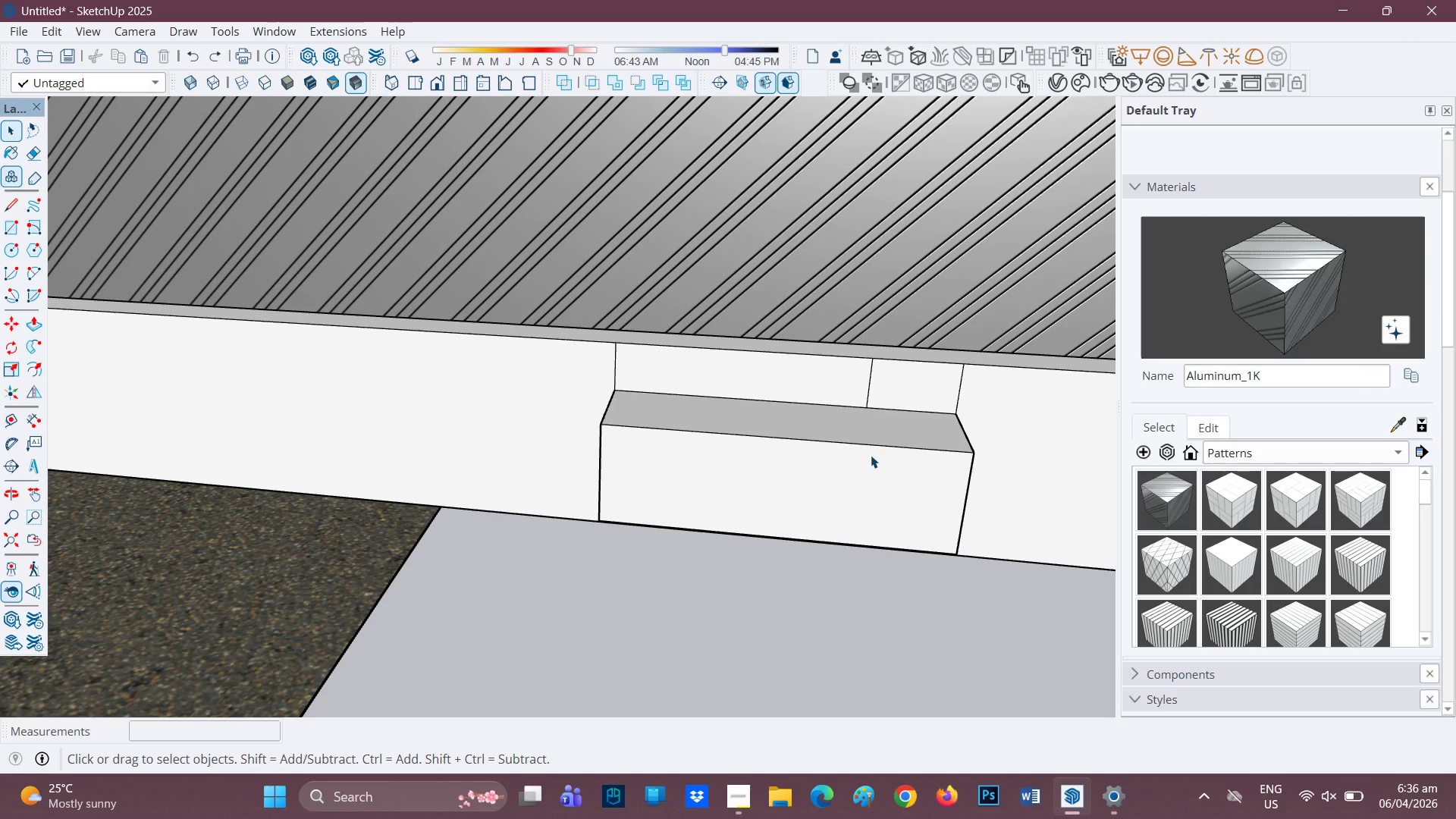 
key(Control+ControlLeft)
 